 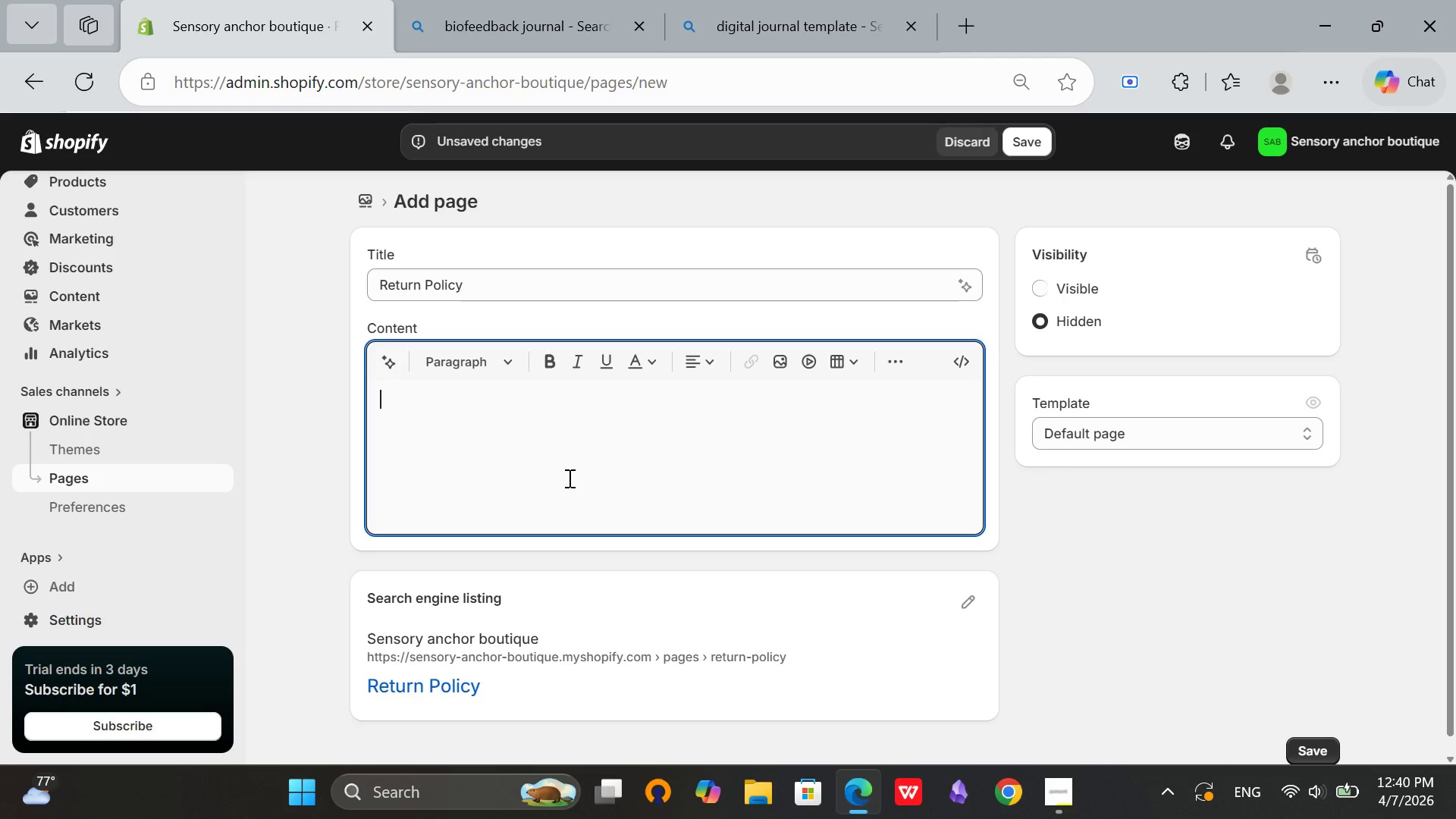 
type(Compassionate Return Policy _  )
key(Backspace)
key(Backspace)
key(Backspace)
type(- The Sensory Anchor)
 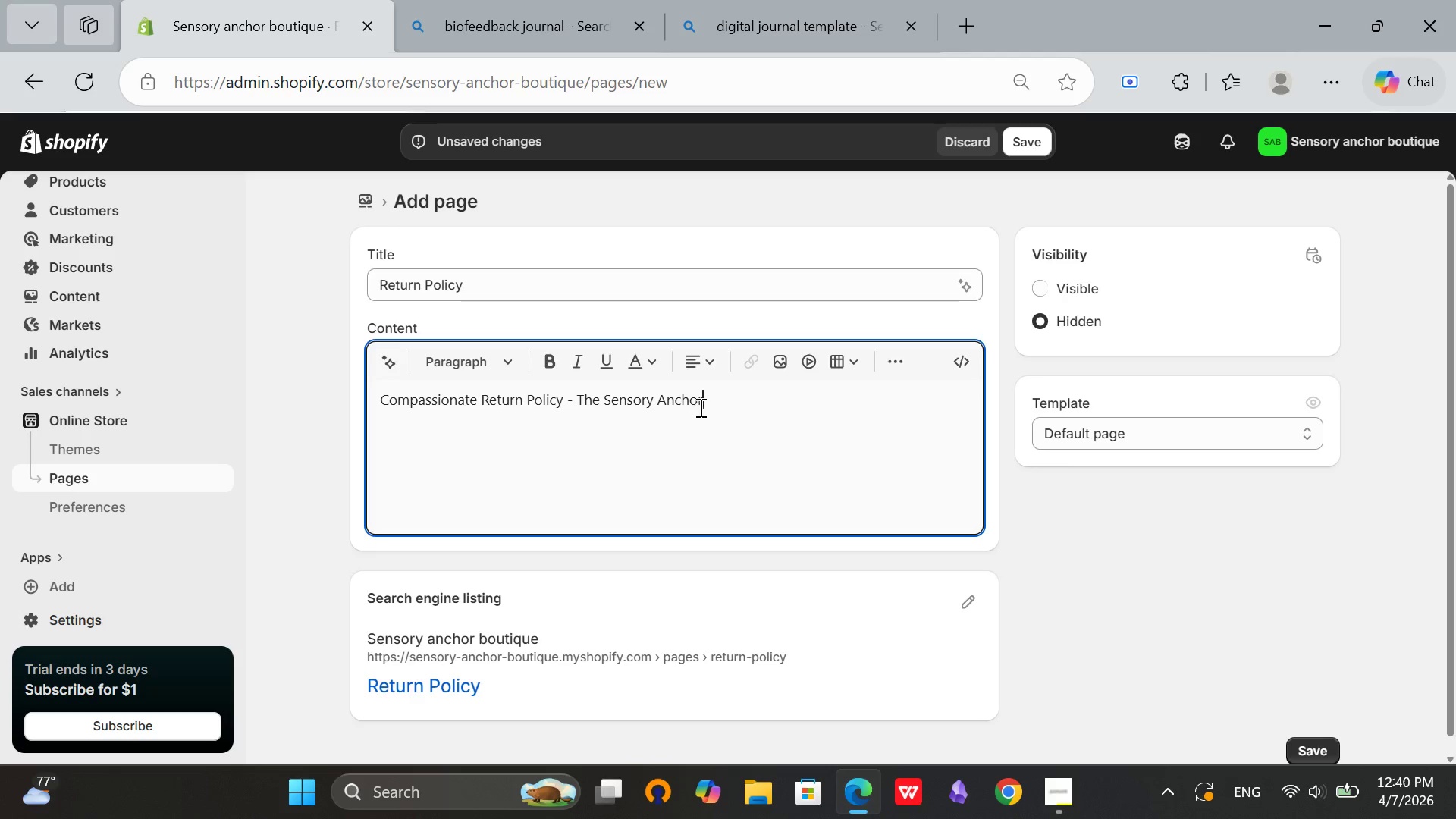 
left_click_drag(start_coordinate=[708, 400], to_coordinate=[380, 385])
 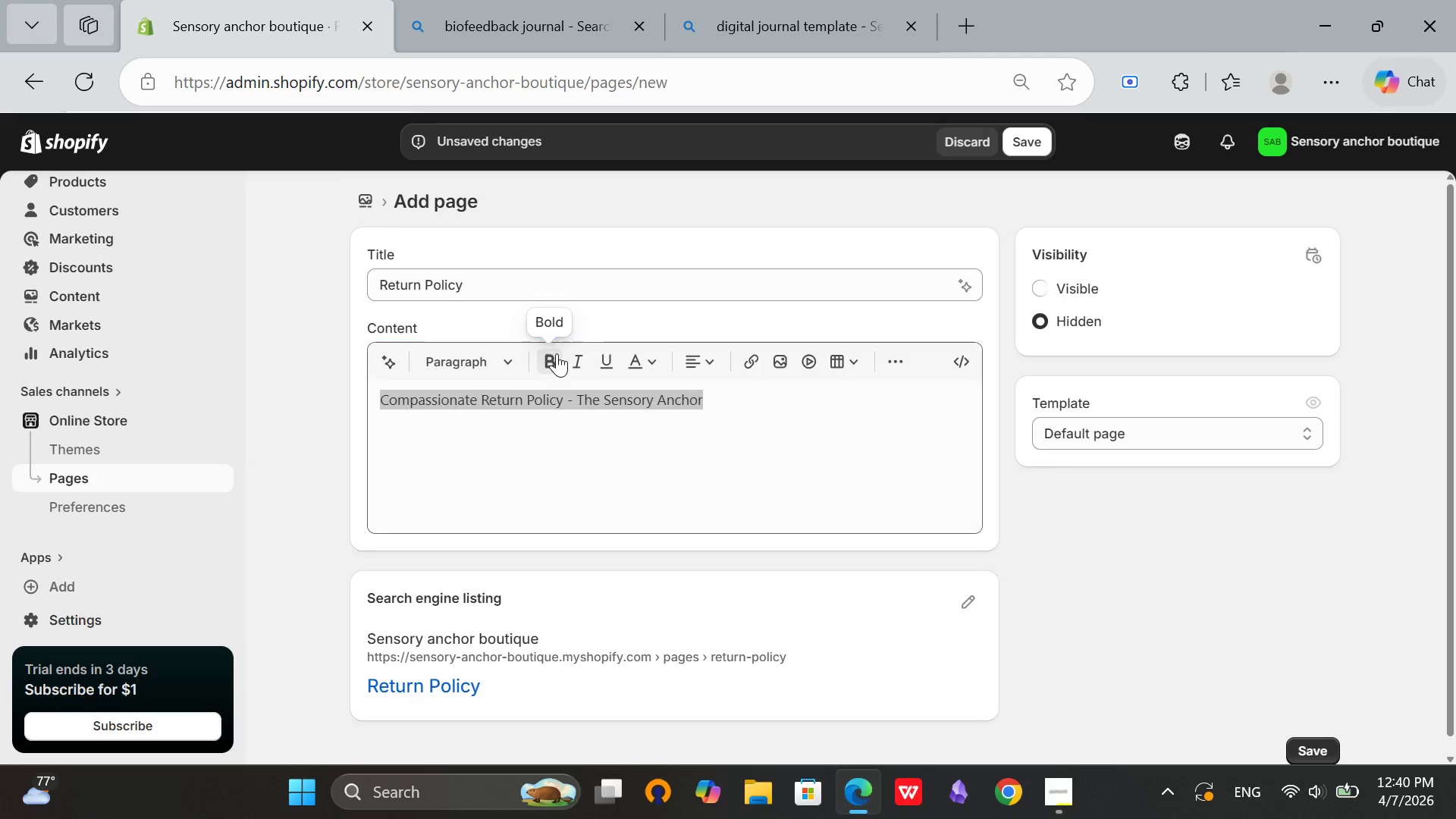 
left_click([557, 353])
 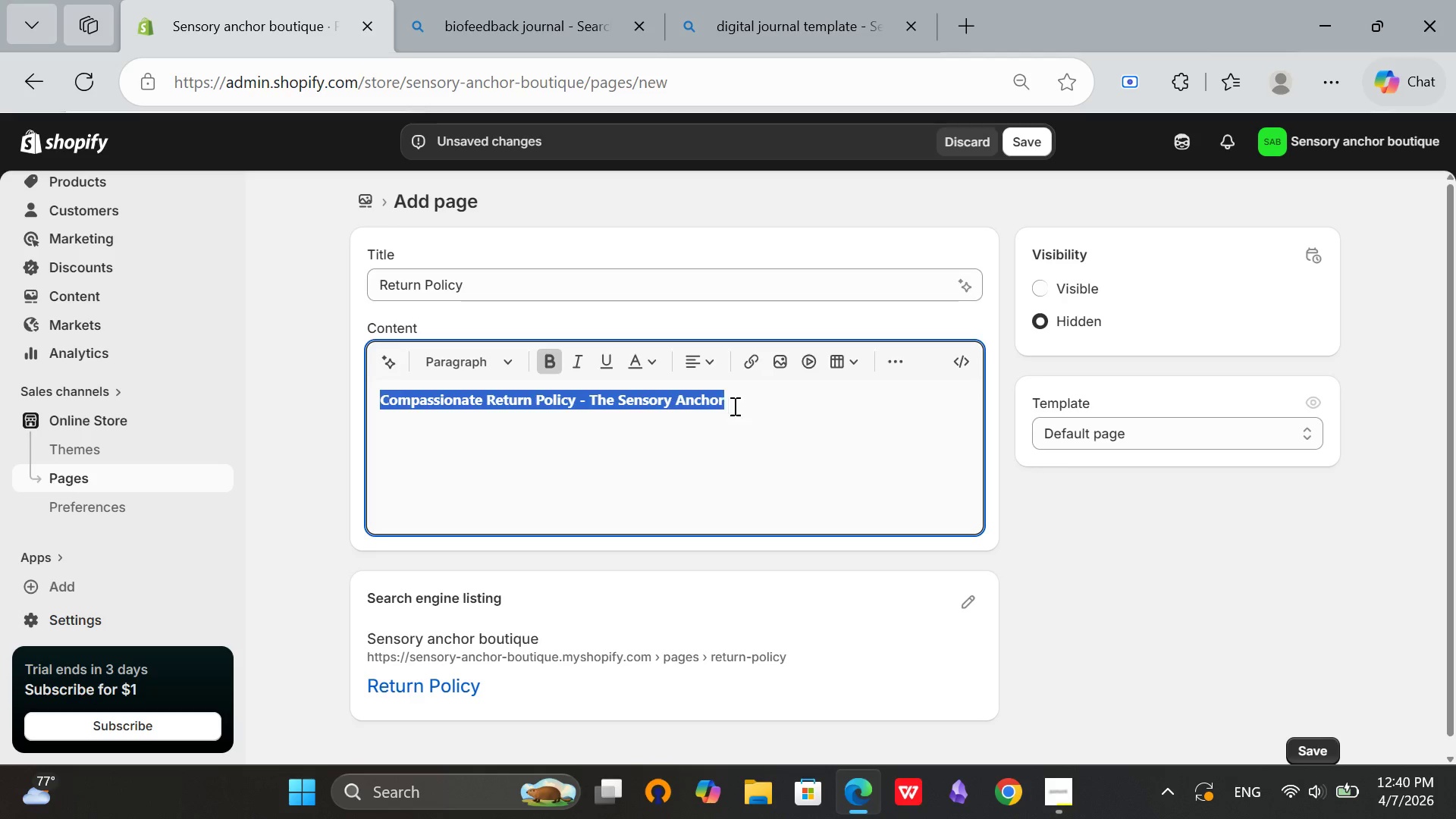 
left_click([743, 405])
 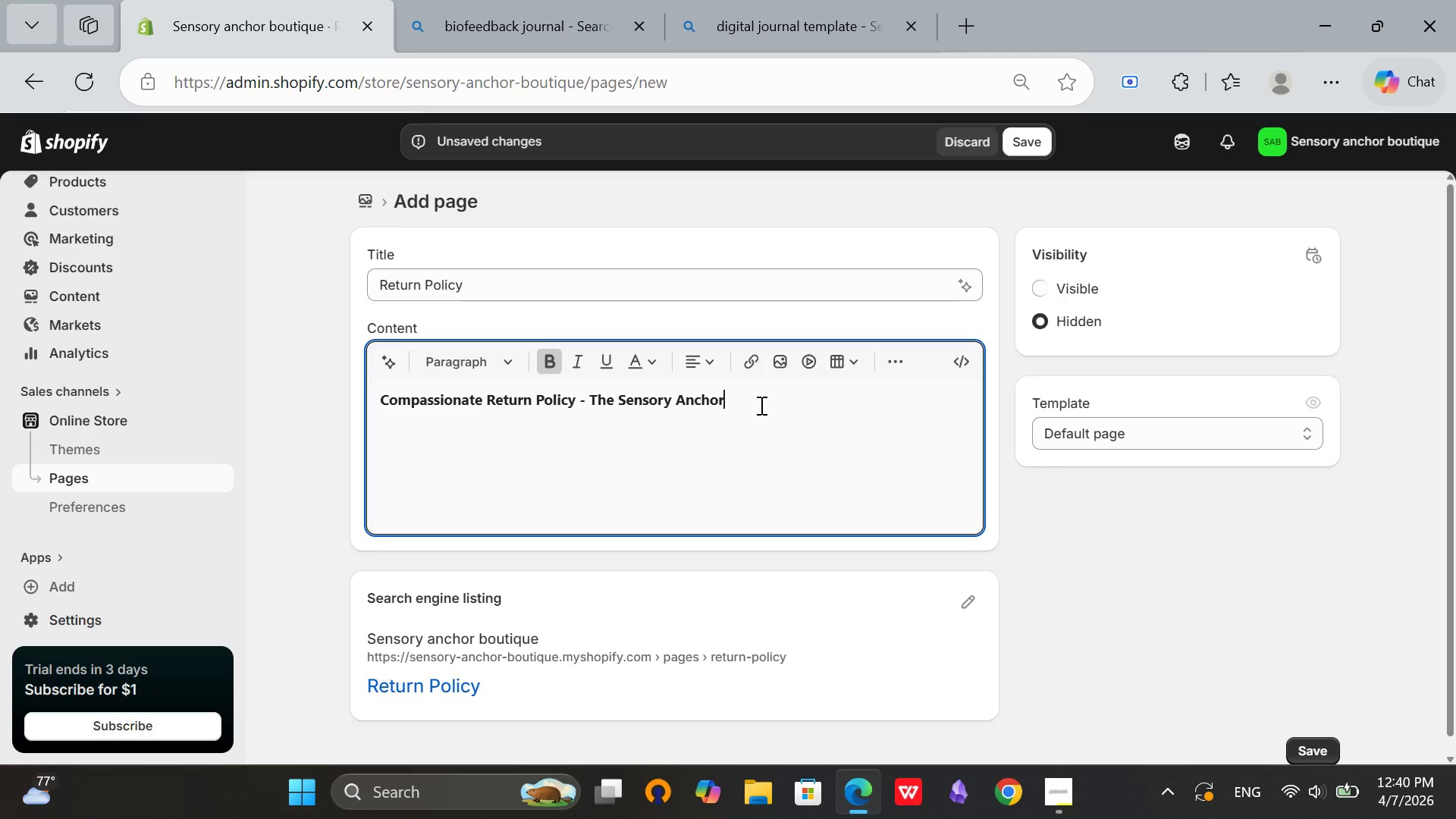 
key(Enter)
 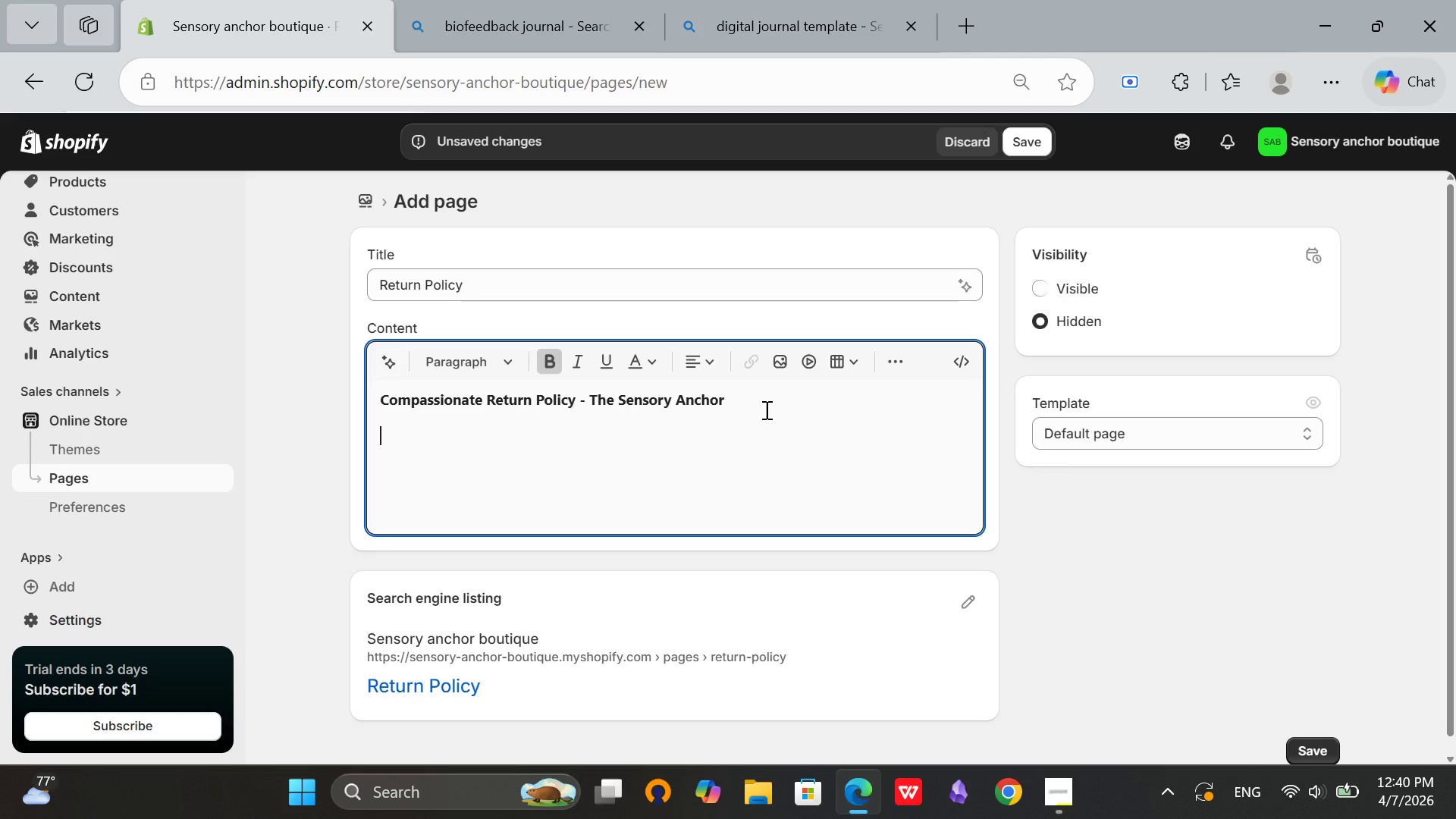 
type(Last)
key(Backspace)
key(Backspace)
key(Backspace)
key(Backspace)
 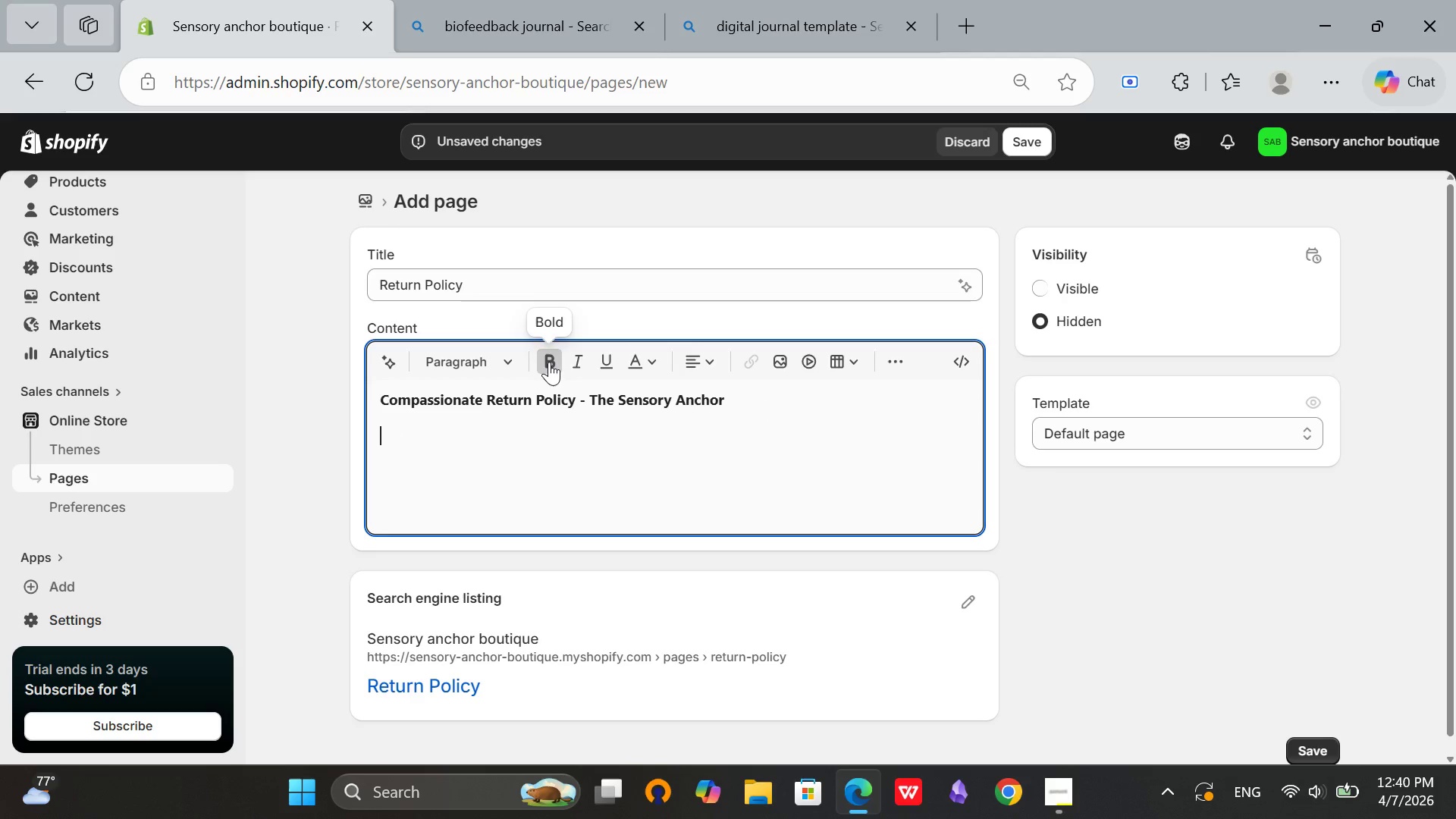 
left_click([549, 362])
 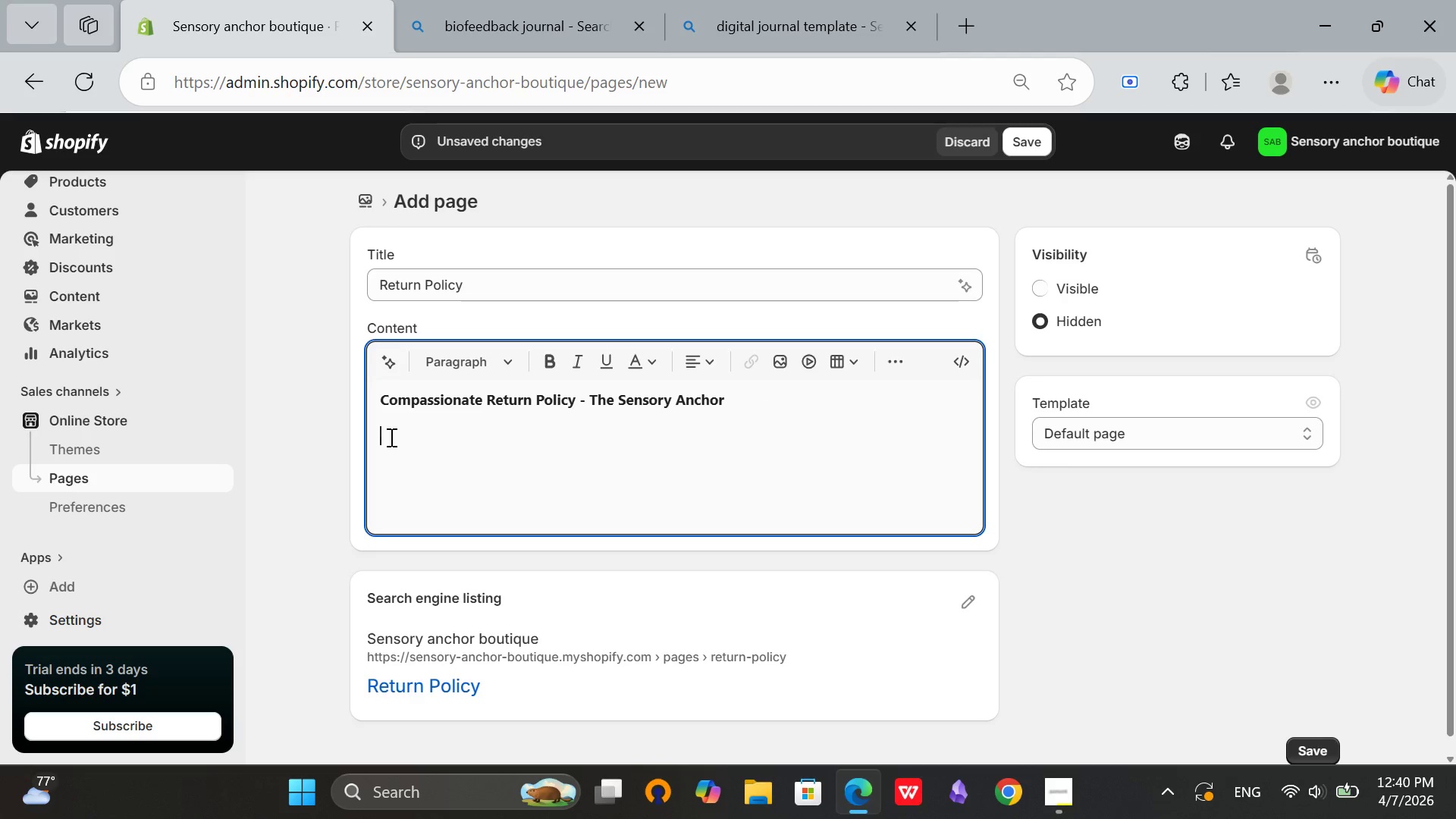 
left_click([390, 437])
 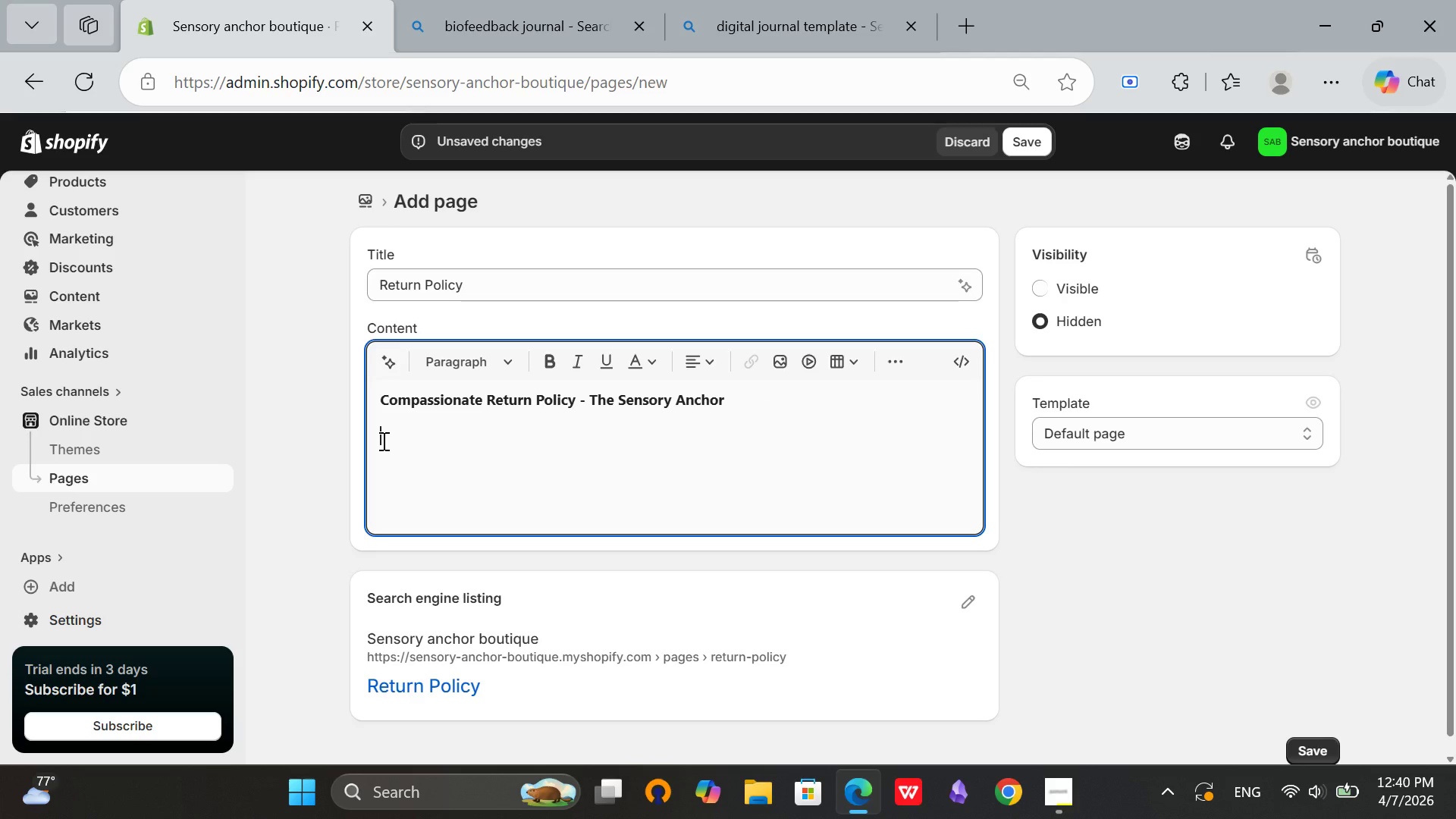 
type(Lat)
key(Backspace)
type(st )
 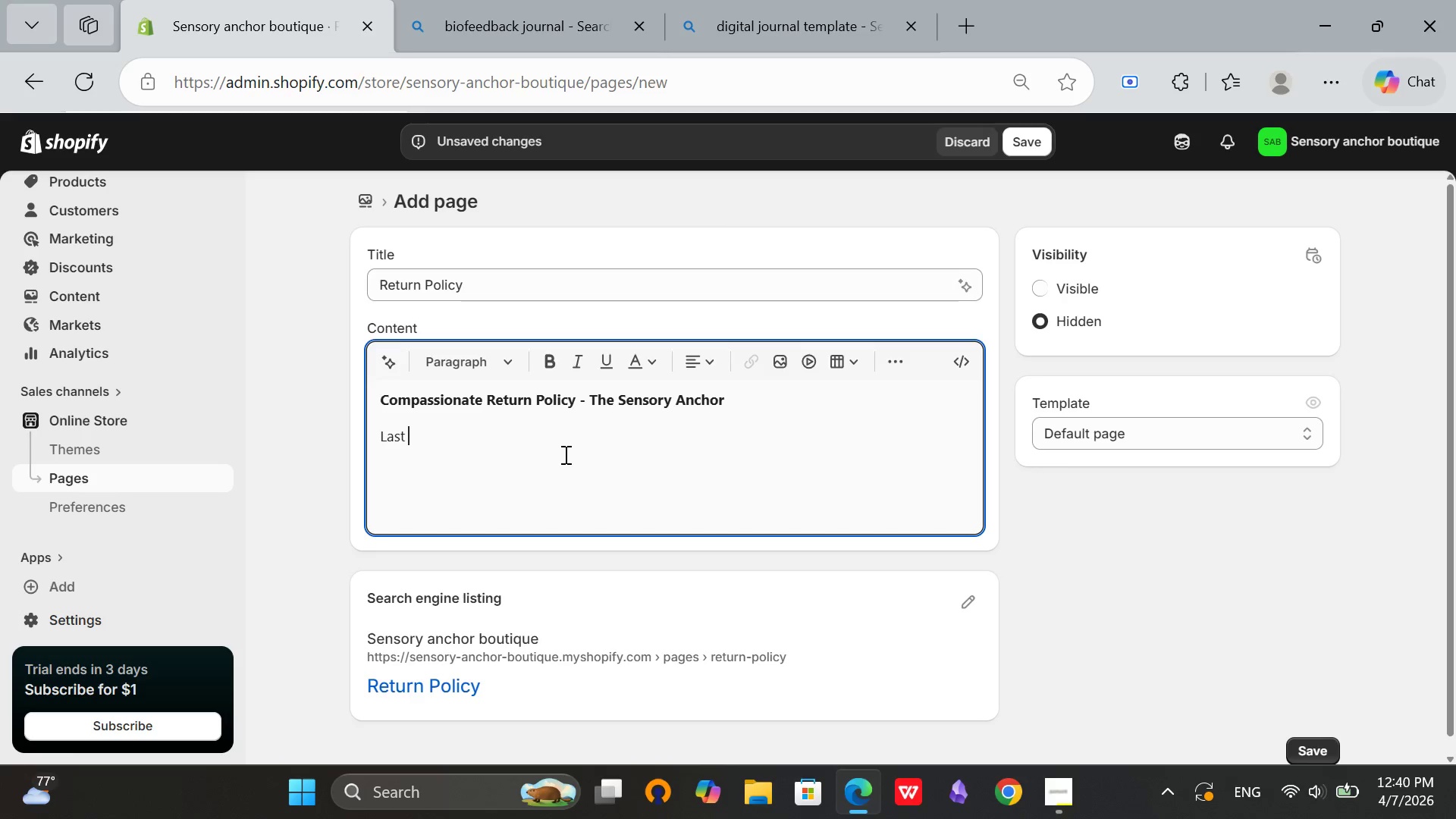 
type(updated: April 7, 2026)
 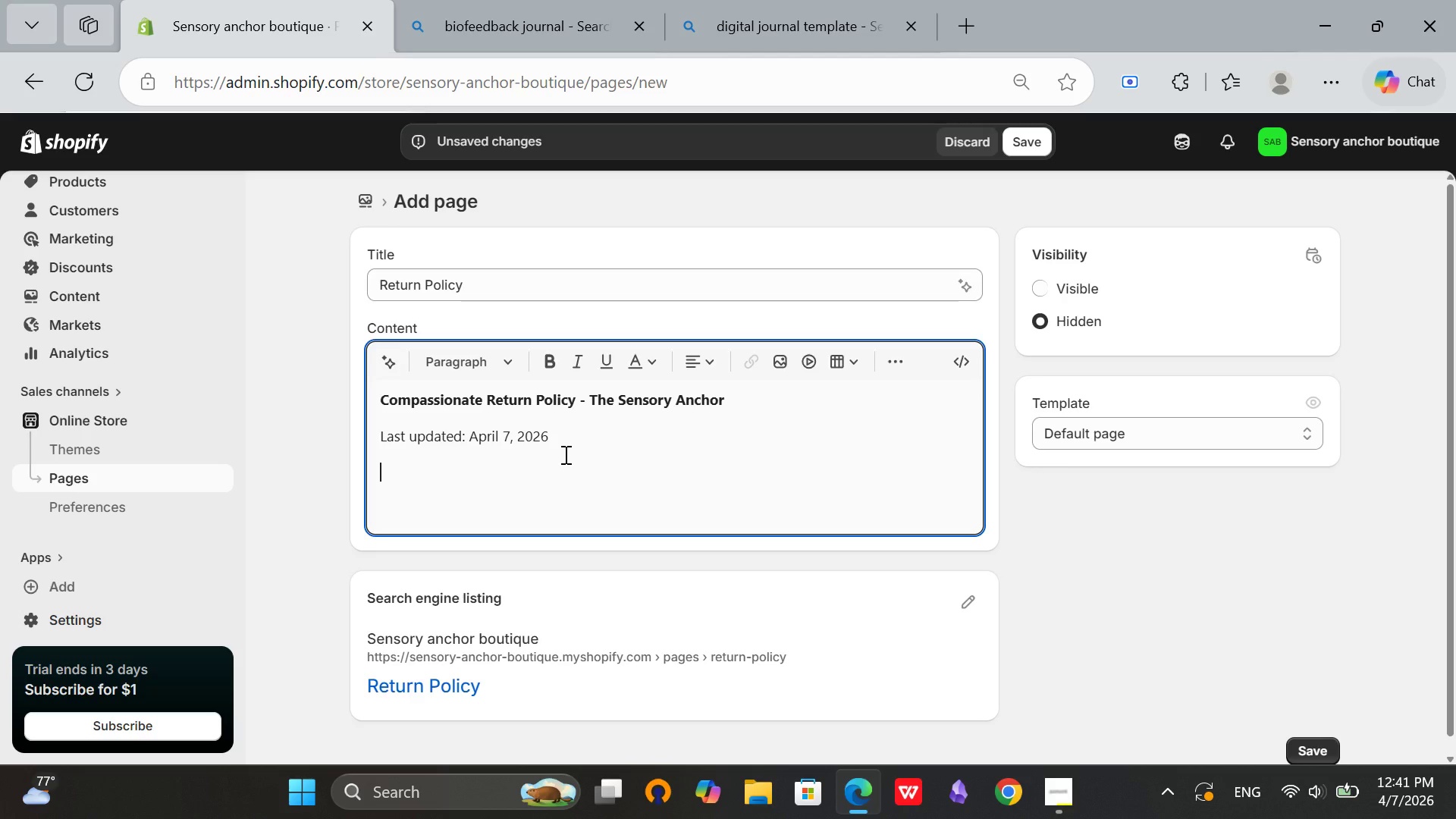 
 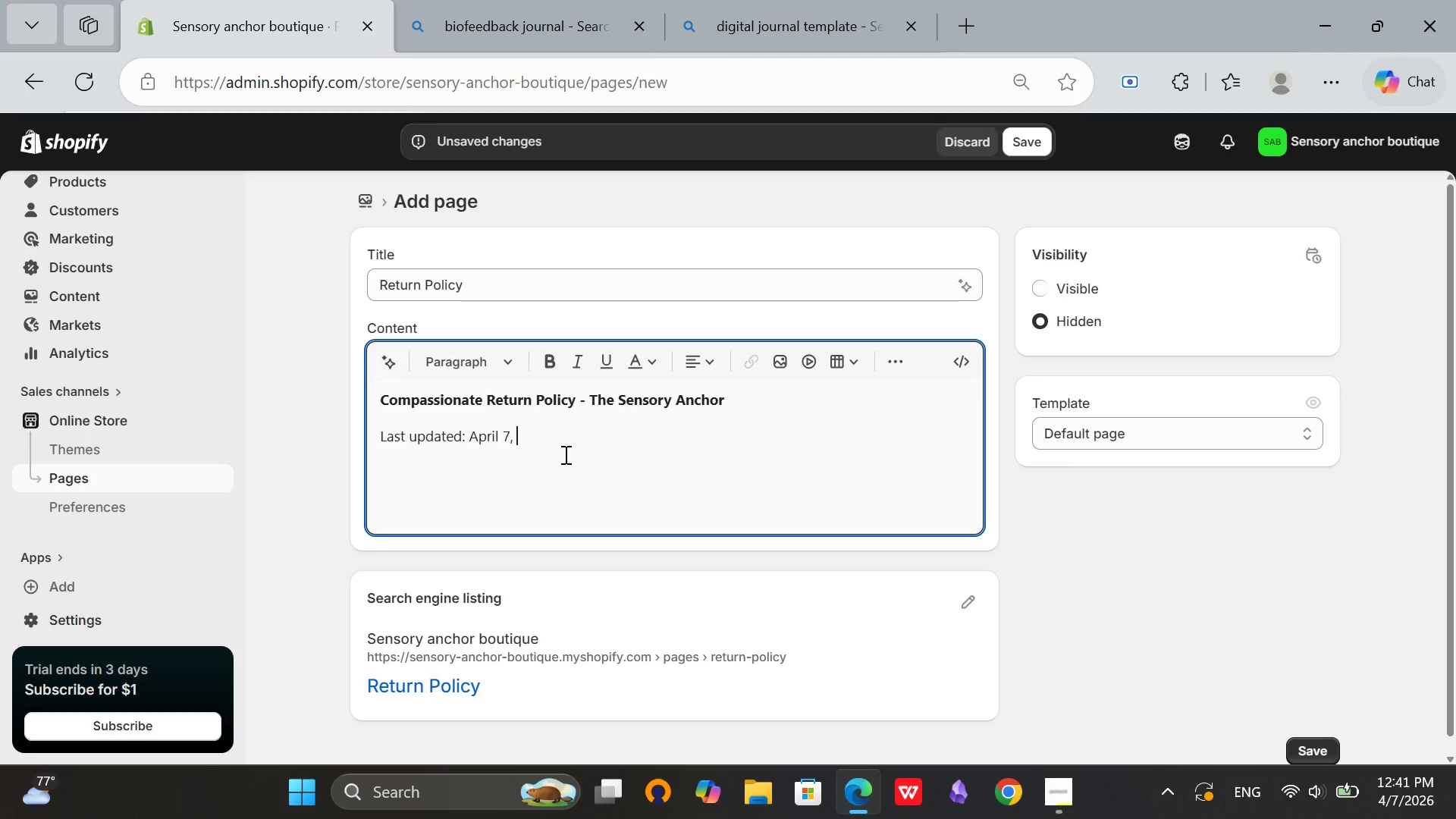 
key(Enter)
 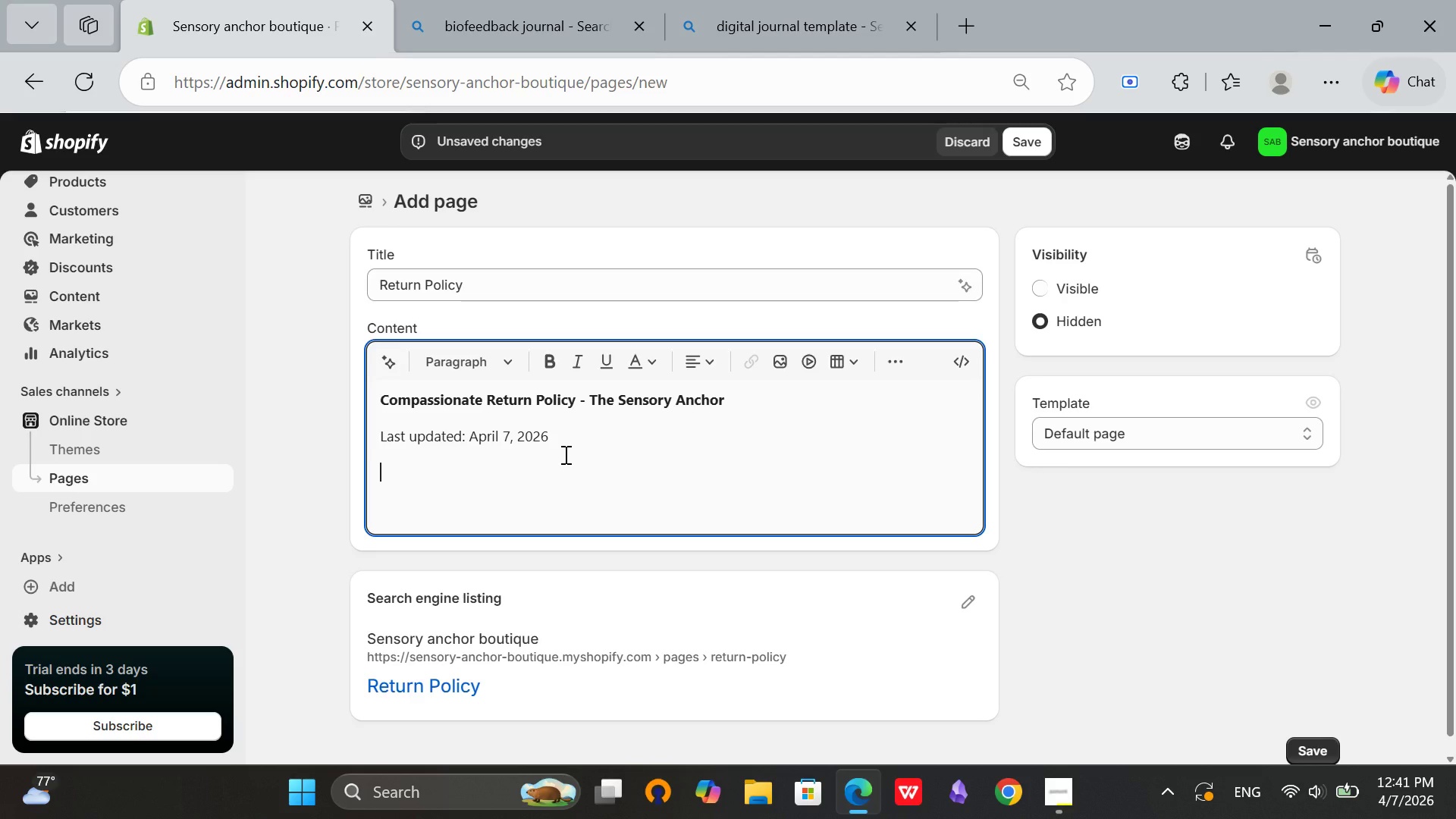 
type(We understn)
key(Backspace)
type(and that finding the right sensory tool can take tiem)
key(Backspace)
key(Backspace)
type(me,)
key(Backspace)
type(. We also prio)
key(Backspace)
key(Backspace)
type(ioritize your heea)
key(Backspace)
key(Backspace)
type(alth and safty)
key(Backspace)
key(Backspace)
type(ety. )
 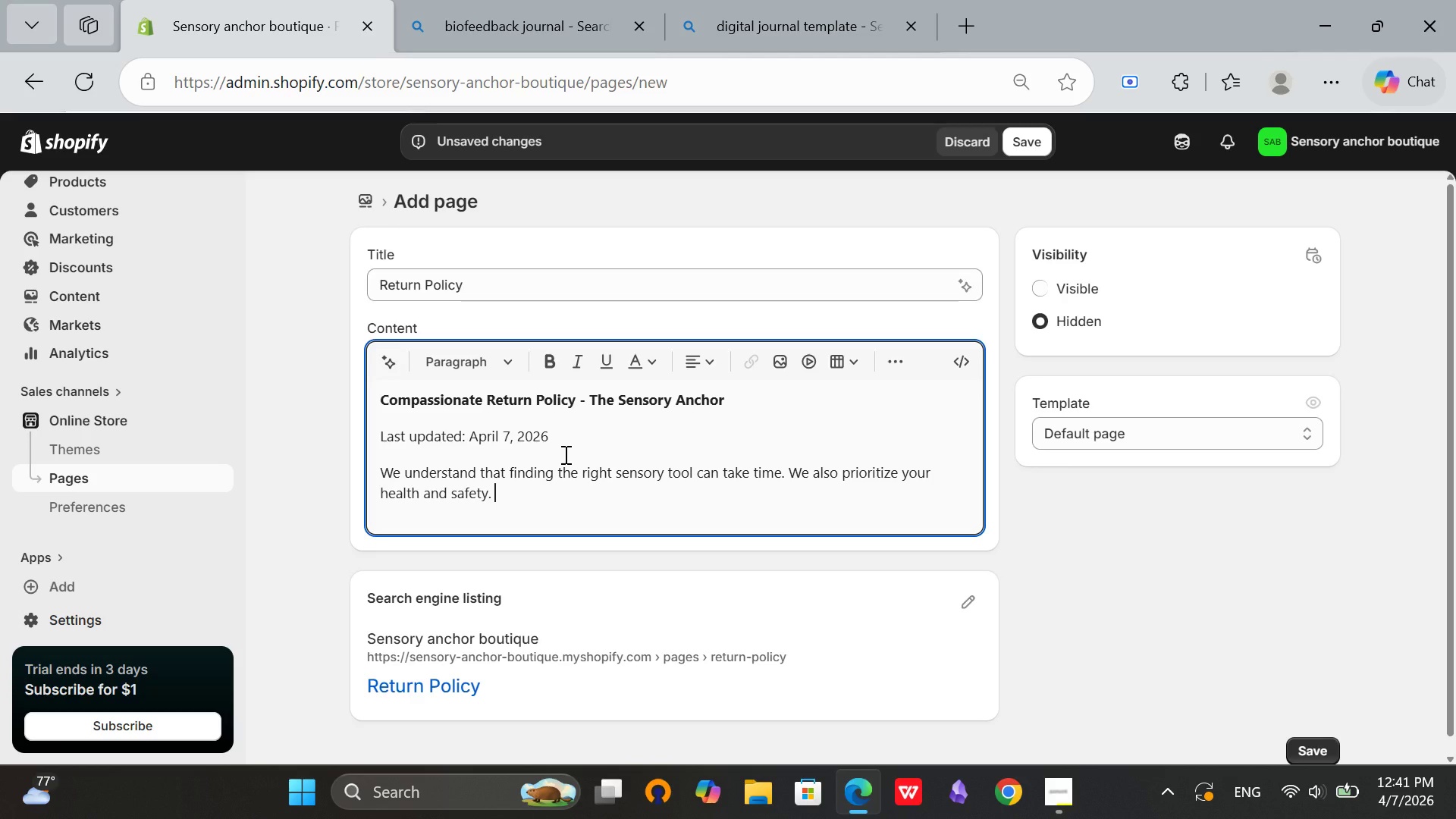 
key(Enter)
 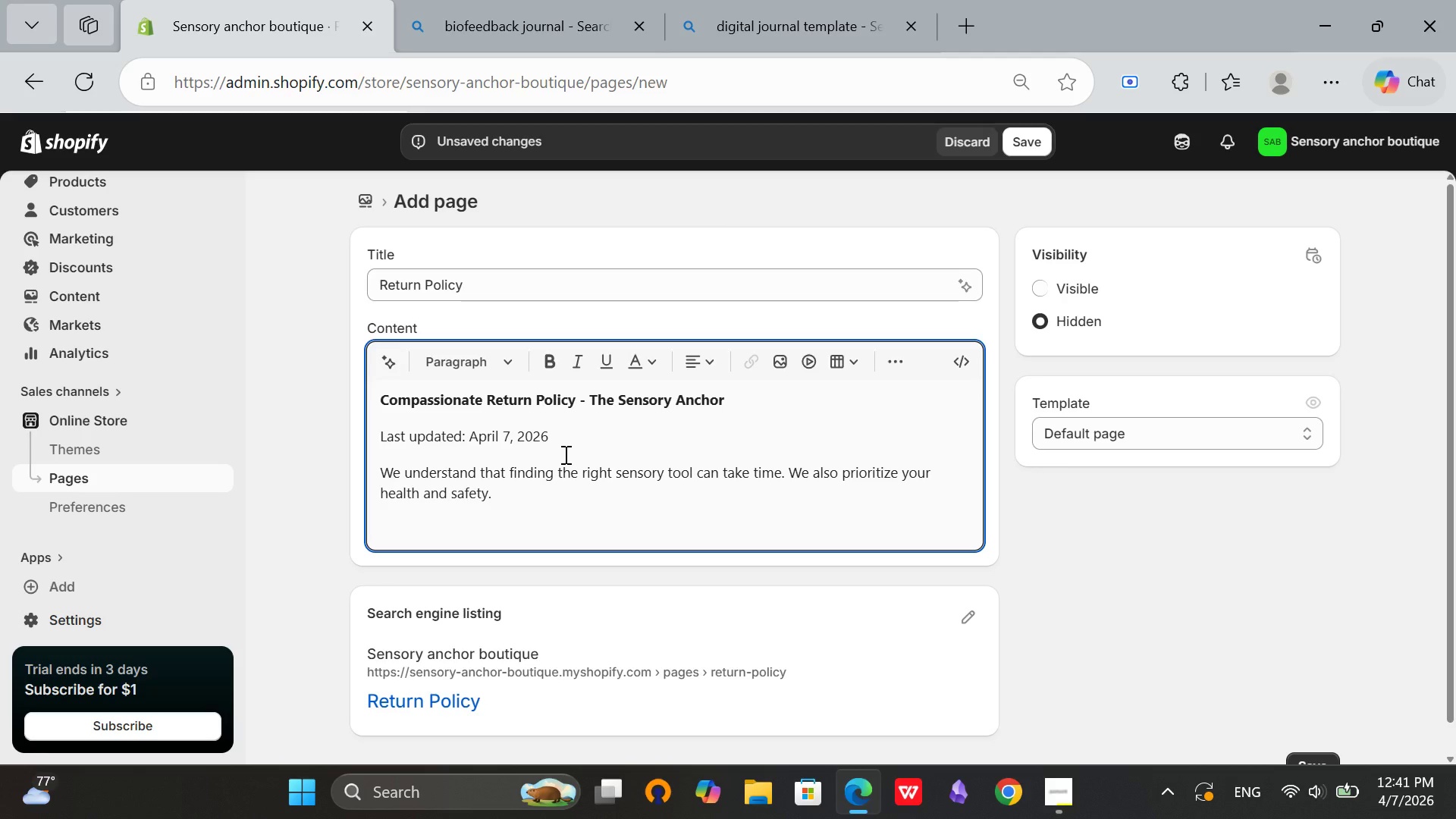 
type(Return Tiers:)
 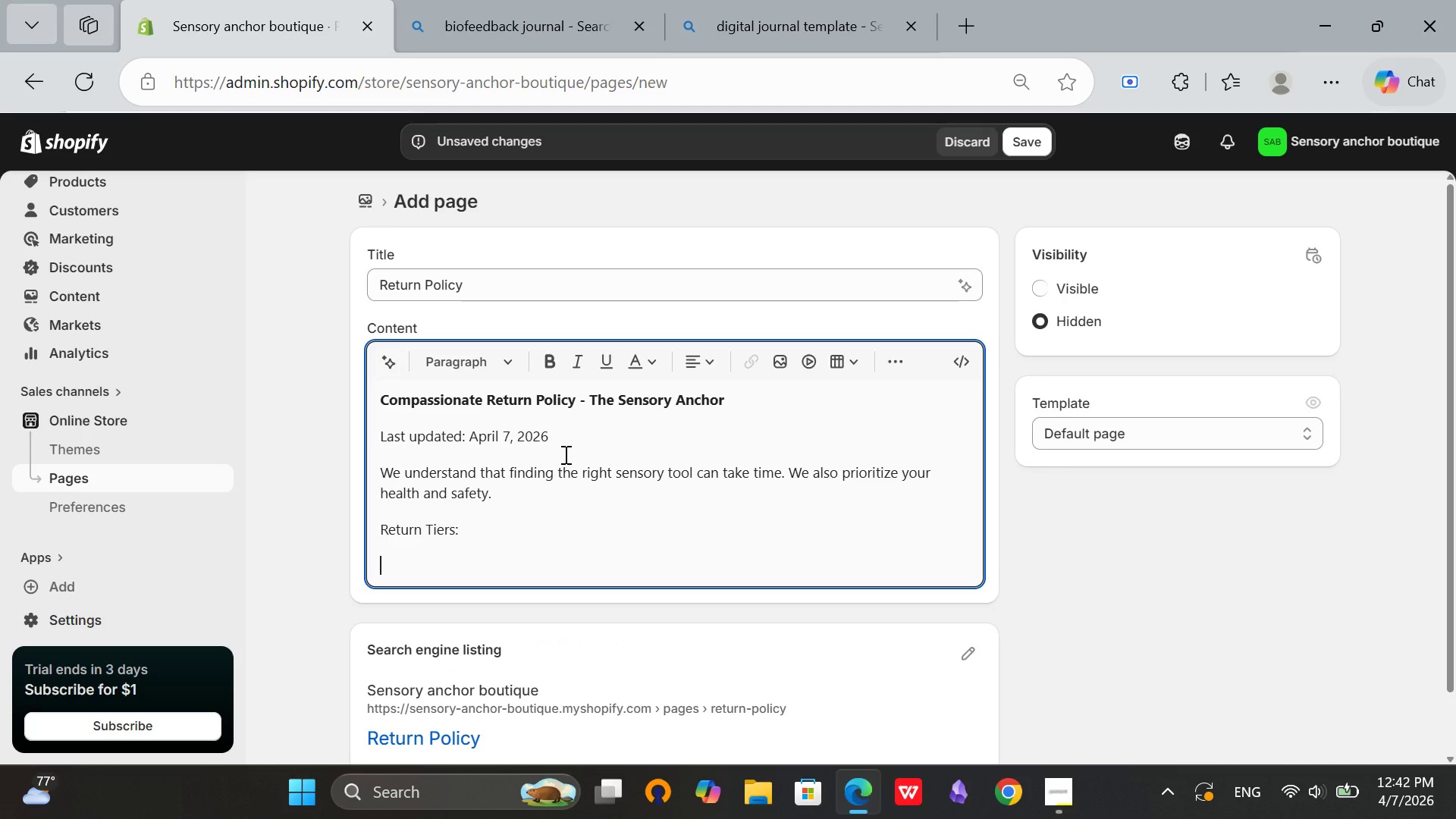 
 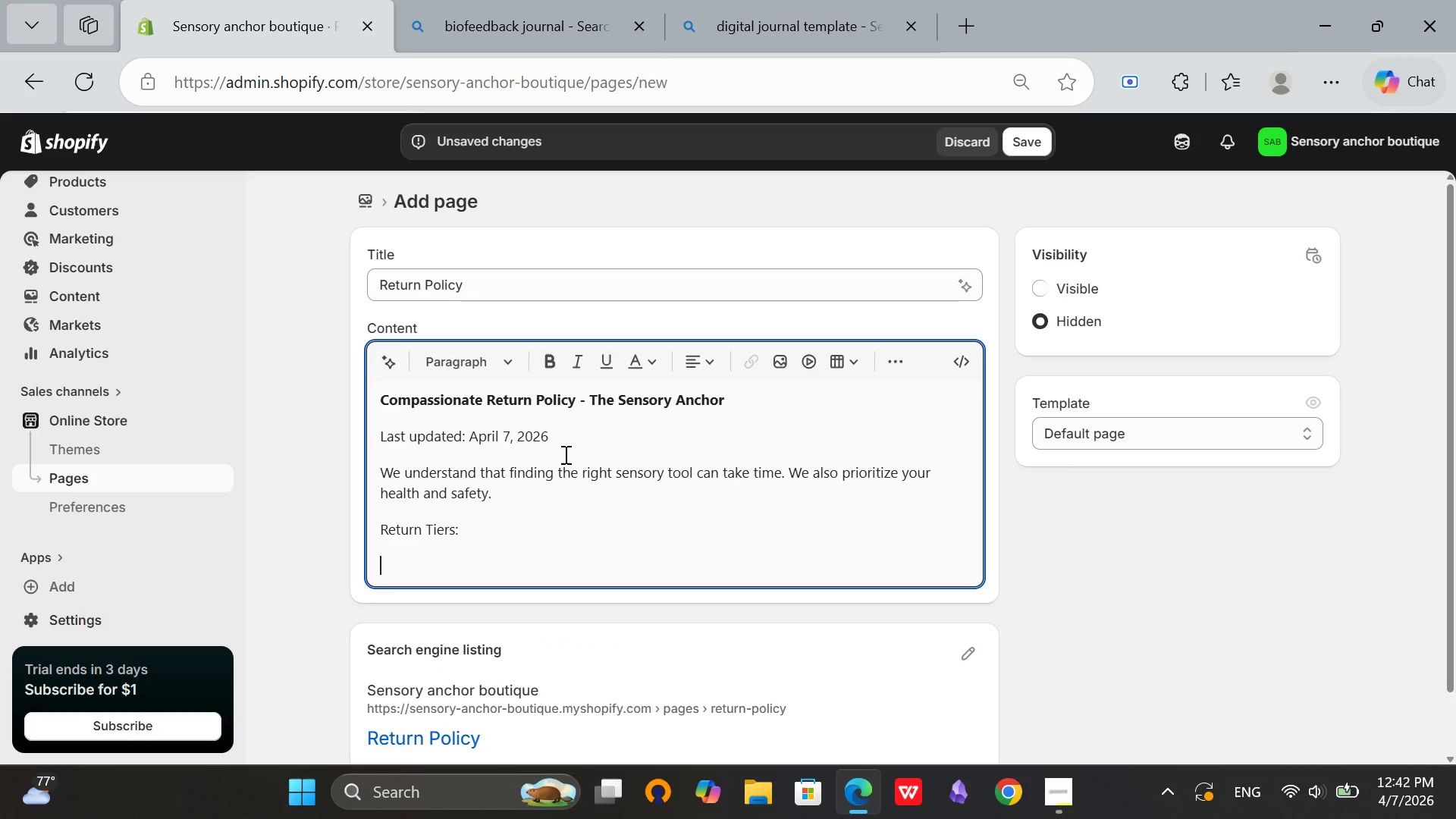 
key(Enter)
 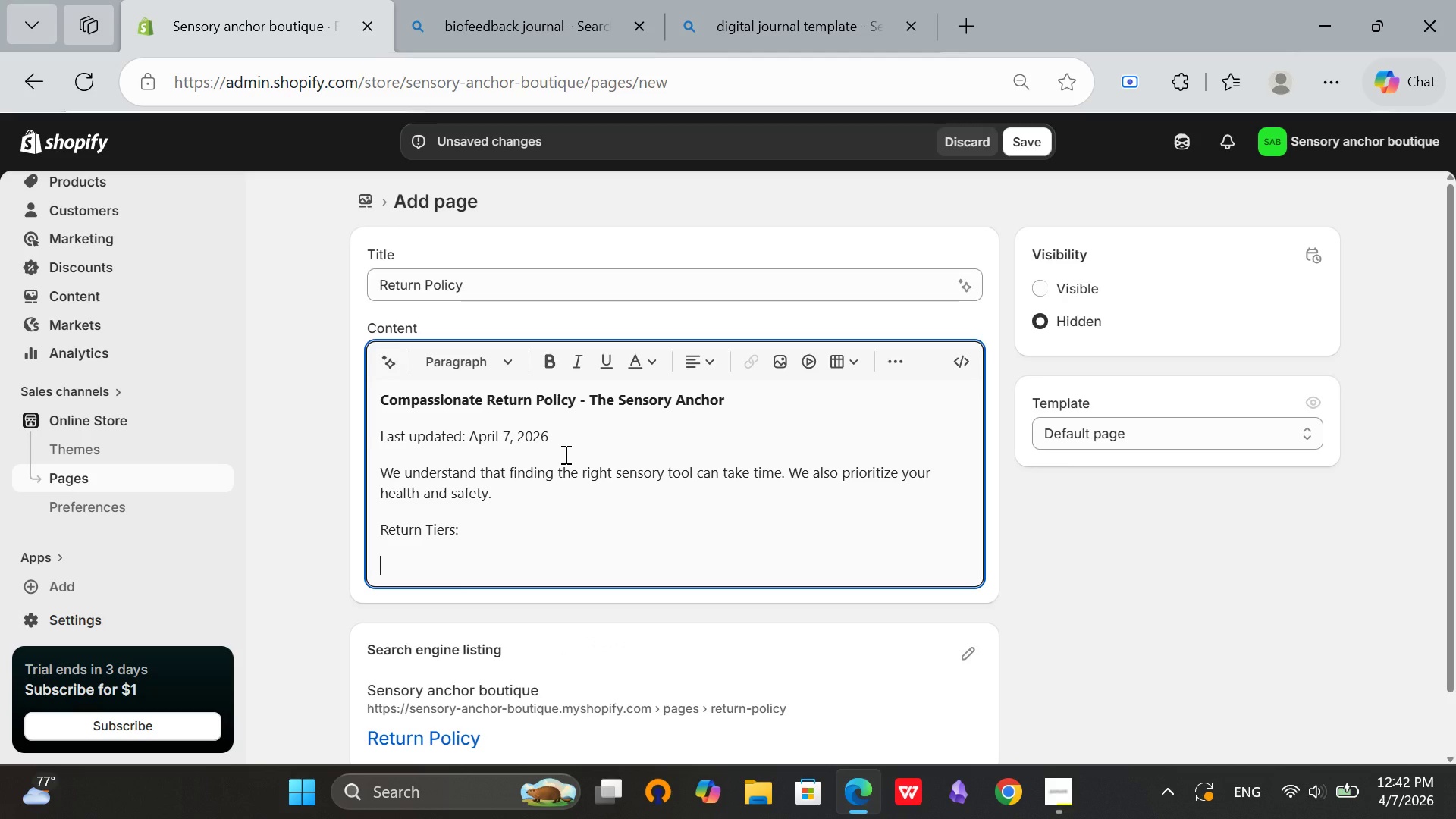 
type(Tc)
key(Backspace)
type(actile t)
key(Backspace)
type(t)
key(Backspace)
type(Tools ( [Delete])
key(Backspace)
type(30 d)
key(Backspace)
key(Backspace)
type(-Day Return))
 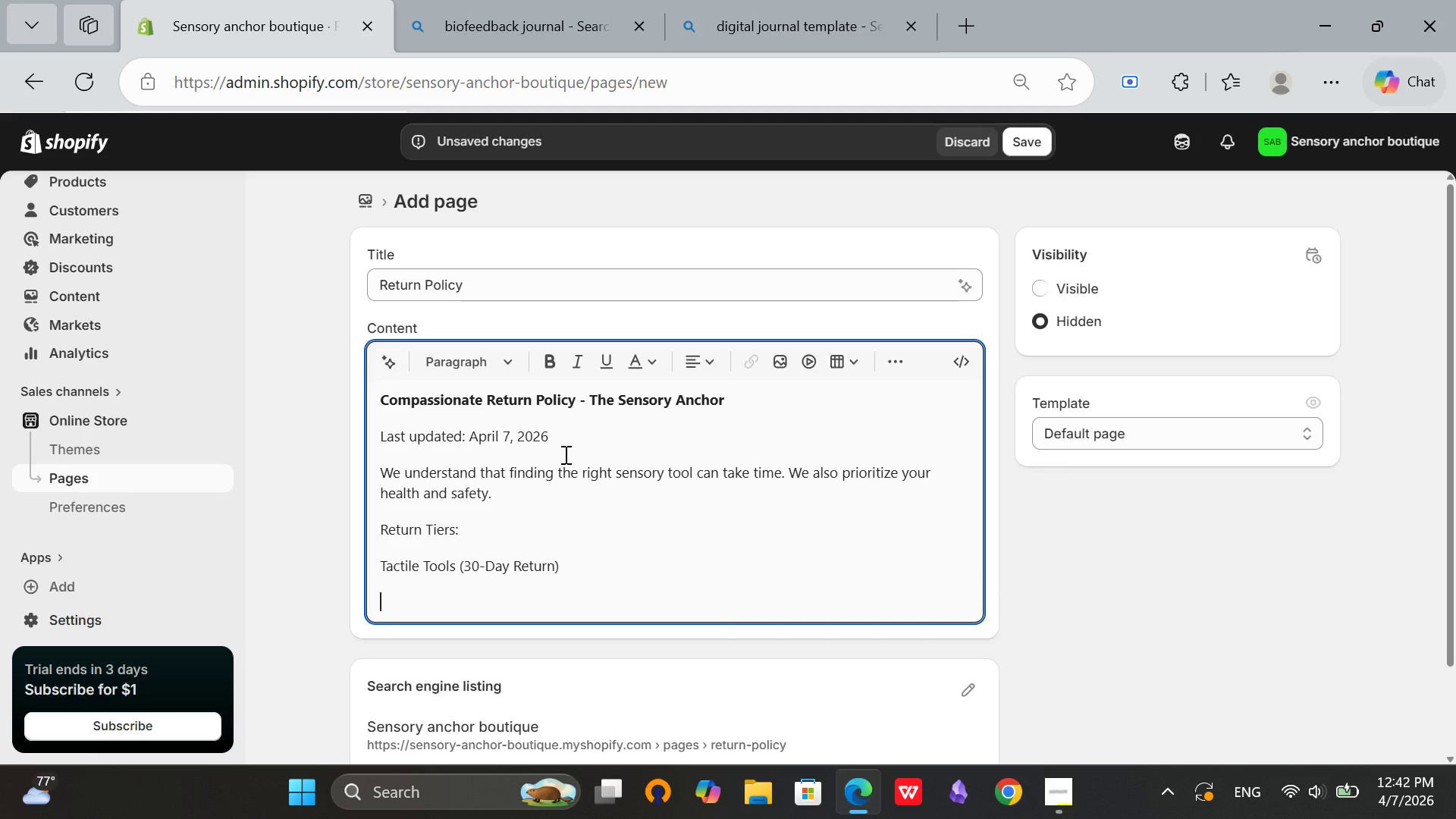 
 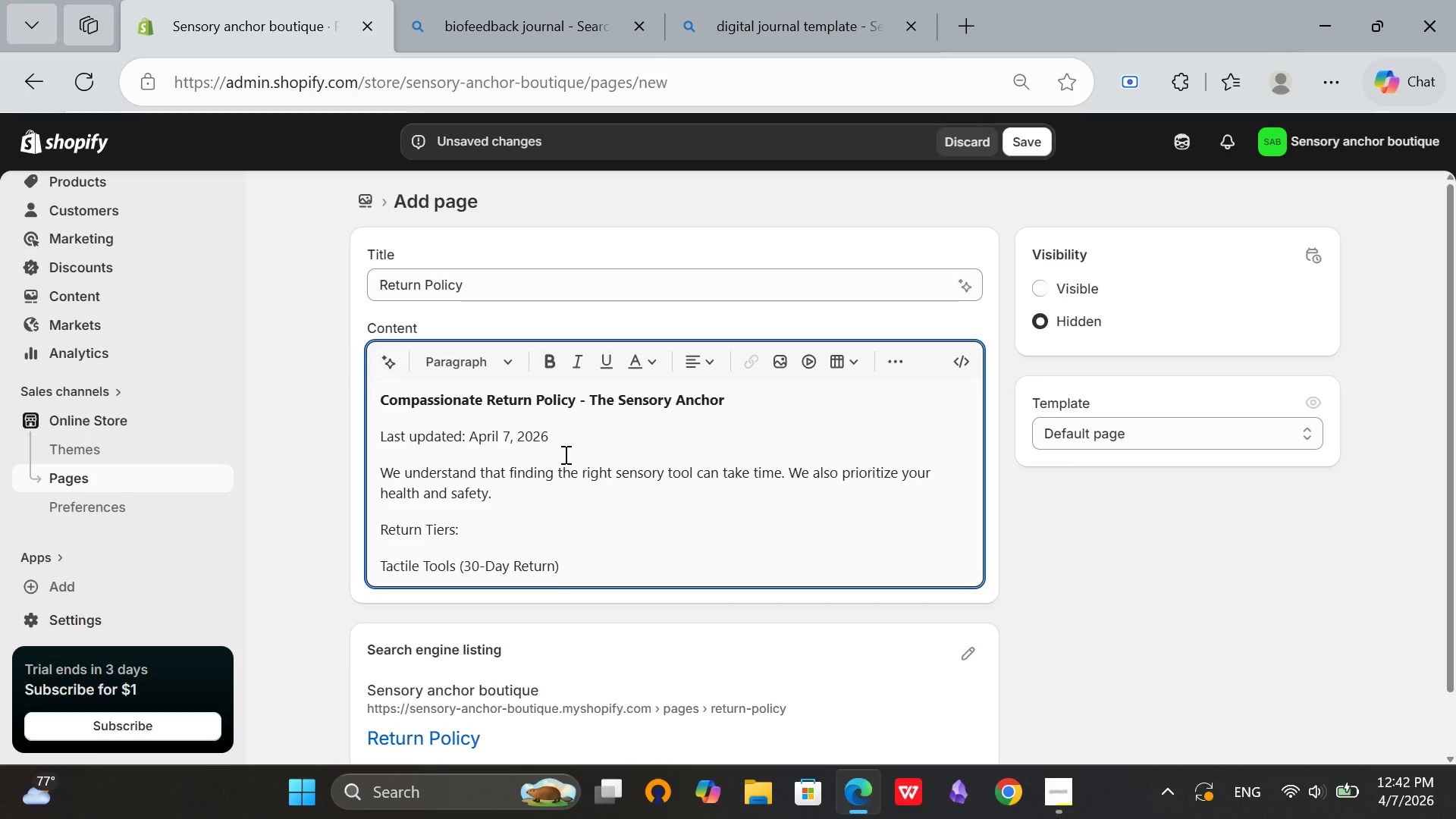 
key(Enter)
 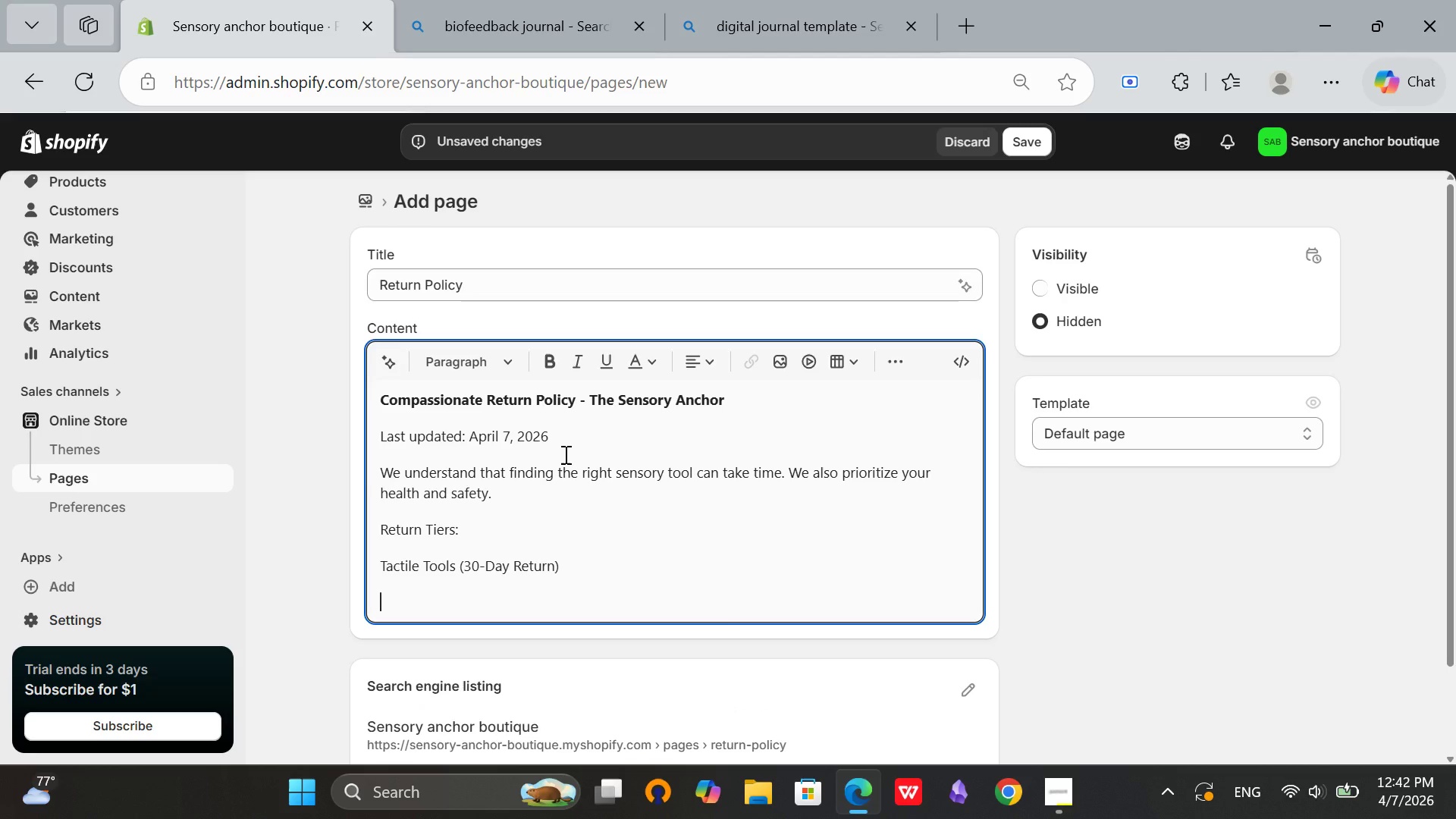 
type(Items eligible for return withing )
key(Backspace)
key(Backspace)
type( 30 days:)
 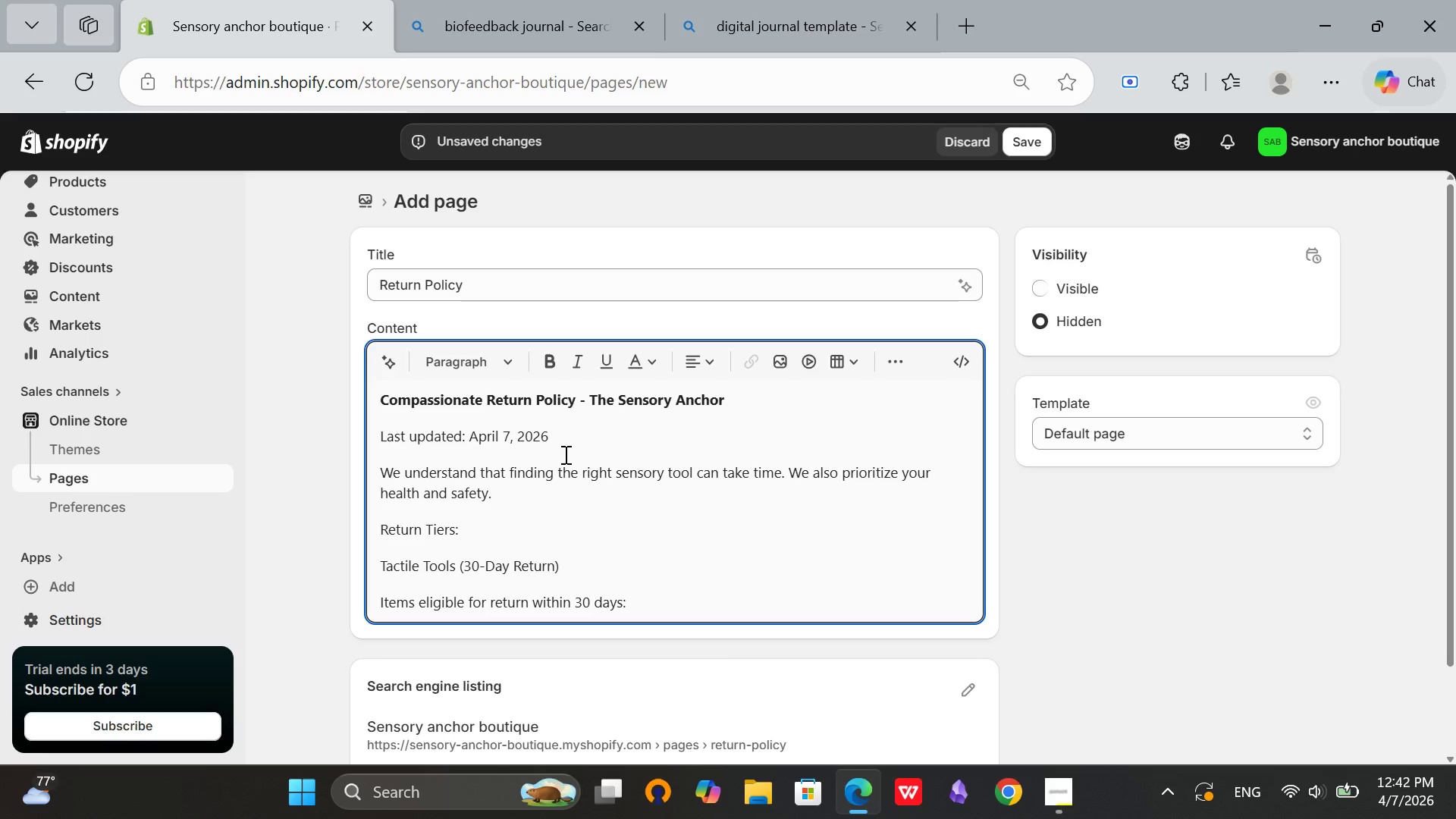 
scroll: coordinate [575, 521], scroll_direction: down, amount: 1.0
 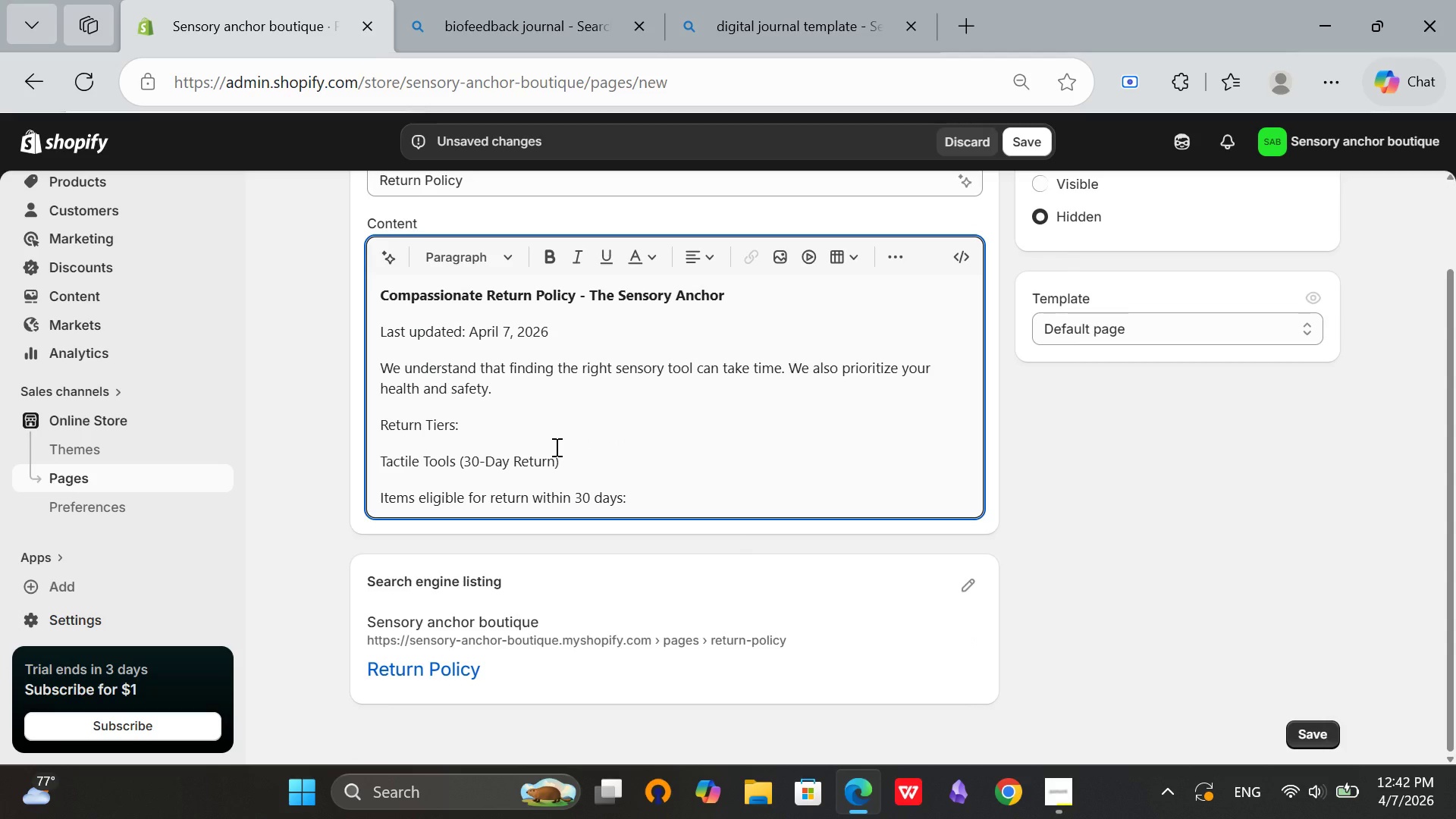 
key(Enter)
 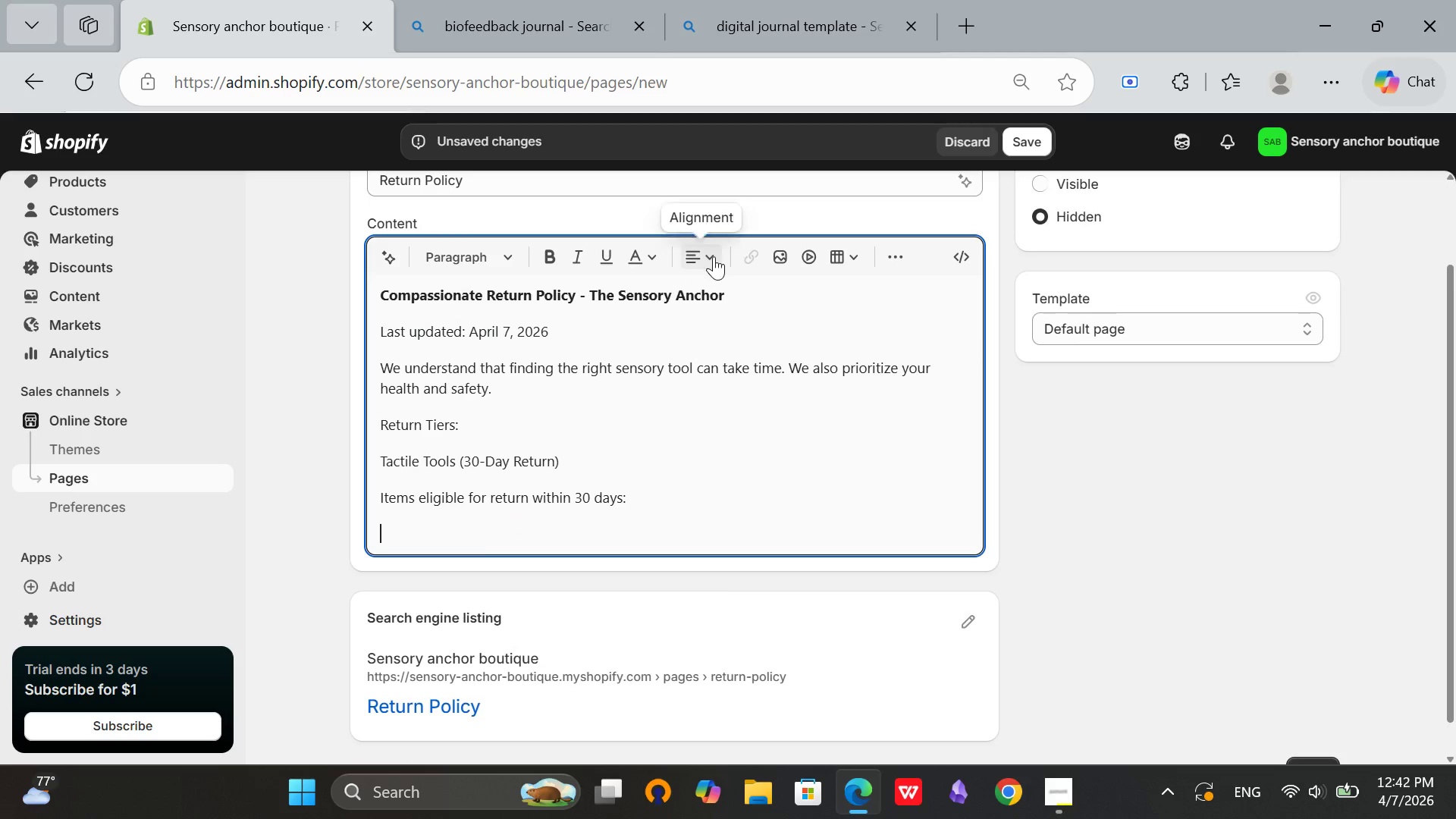 
left_click([716, 254])
 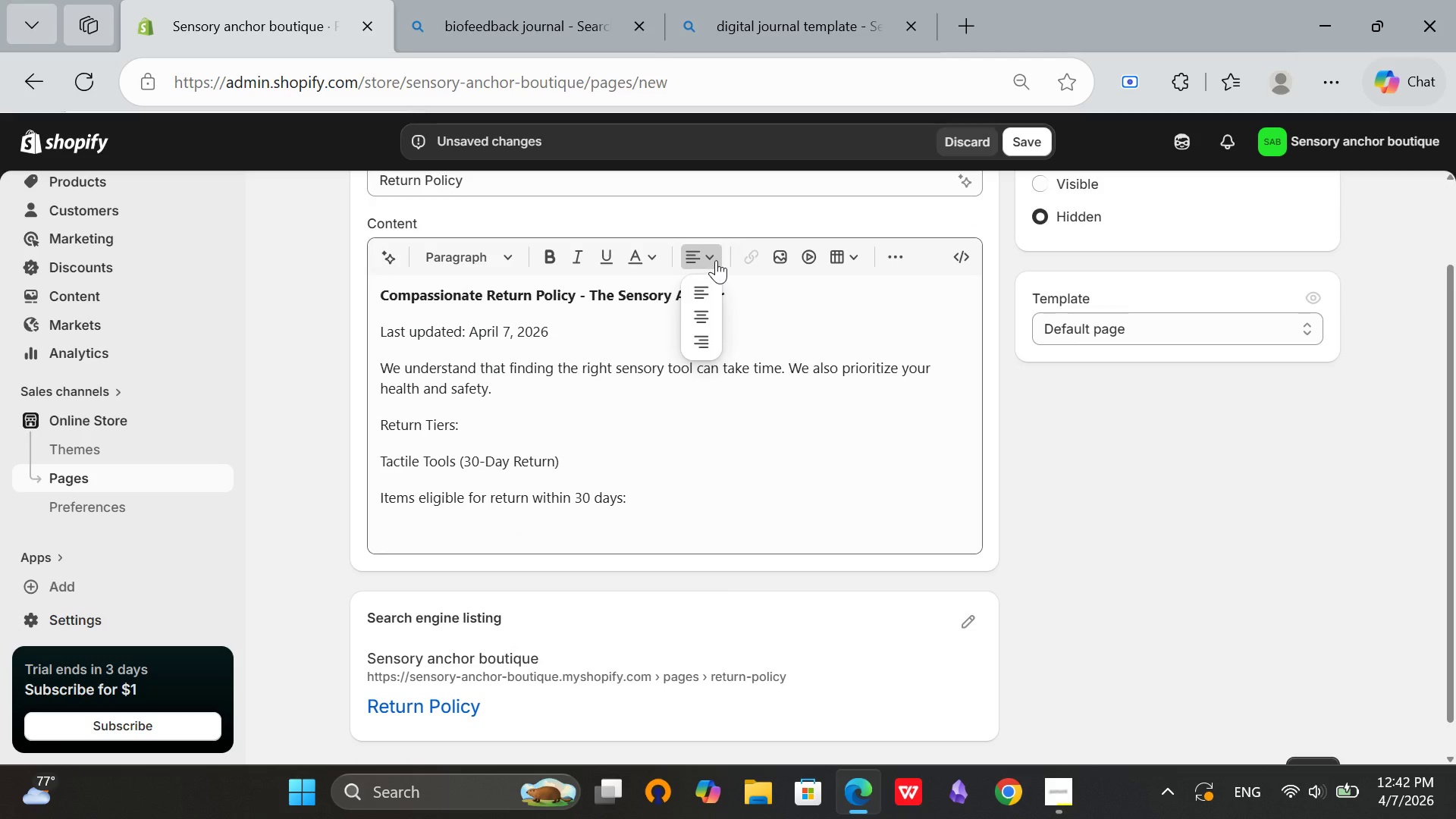 
left_click([716, 260])
 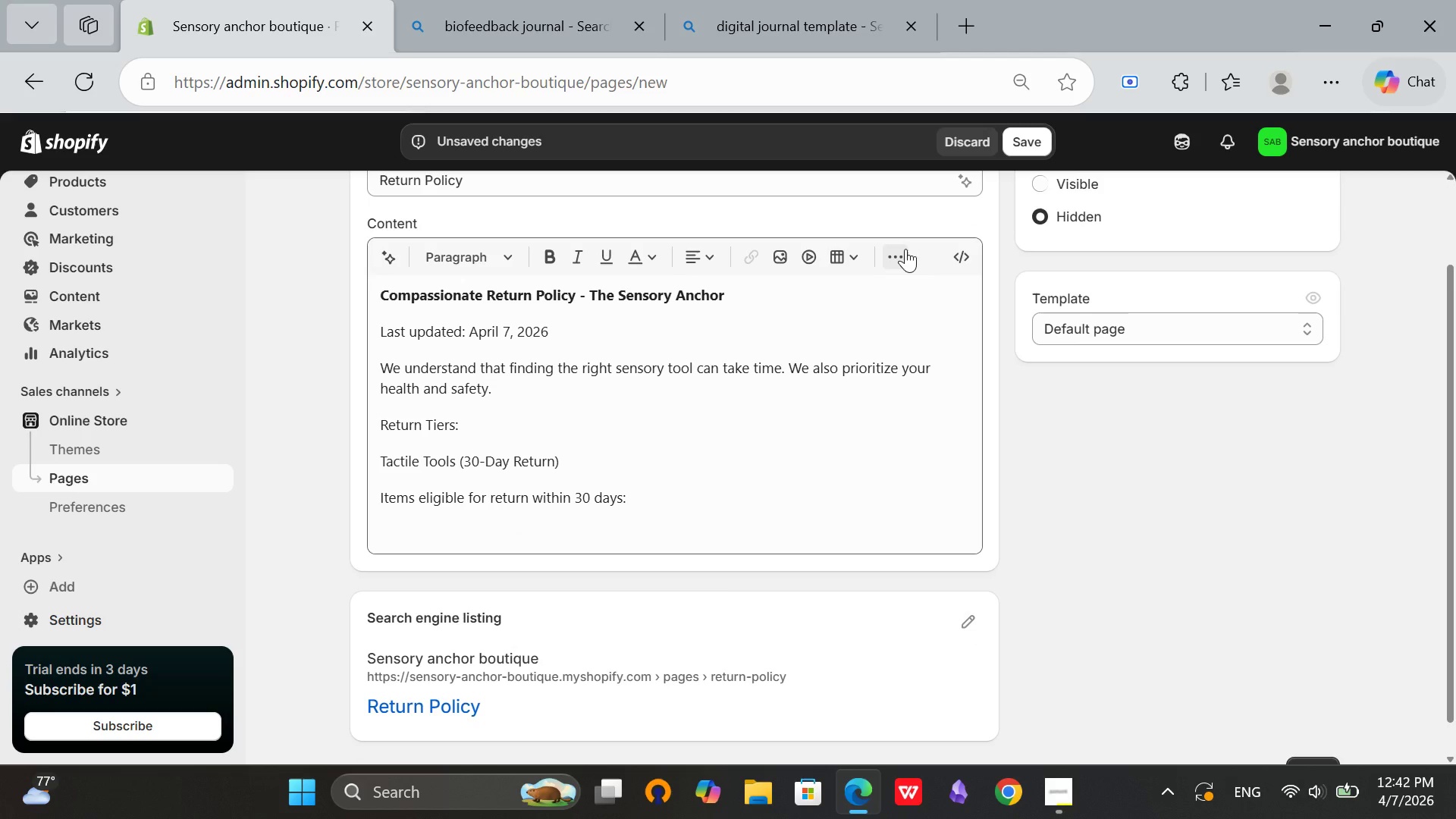 
left_click([905, 249])
 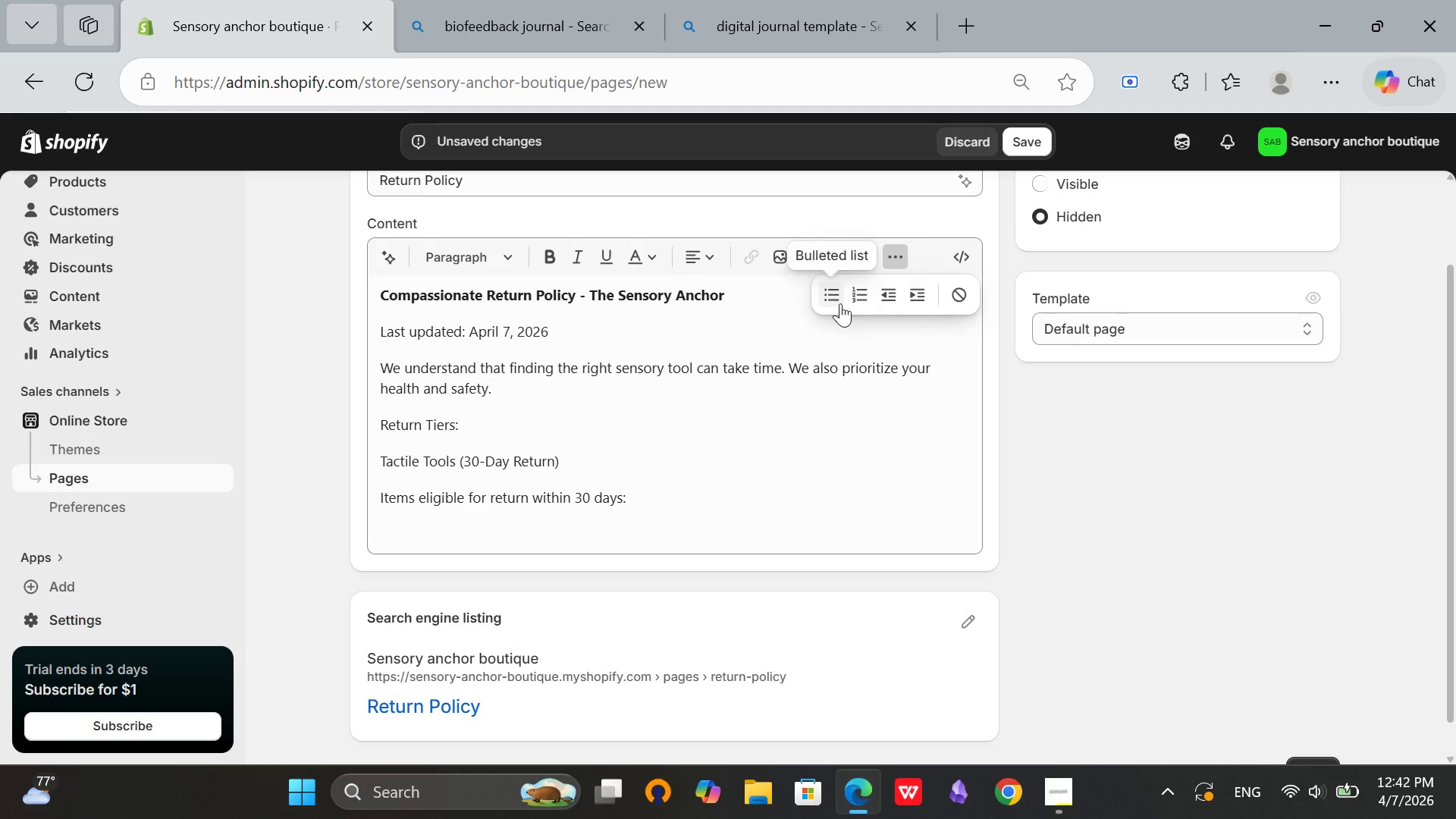 
left_click([836, 303])
 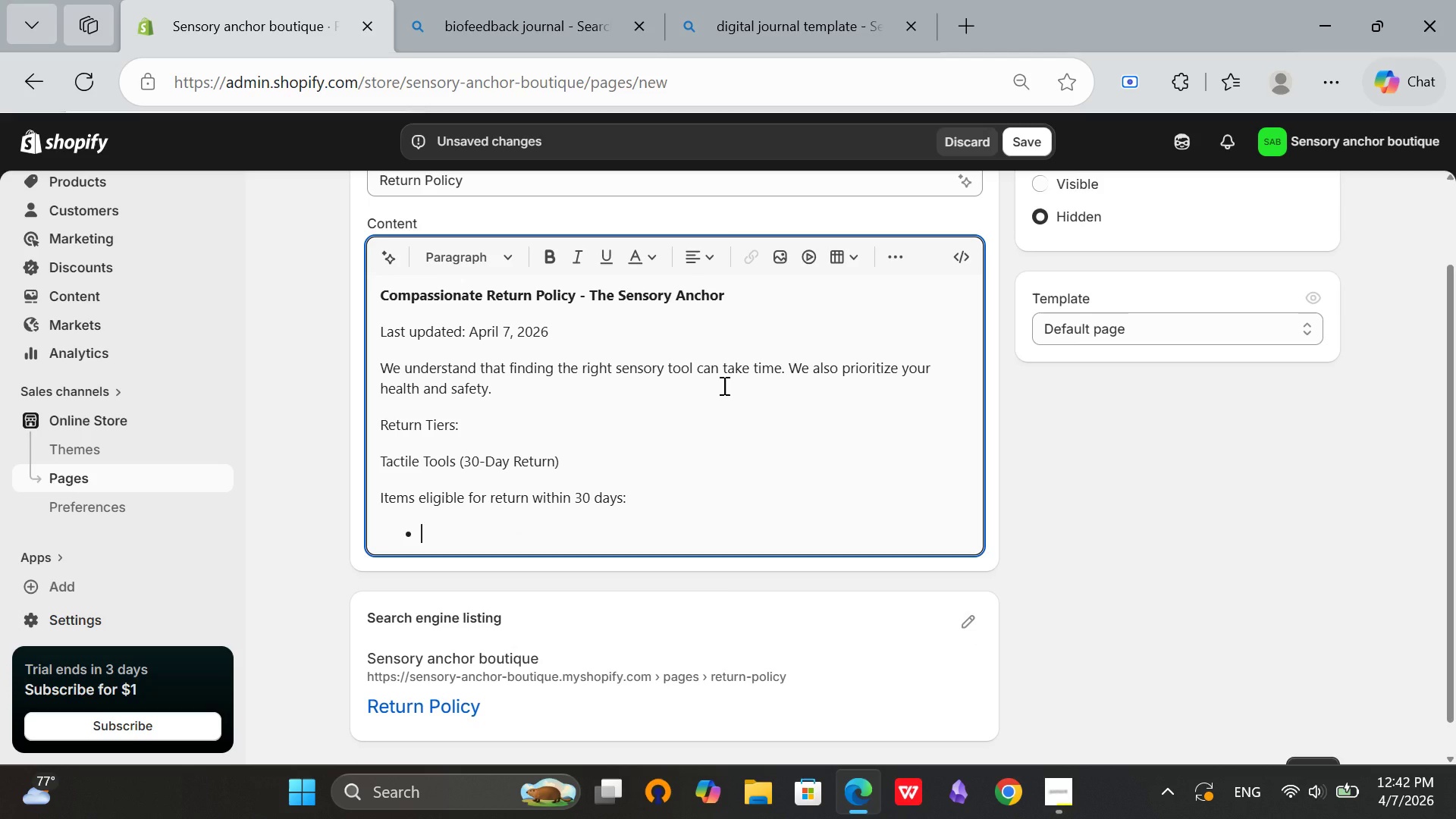 
type(Weighted Lap Pads)
 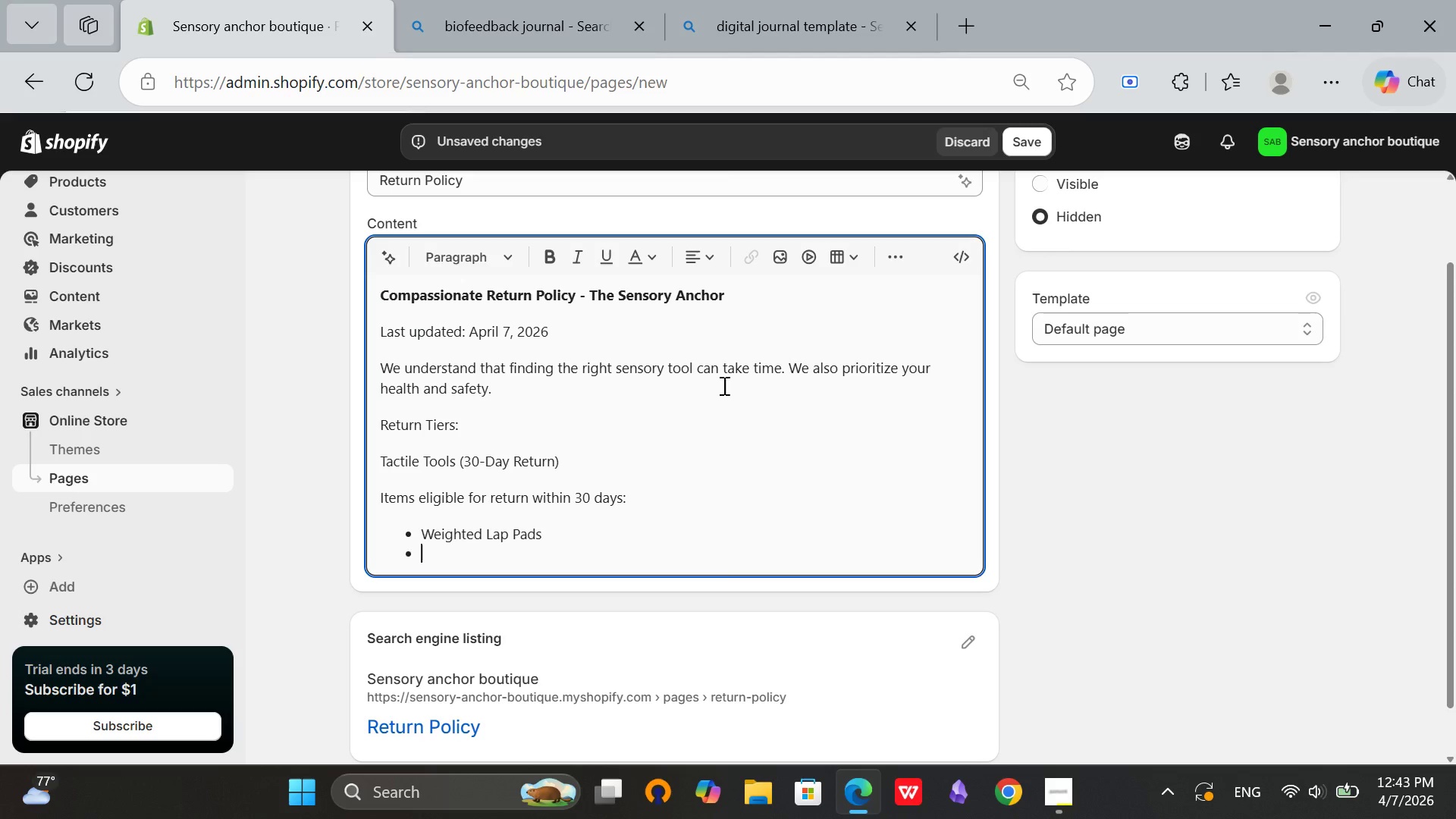 
key(Enter)
 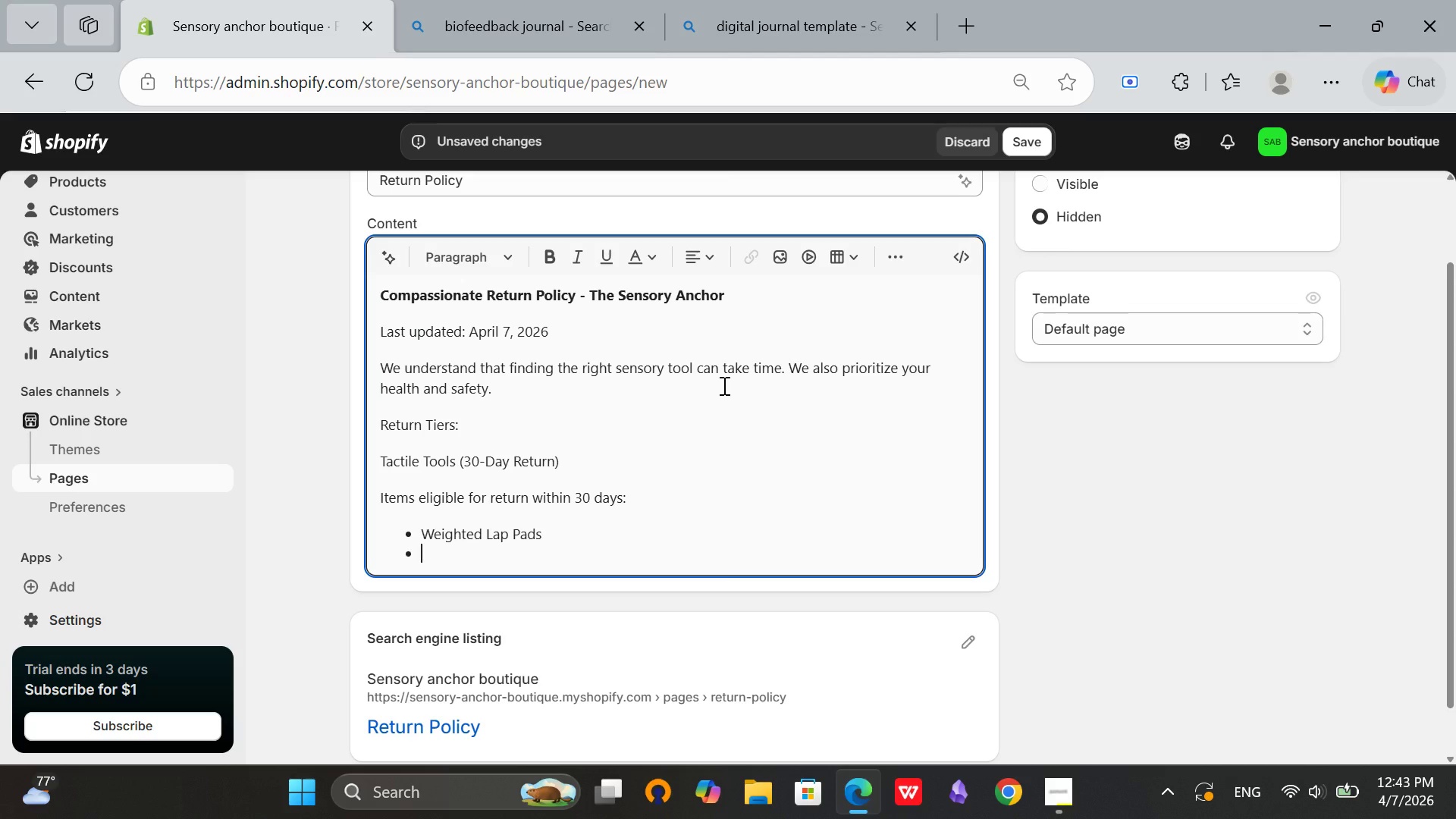 
type(Tactile Grounding Cards)
 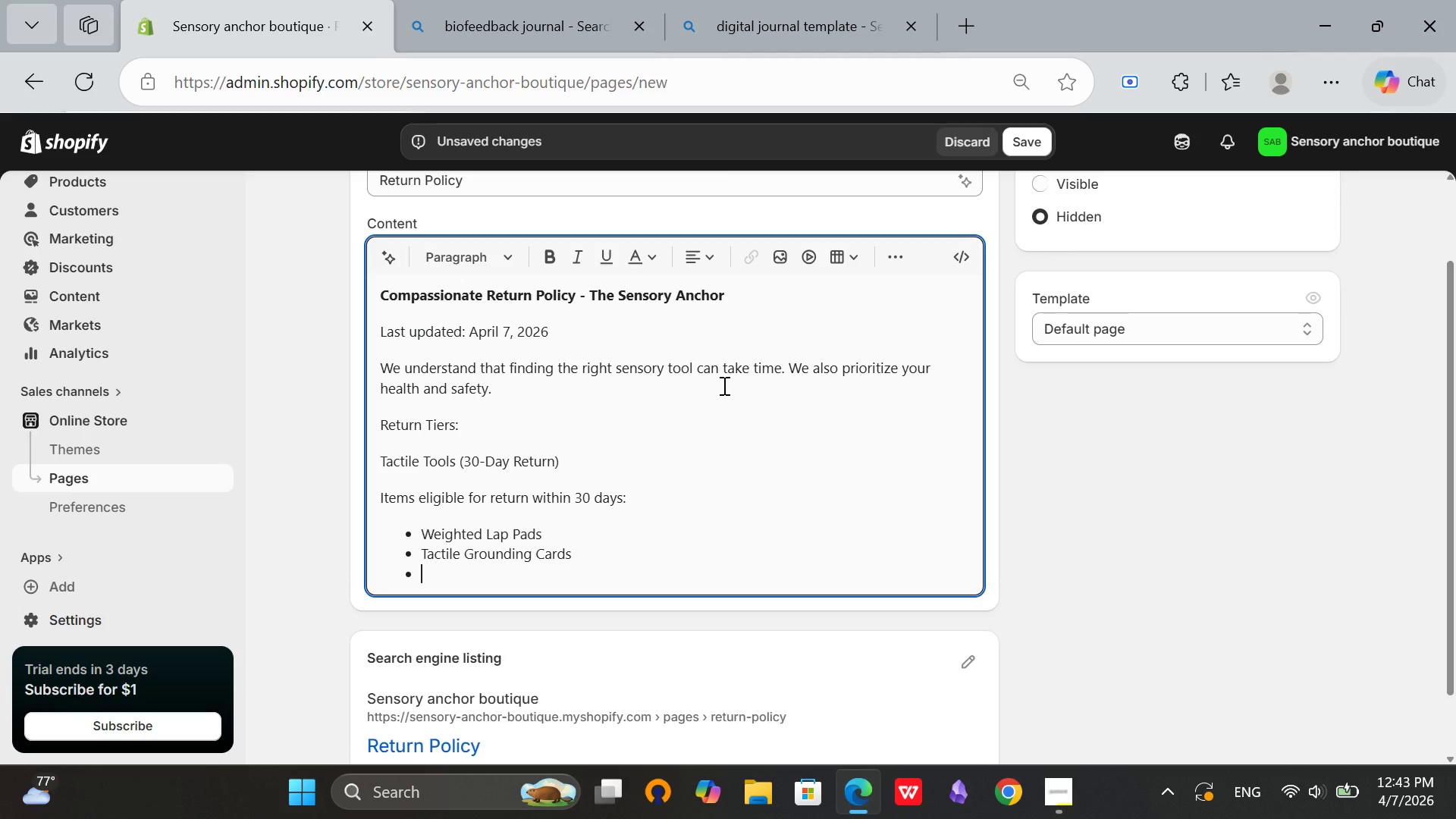 
key(Enter)
 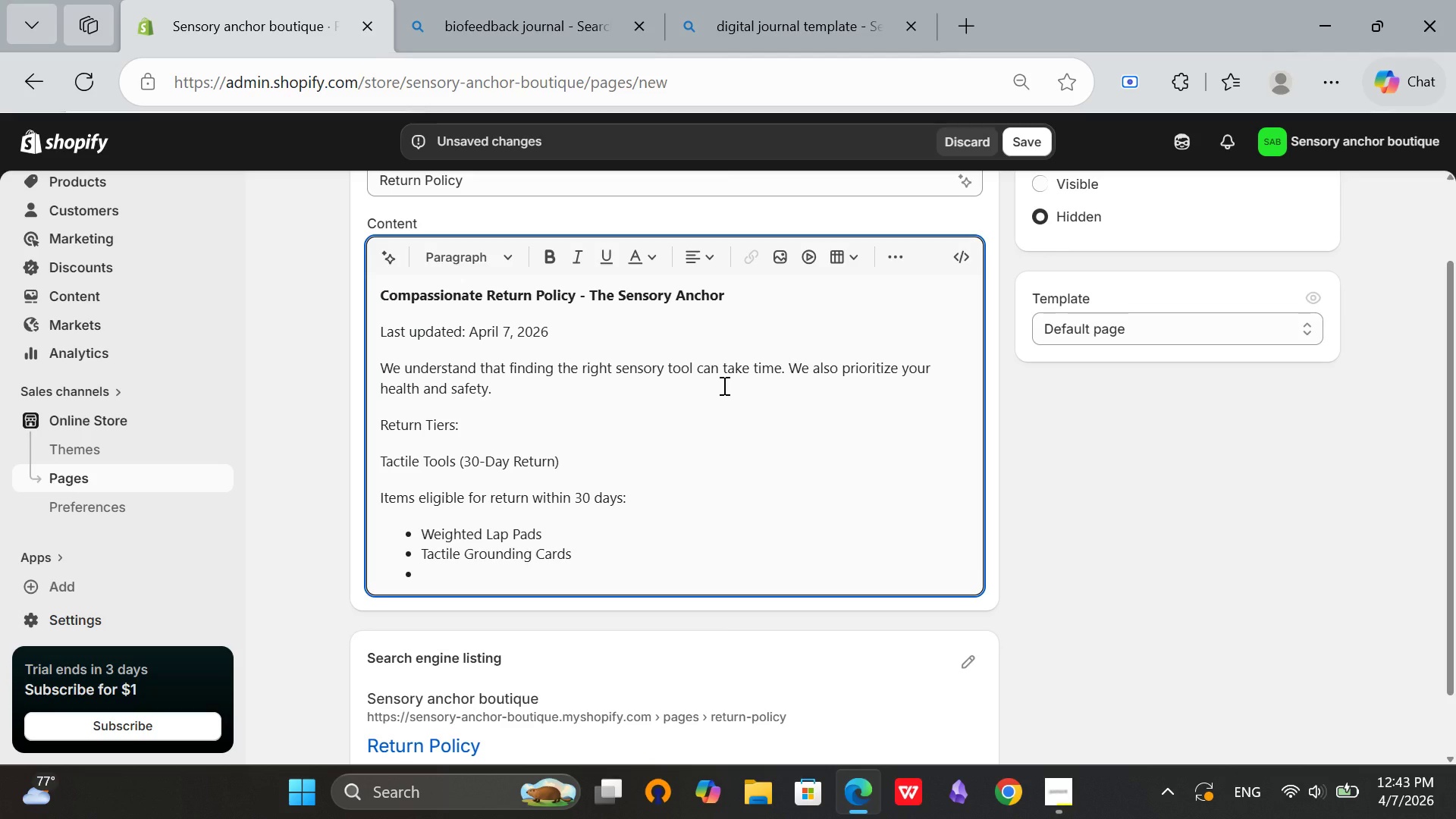 
type(Sesory )
key(Backspace)
key(Backspace)
key(Backspace)
key(Backspace)
key(Backspace)
type(m)
key(Backspace)
type(nsory Fidget V)
key(Backspace)
type(Blankets)
 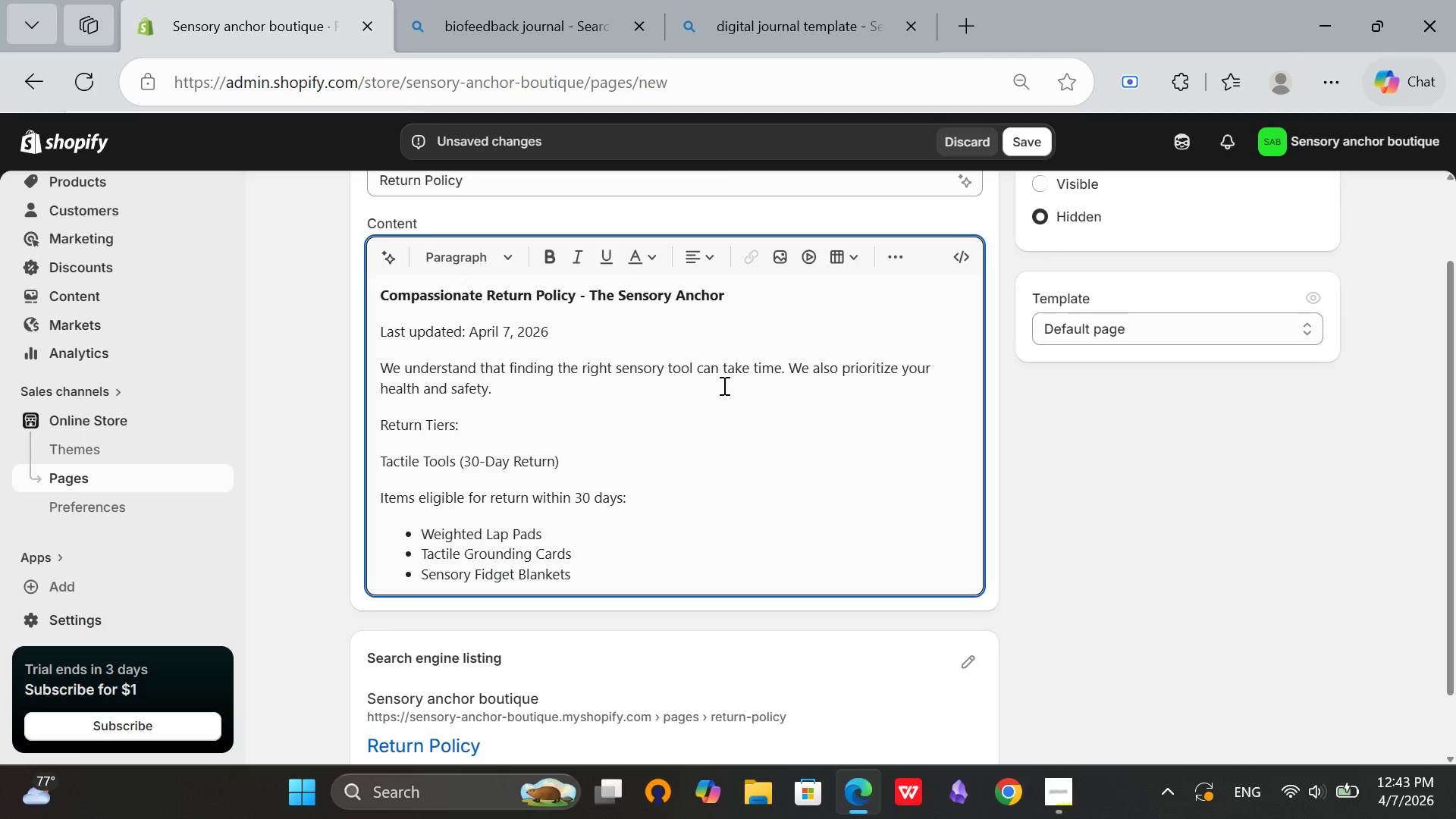 
key(Enter)
 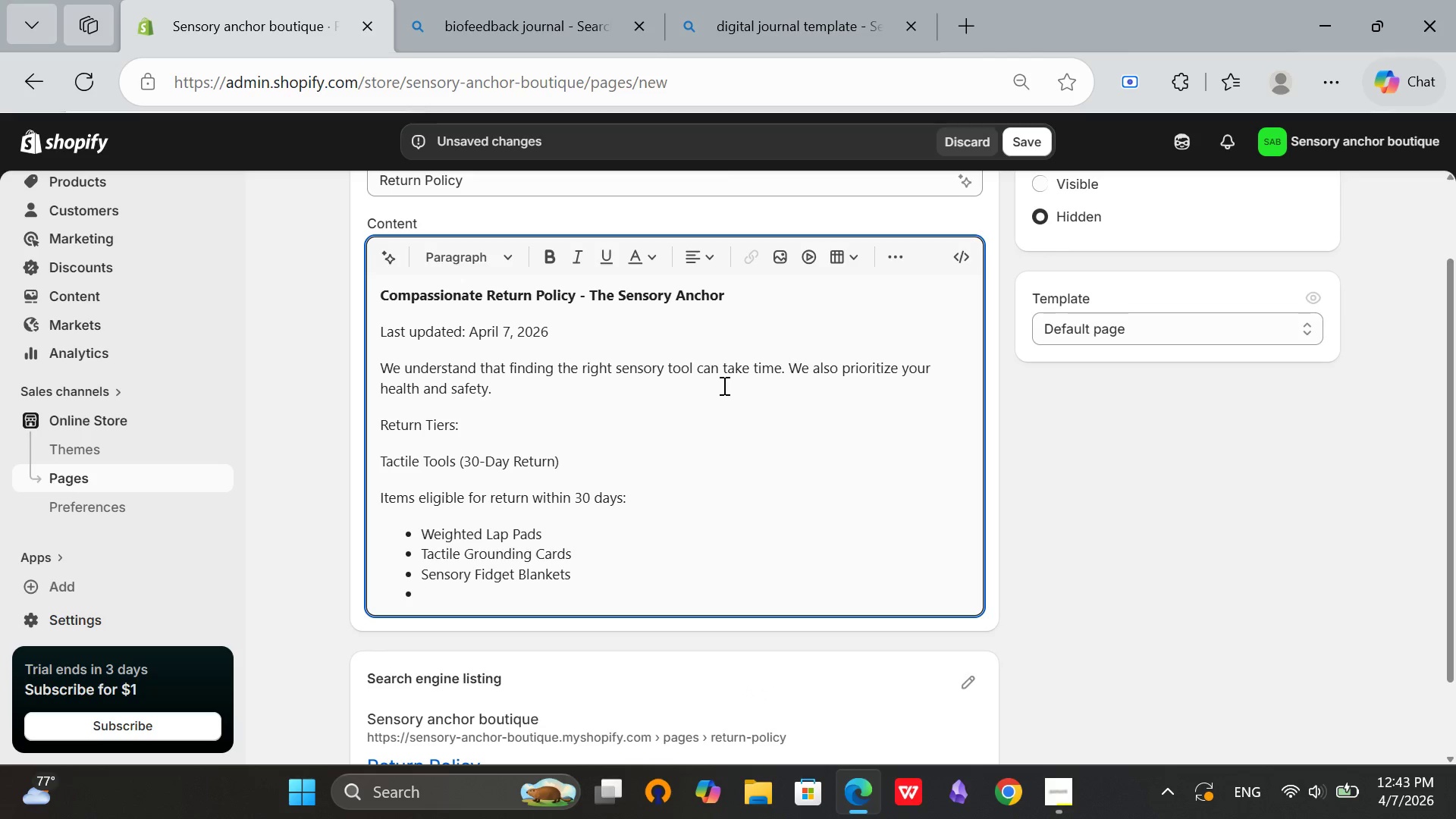 
type(Weighted Wrist Wraps)
 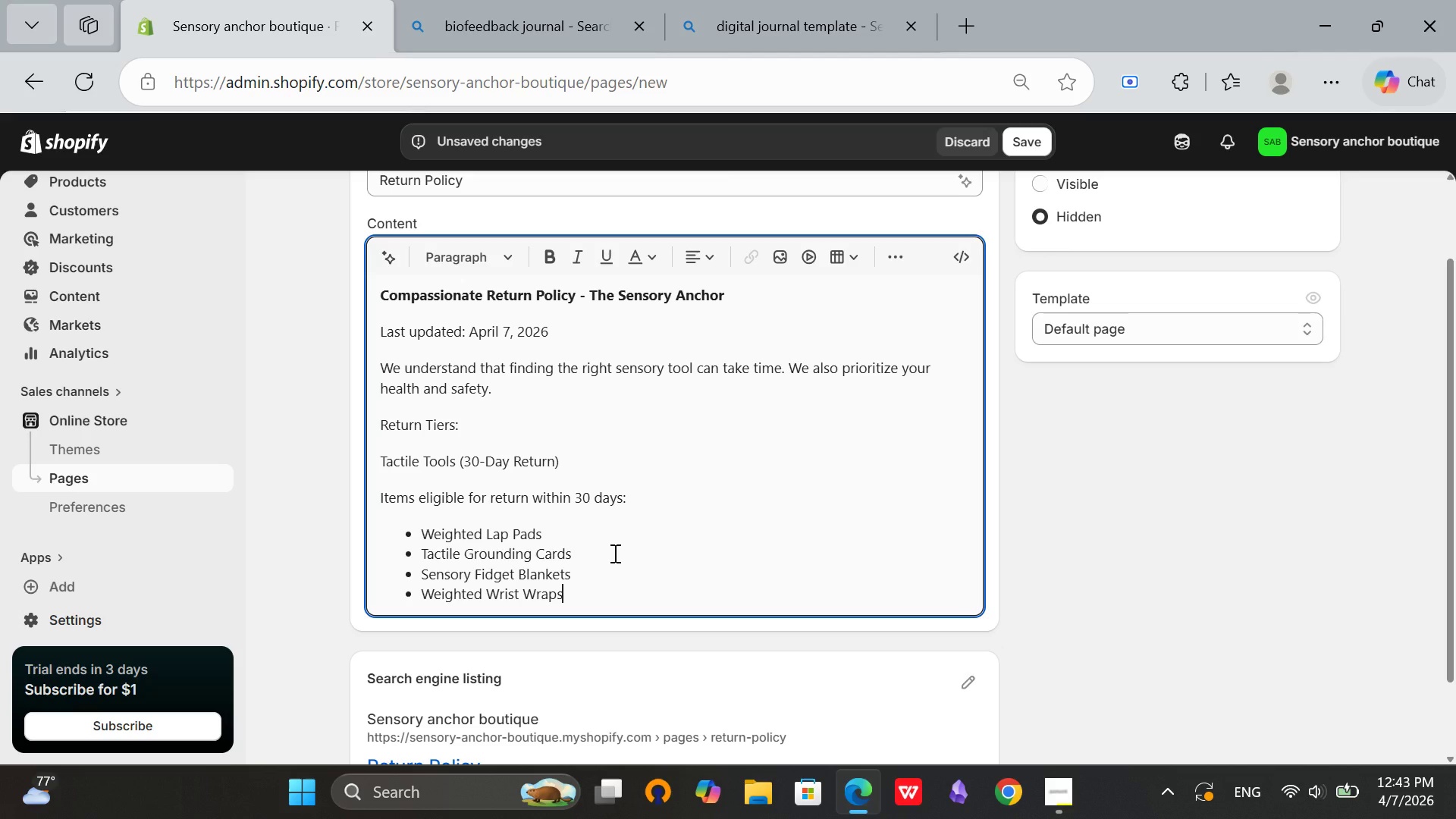 
key(Enter)
 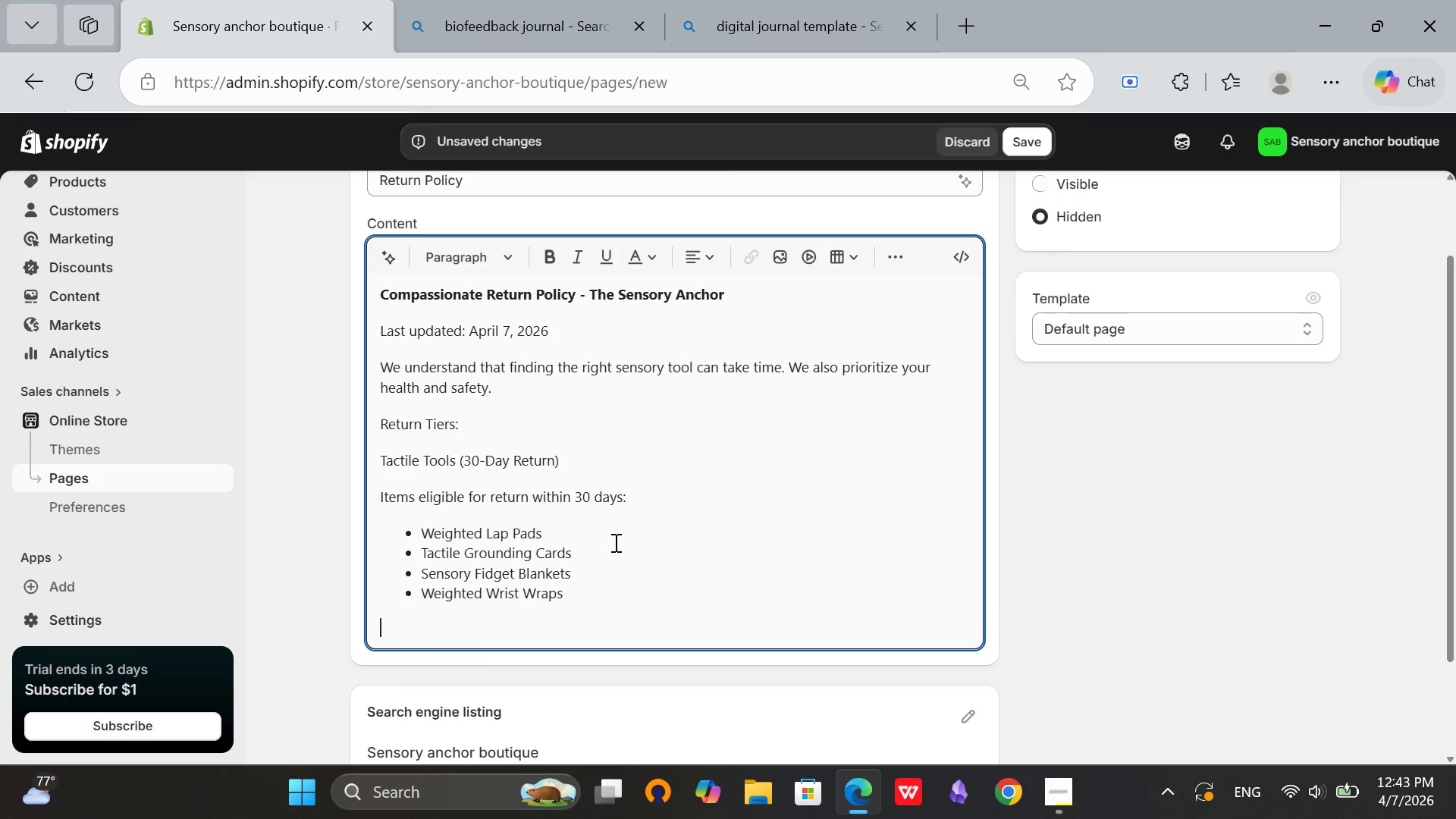 
key(Enter)
 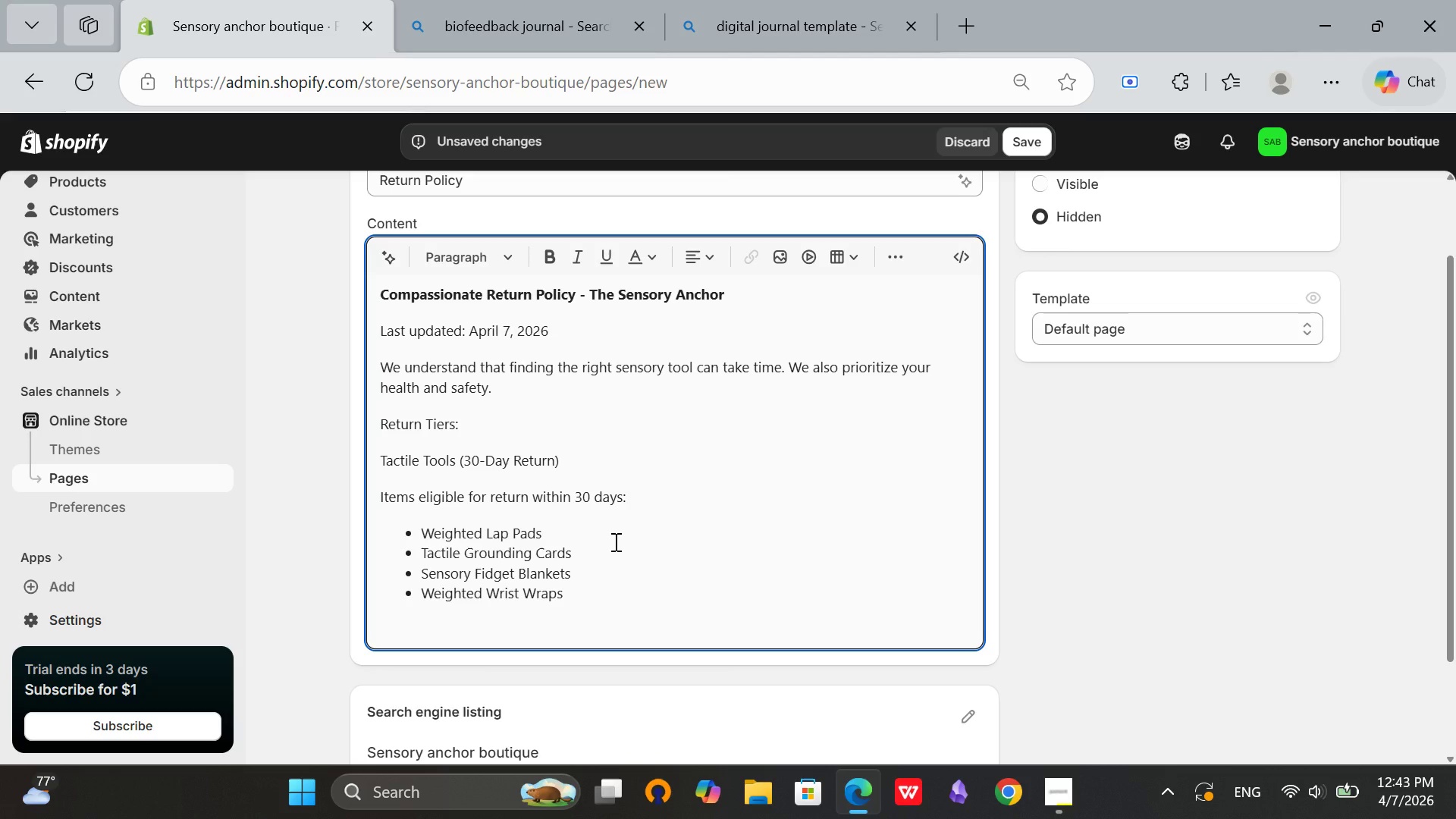 
type(Requirements: Unused, Original packagng, proof of )
 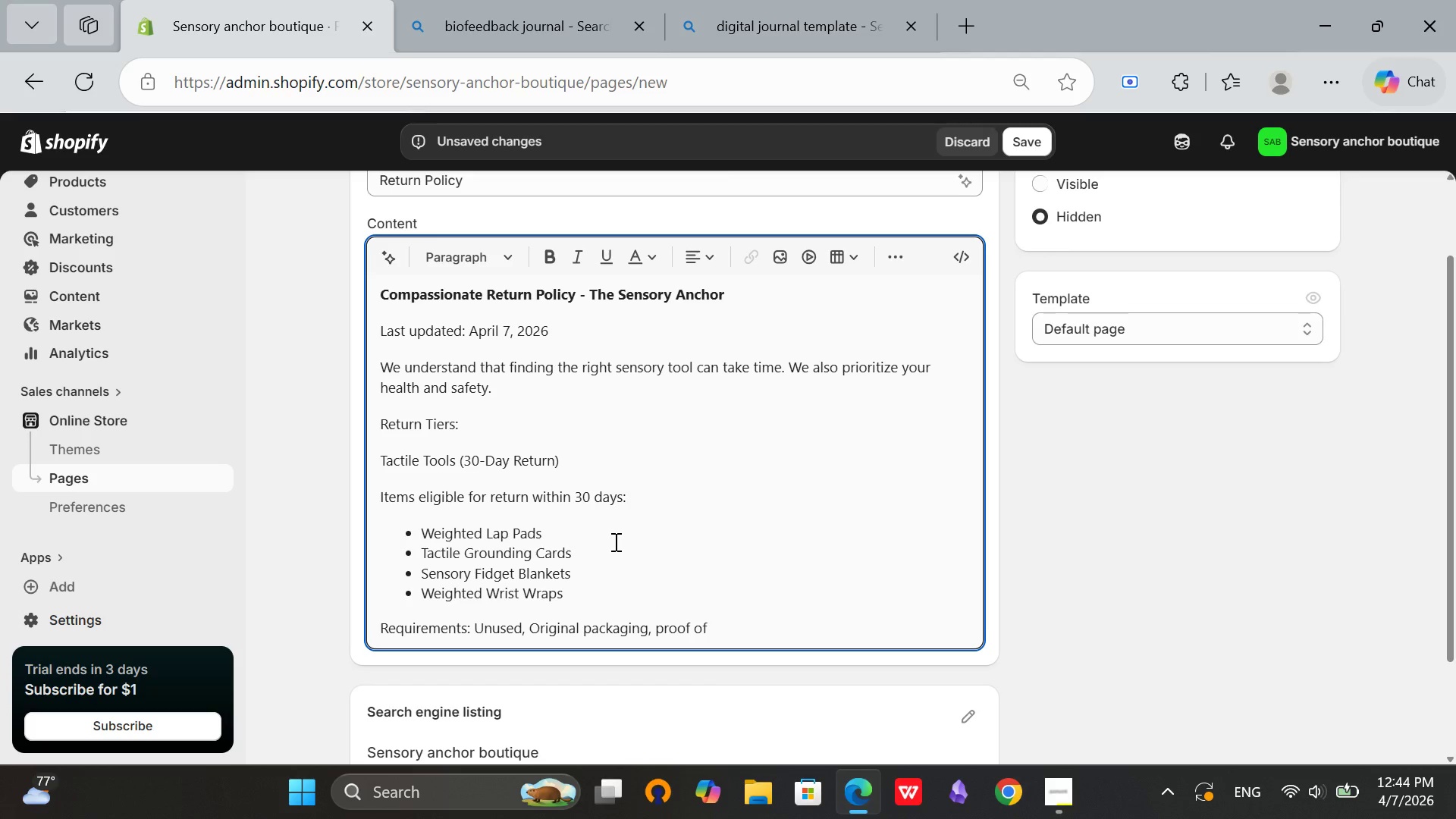 
type(purchase.)
 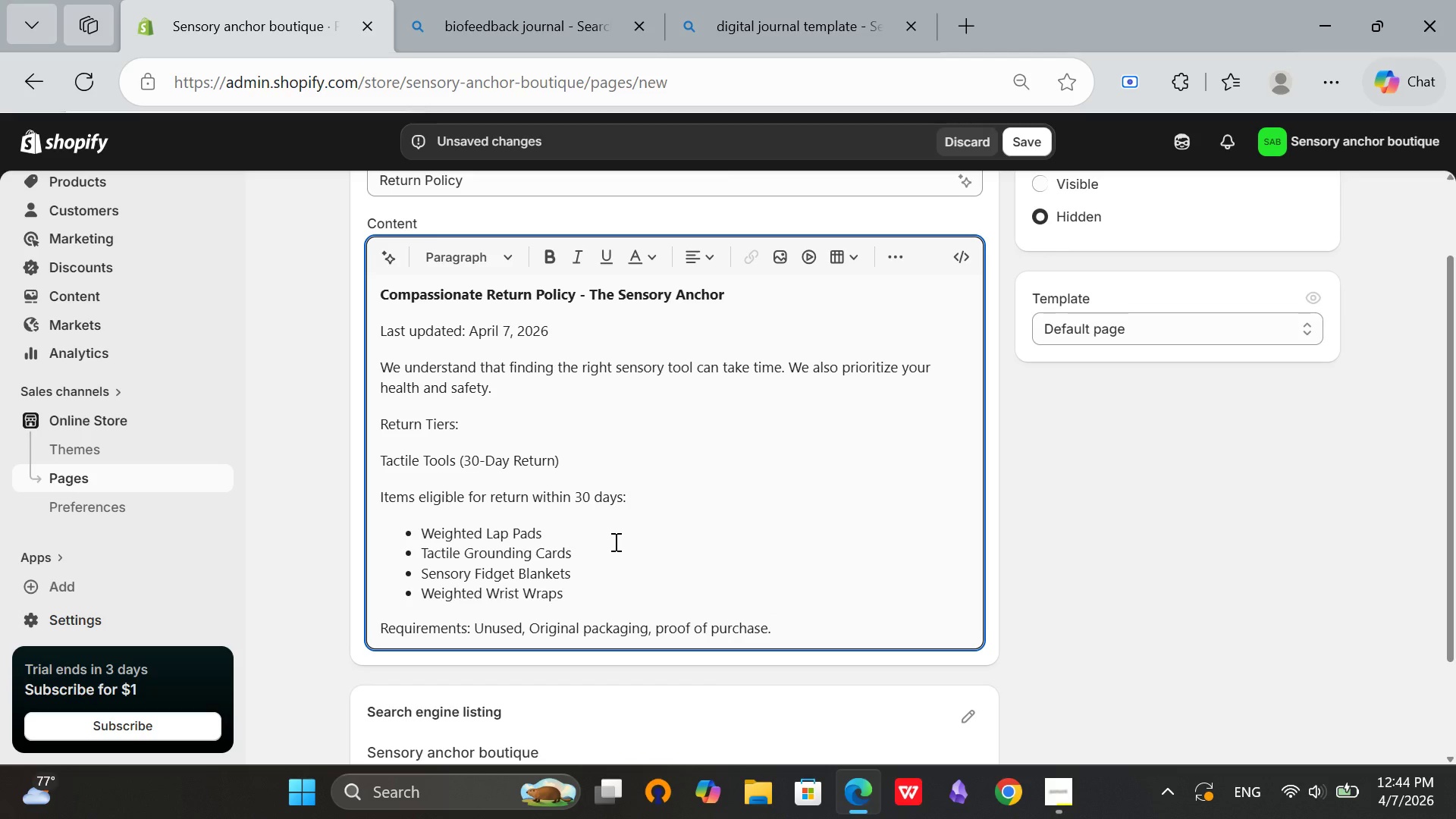 
key(Enter)
 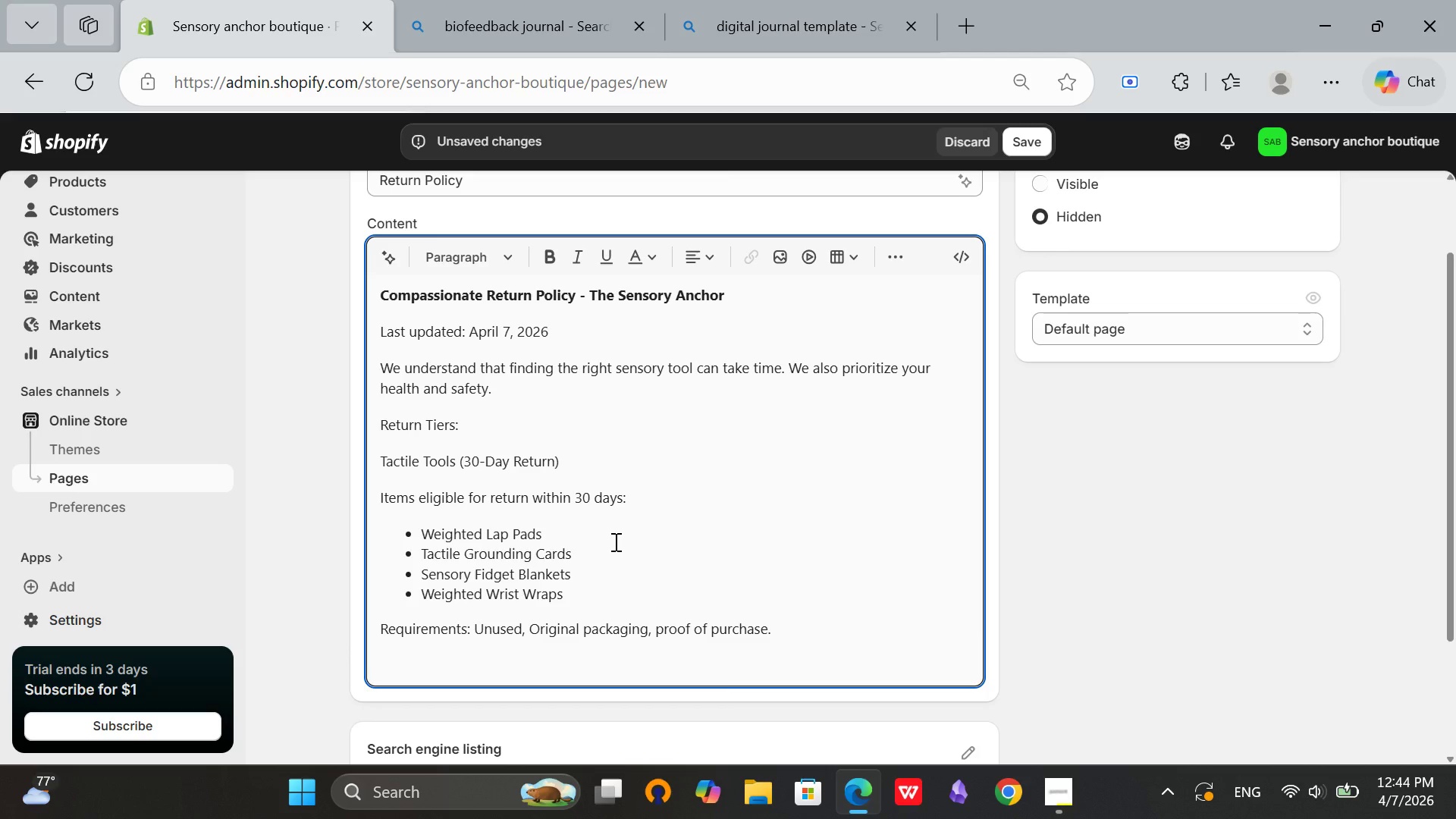 
type(Hygiene-Sensitive (Non-Returnable_)
key(Backspace)
type())
 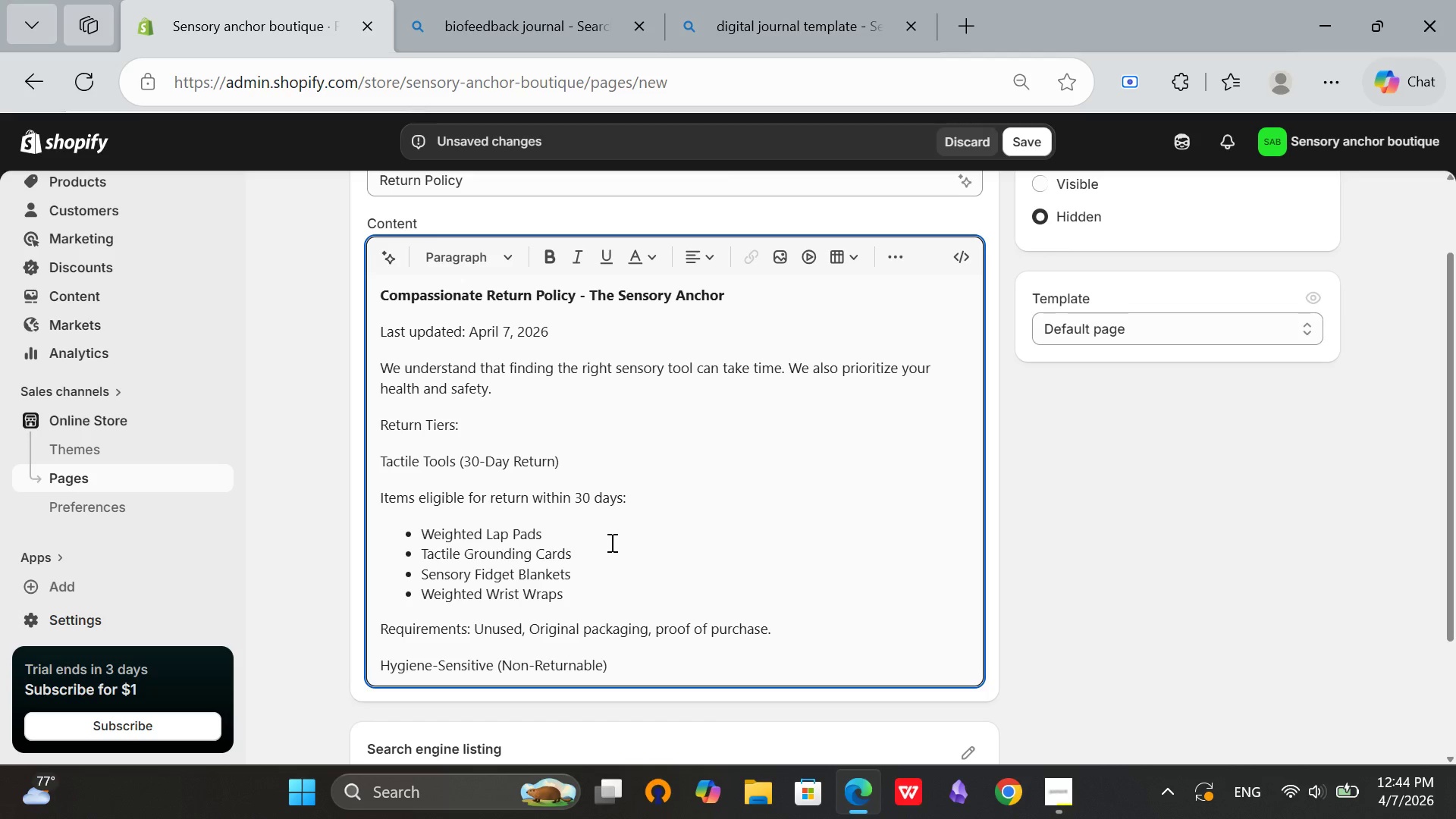 
key(Enter)
 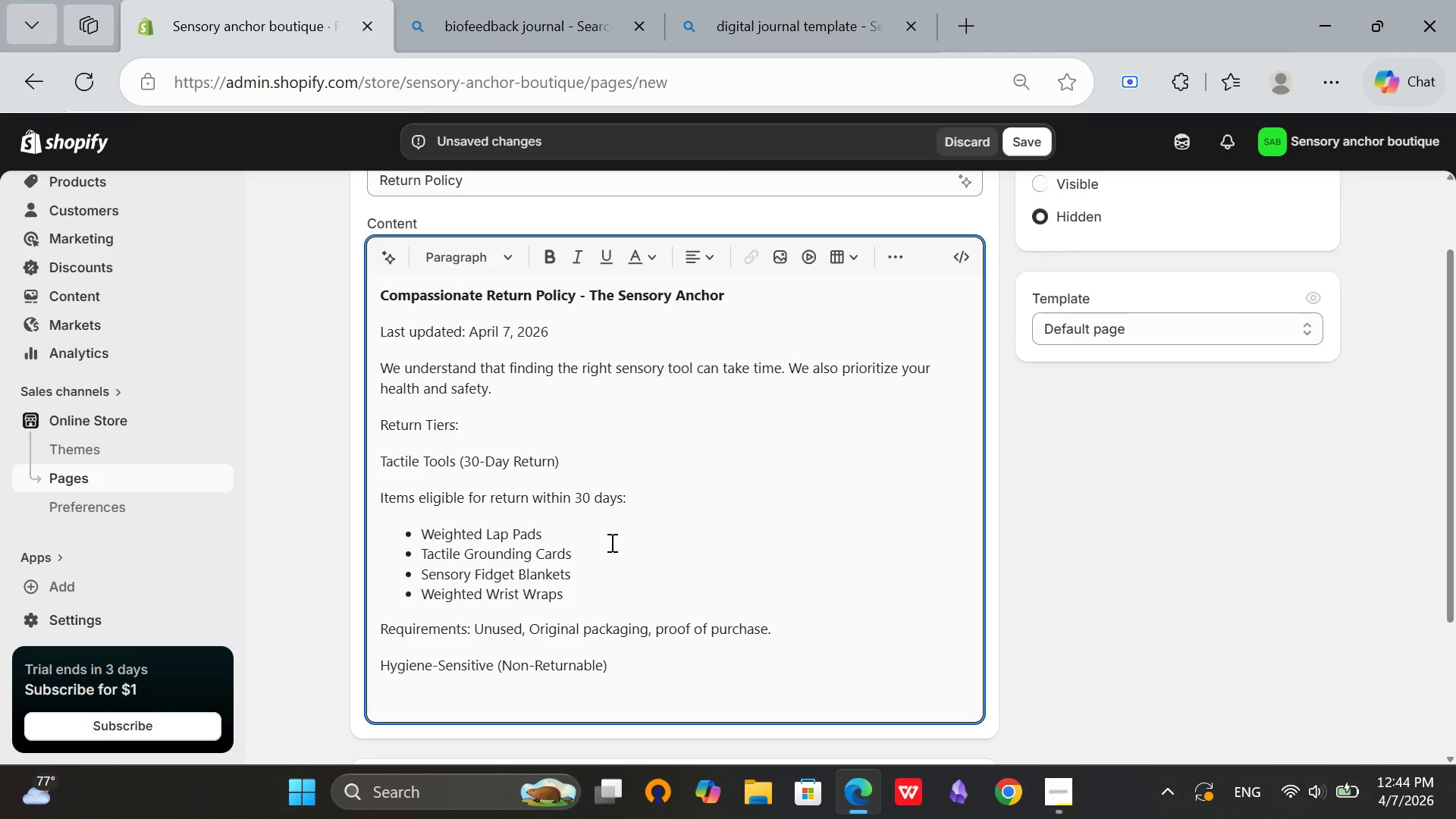 
type(These items ann)
key(Backspace)
key(Backspace)
key(Backspace)
type(cannot)
 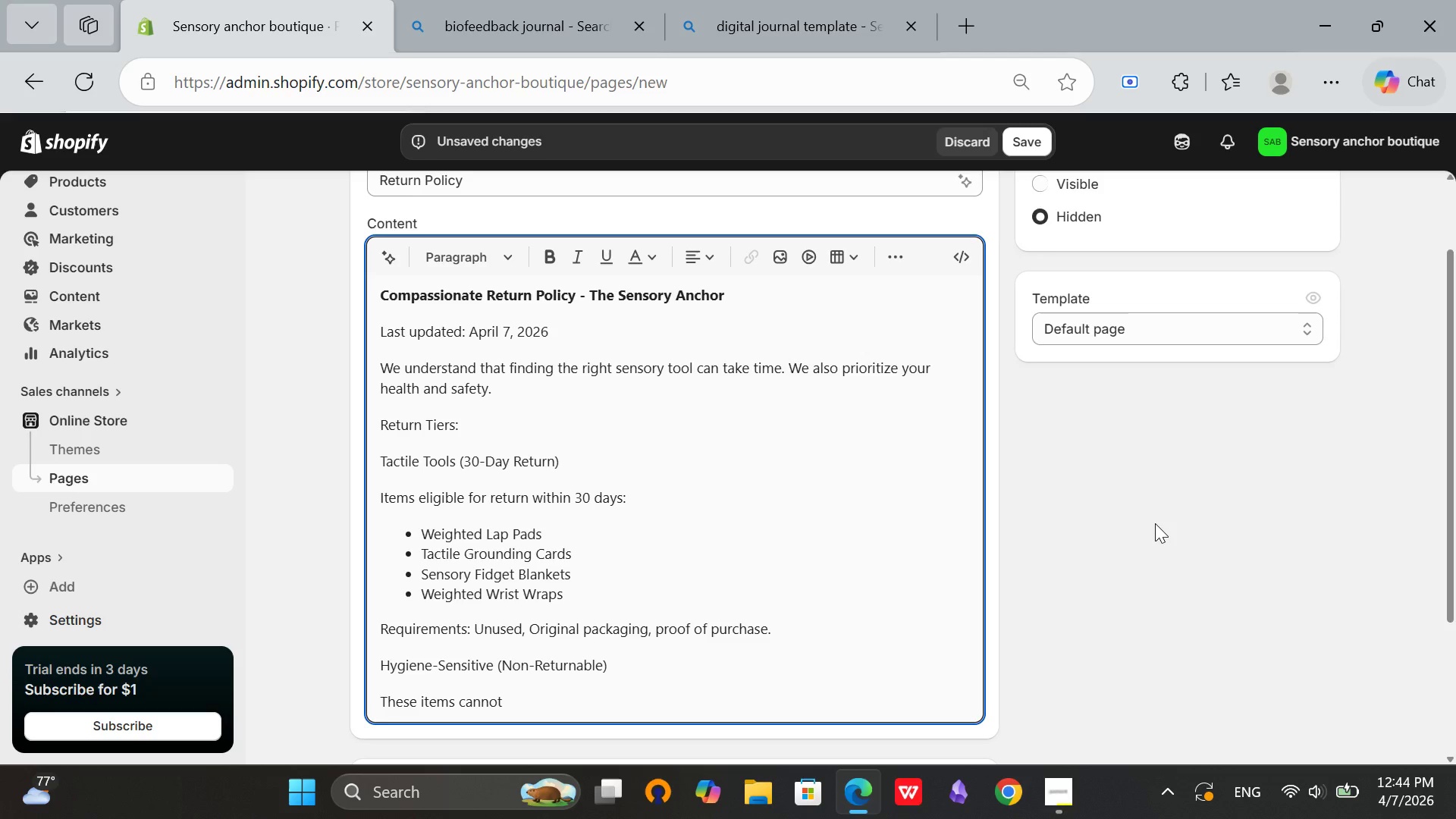 
scroll: coordinate [1155, 524], scroll_direction: down, amount: 3.0
 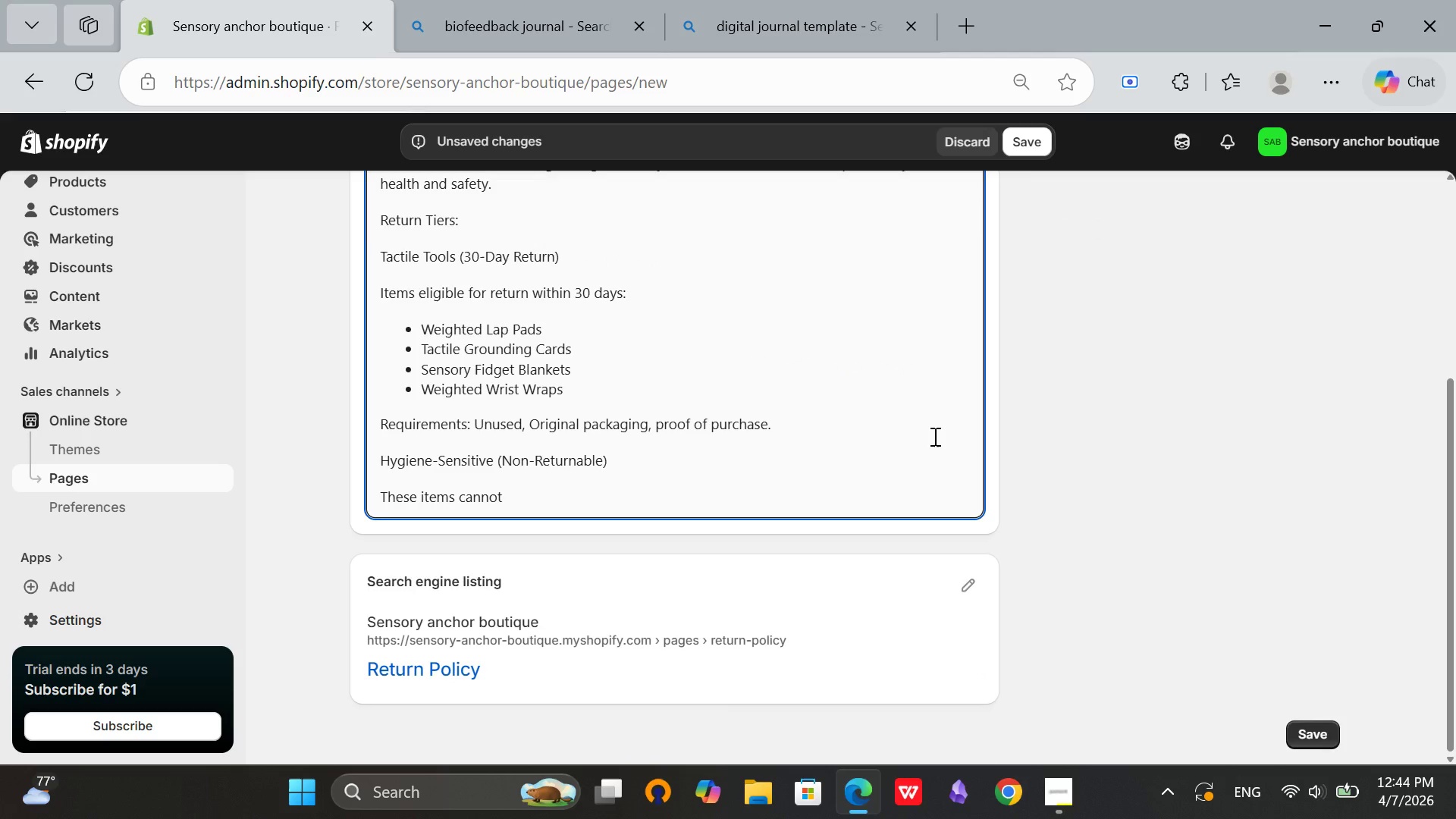 
type( be retu)
 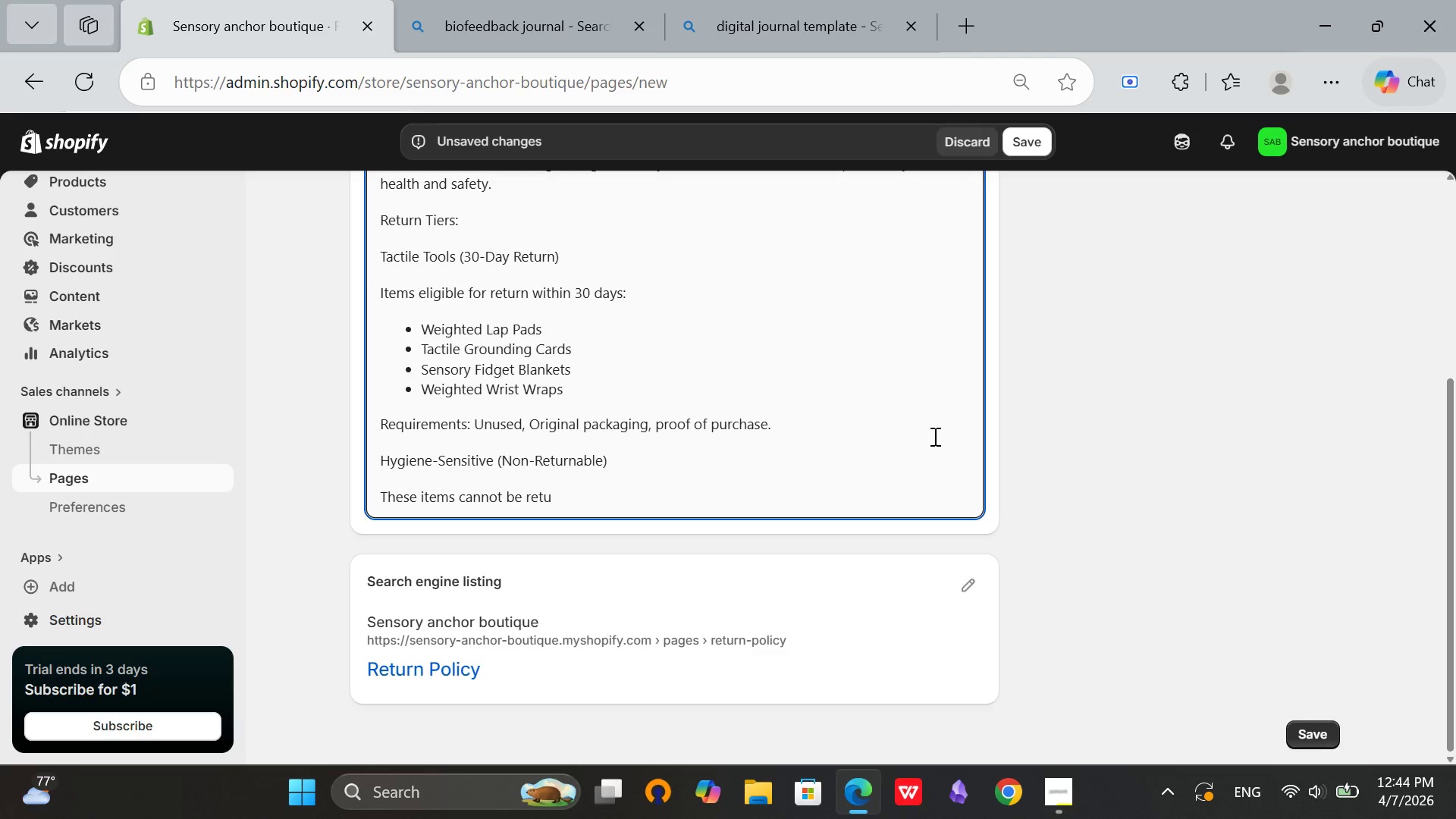 
type(rned for safety reasons:)
 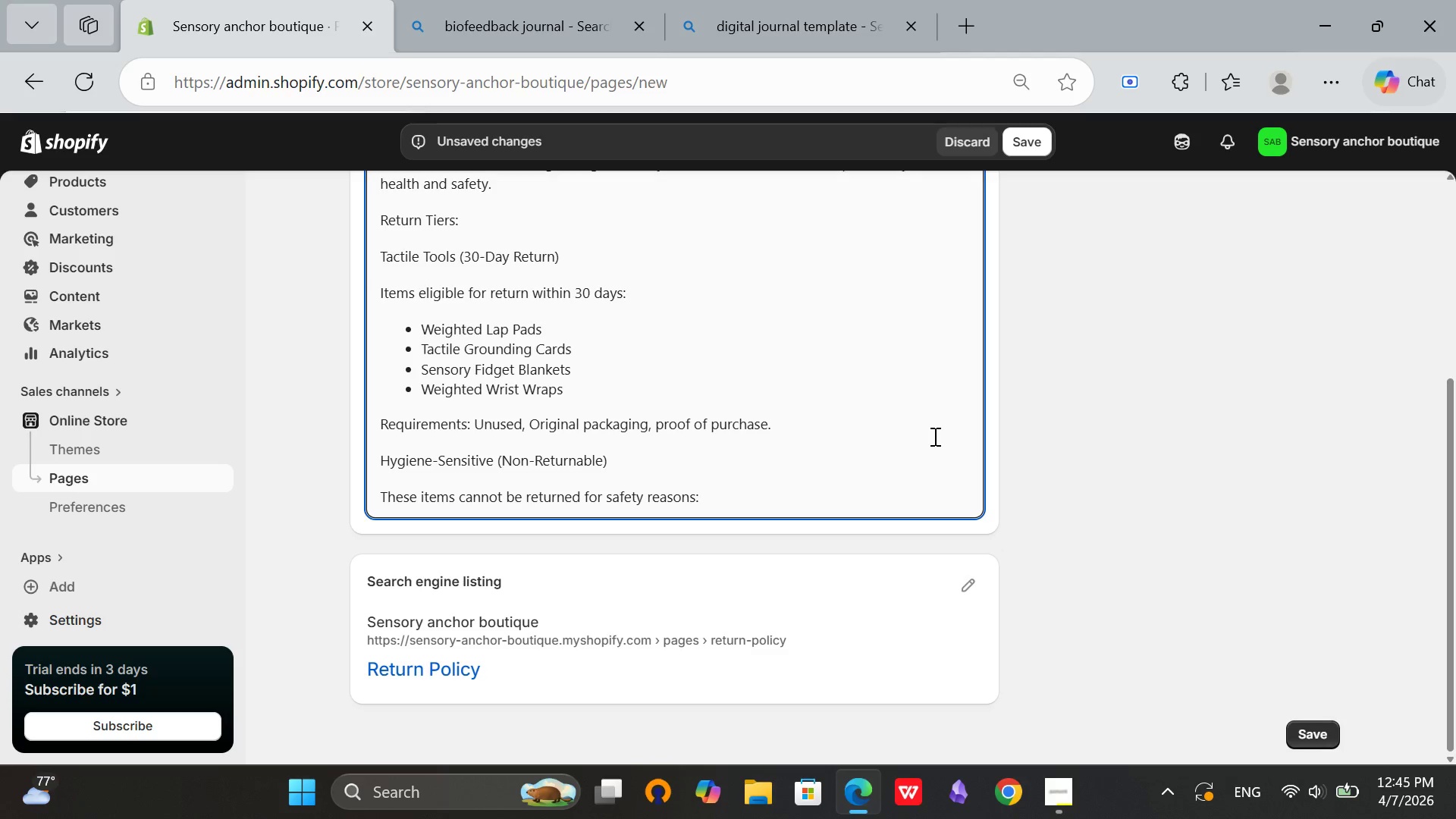 
key(Enter)
 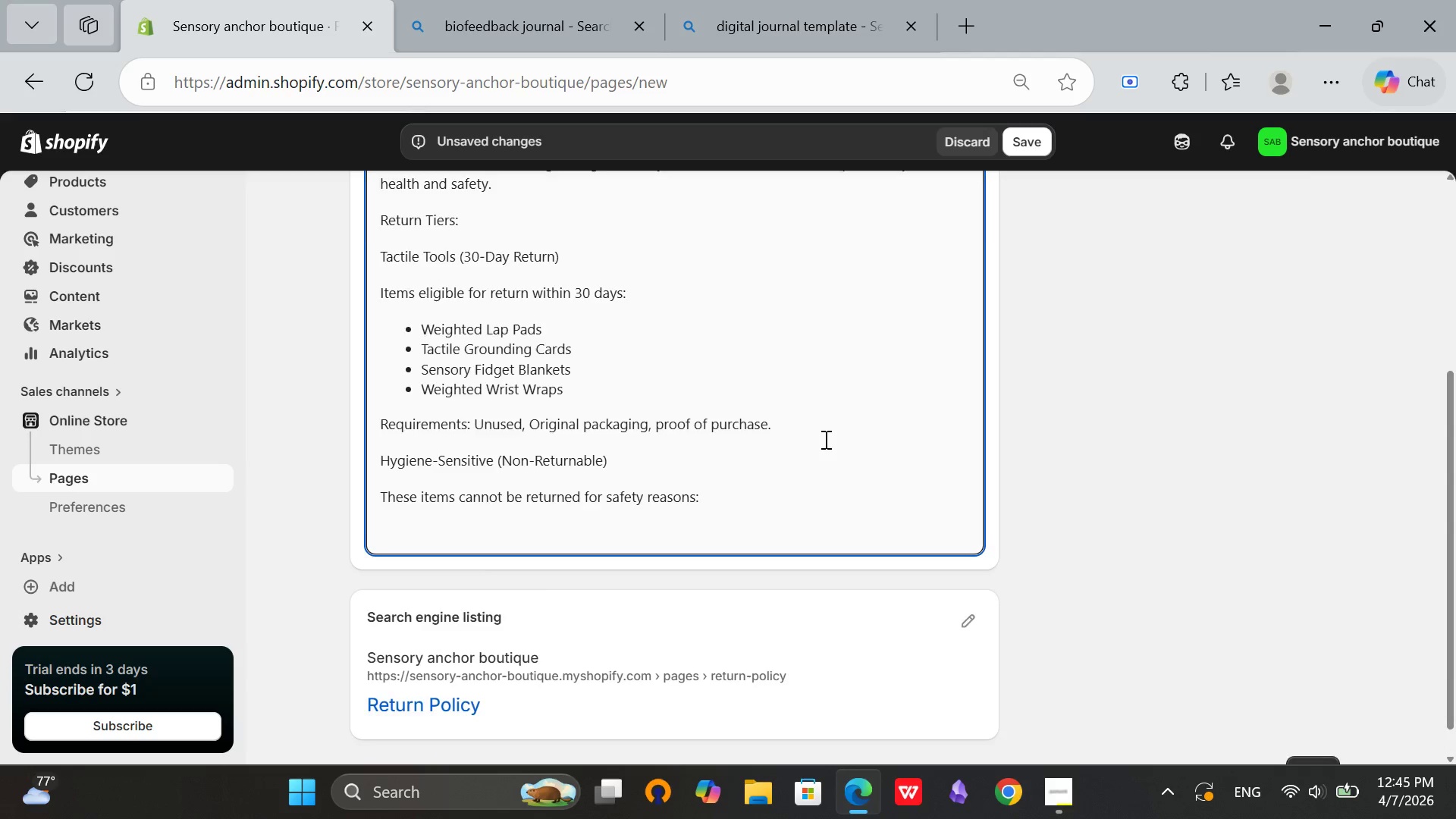 
scroll: coordinate [824, 438], scroll_direction: up, amount: 3.0
 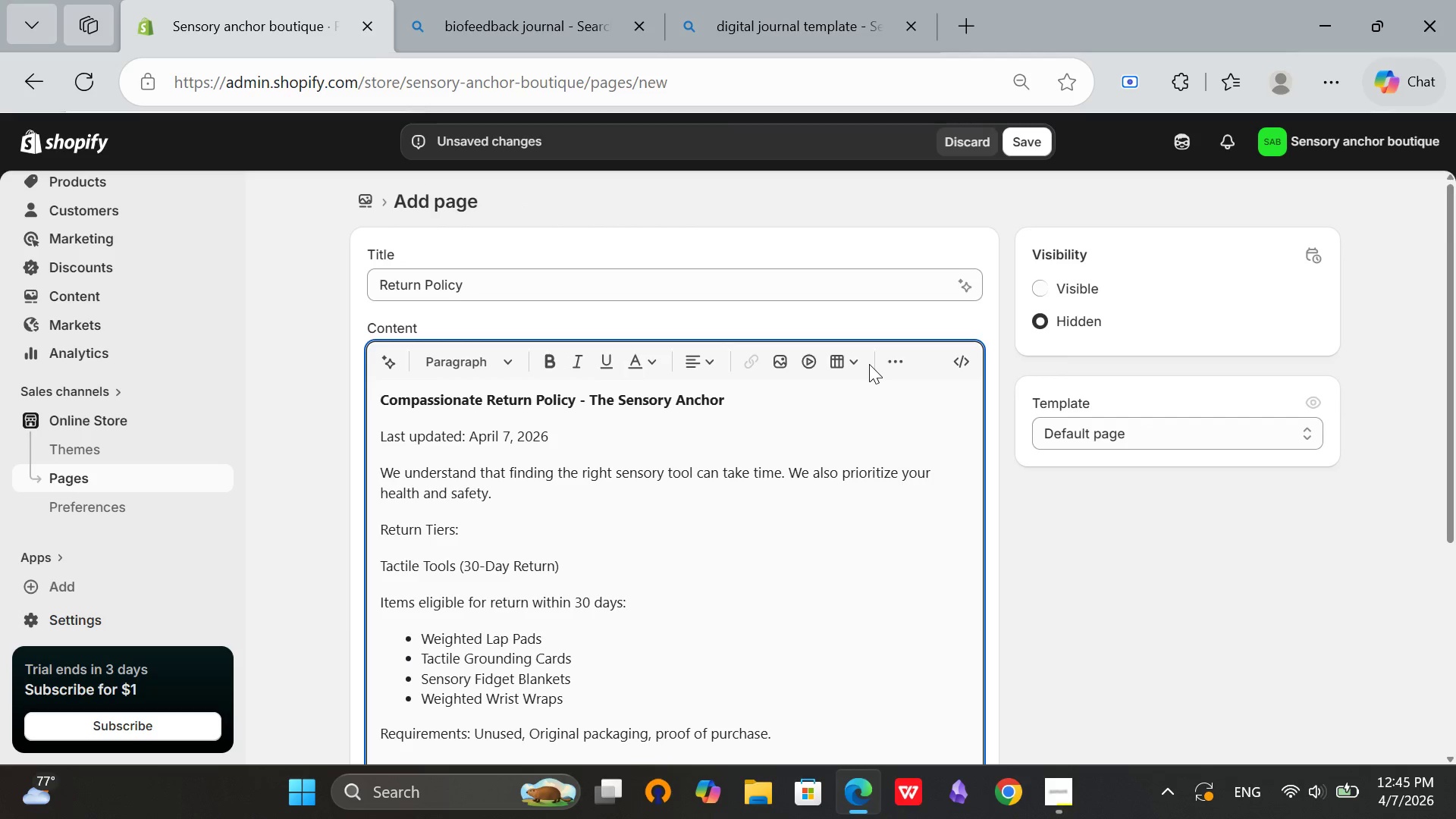 
left_click([885, 366])
 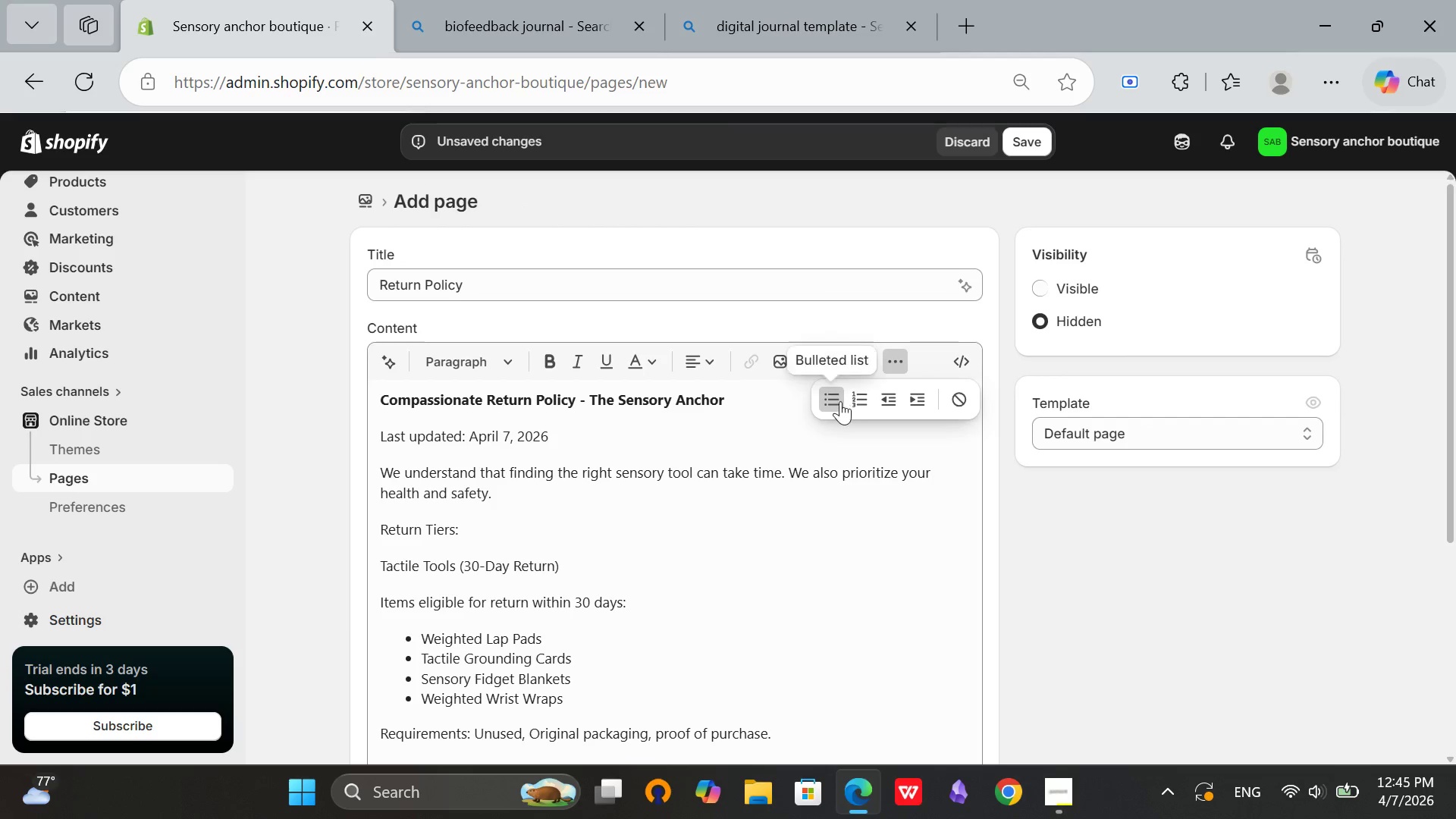 
left_click([839, 401])
 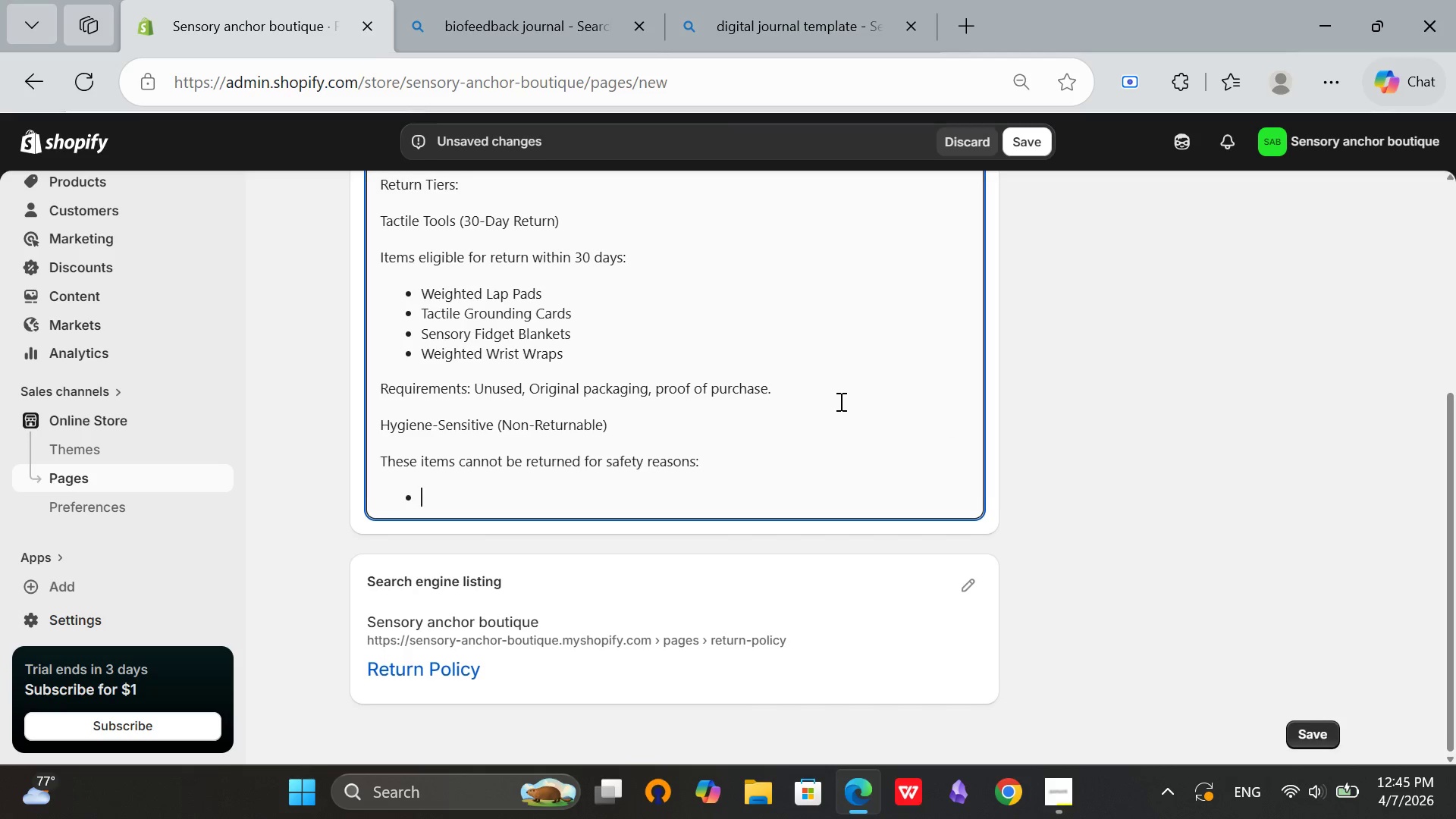 
scroll: coordinate [839, 401], scroll_direction: down, amount: 2.0
 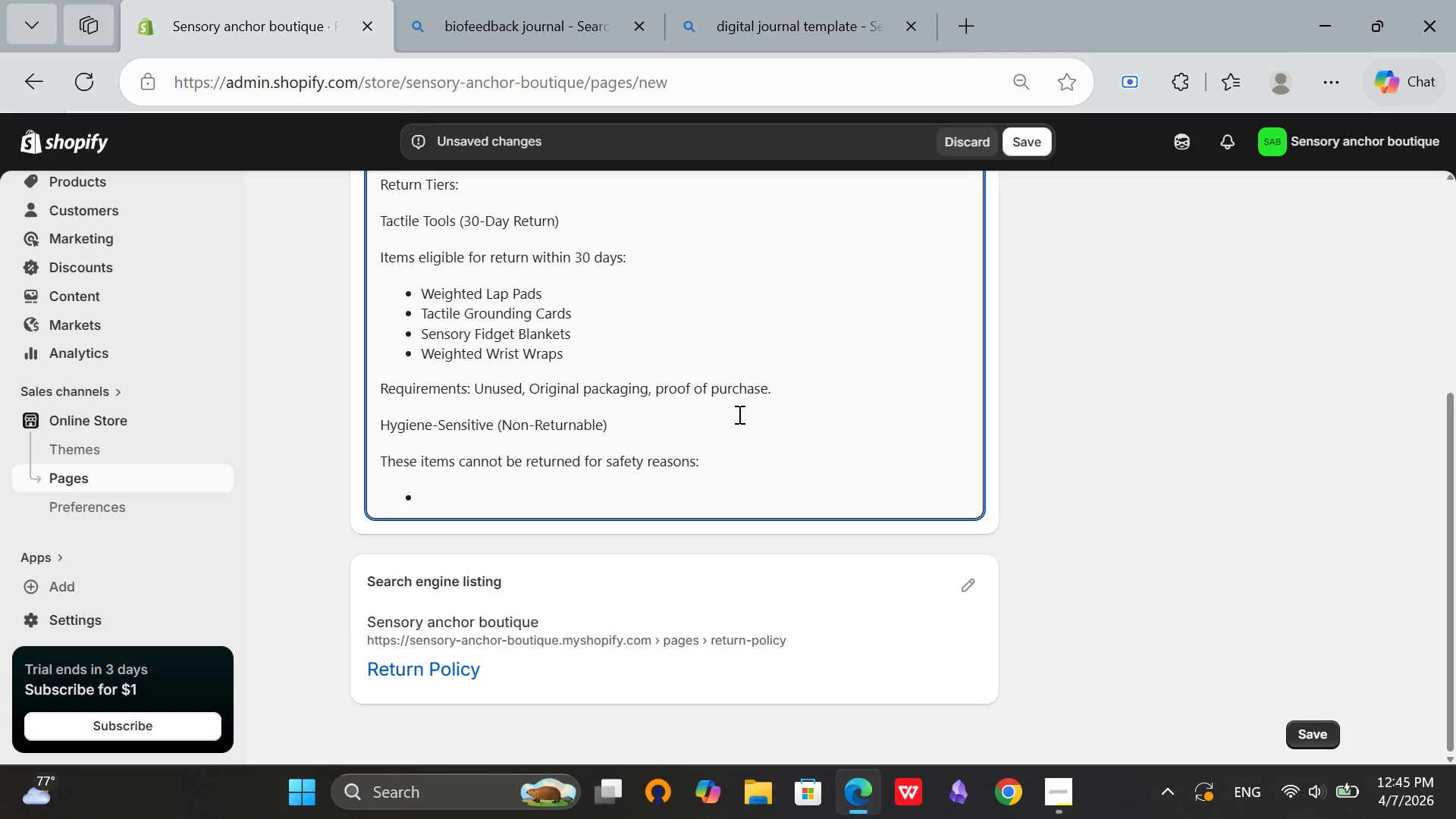 
type(Scented Grounding Oils)
 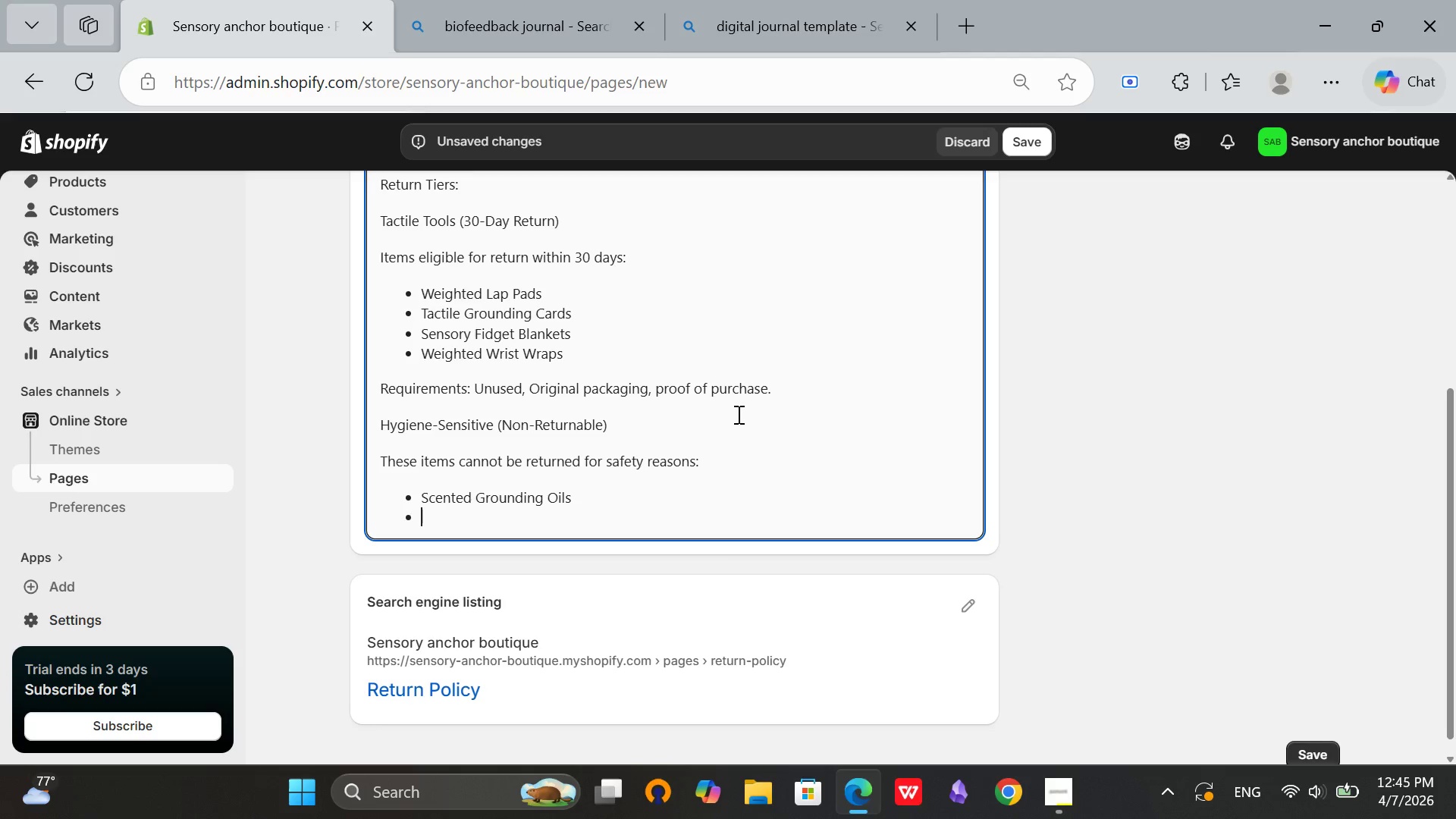 
key(Enter)
 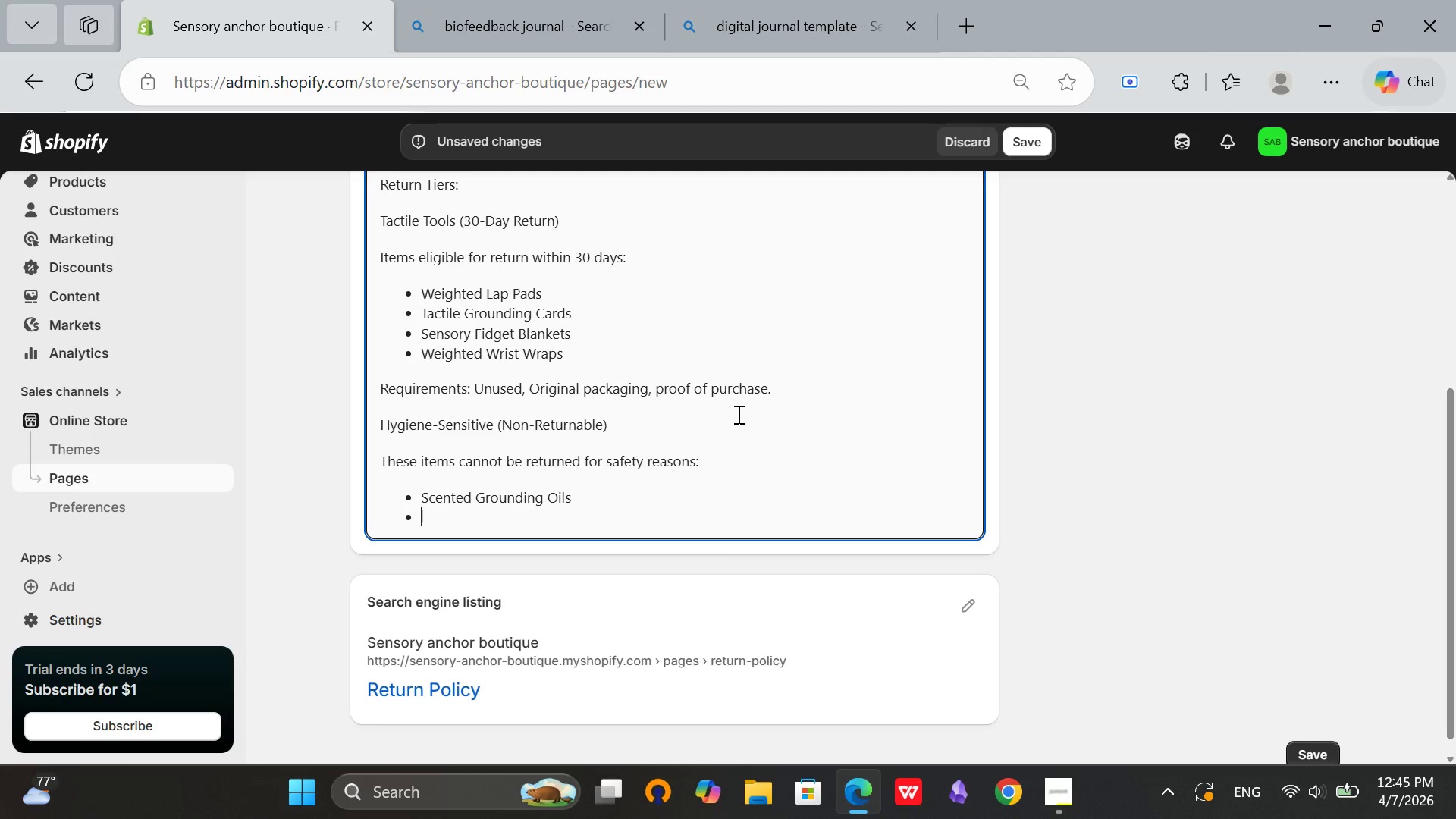 
type(Any P)
key(Backspace)
type(product that touches skin directly)
 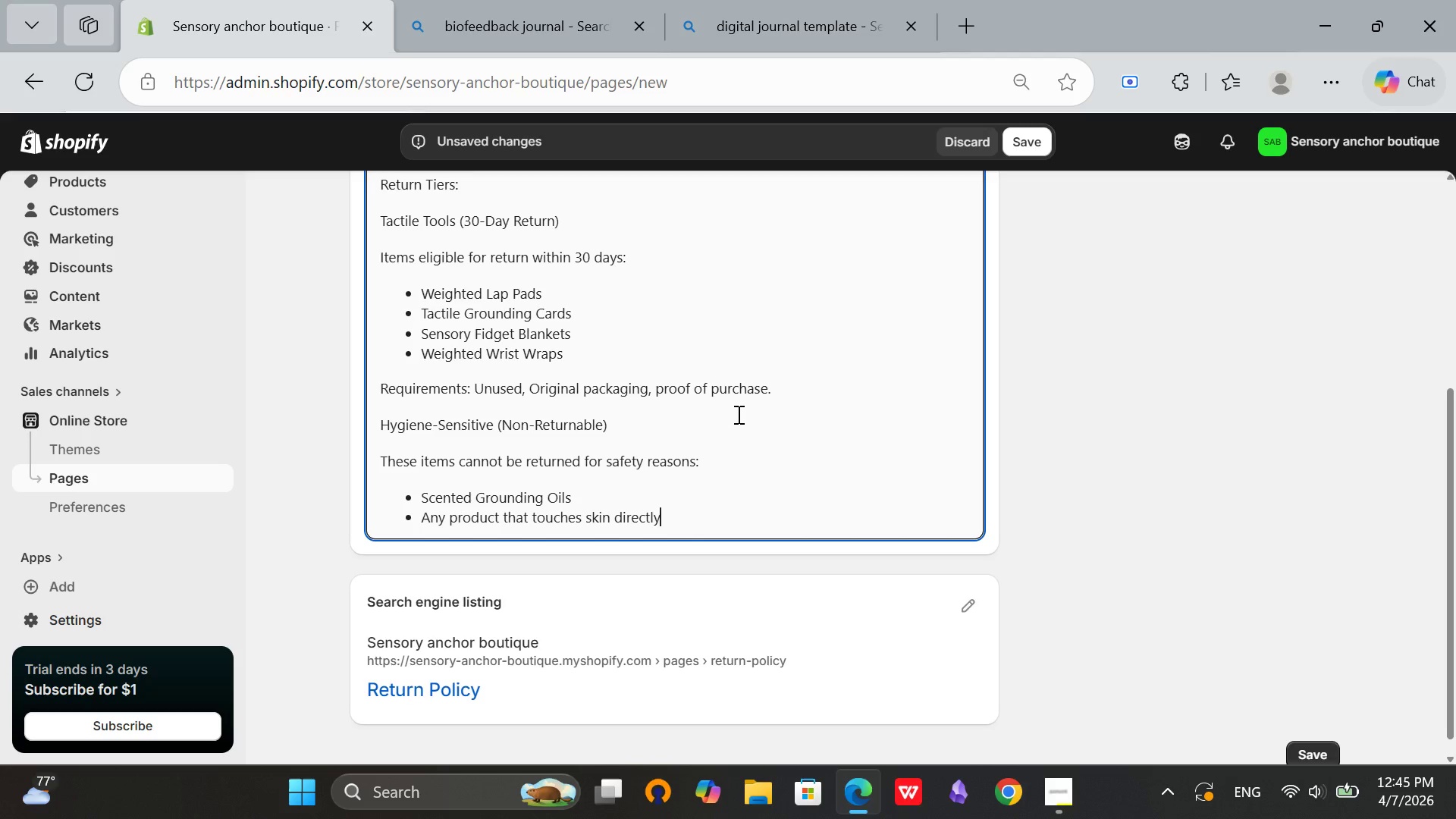 
wait(11.59)
 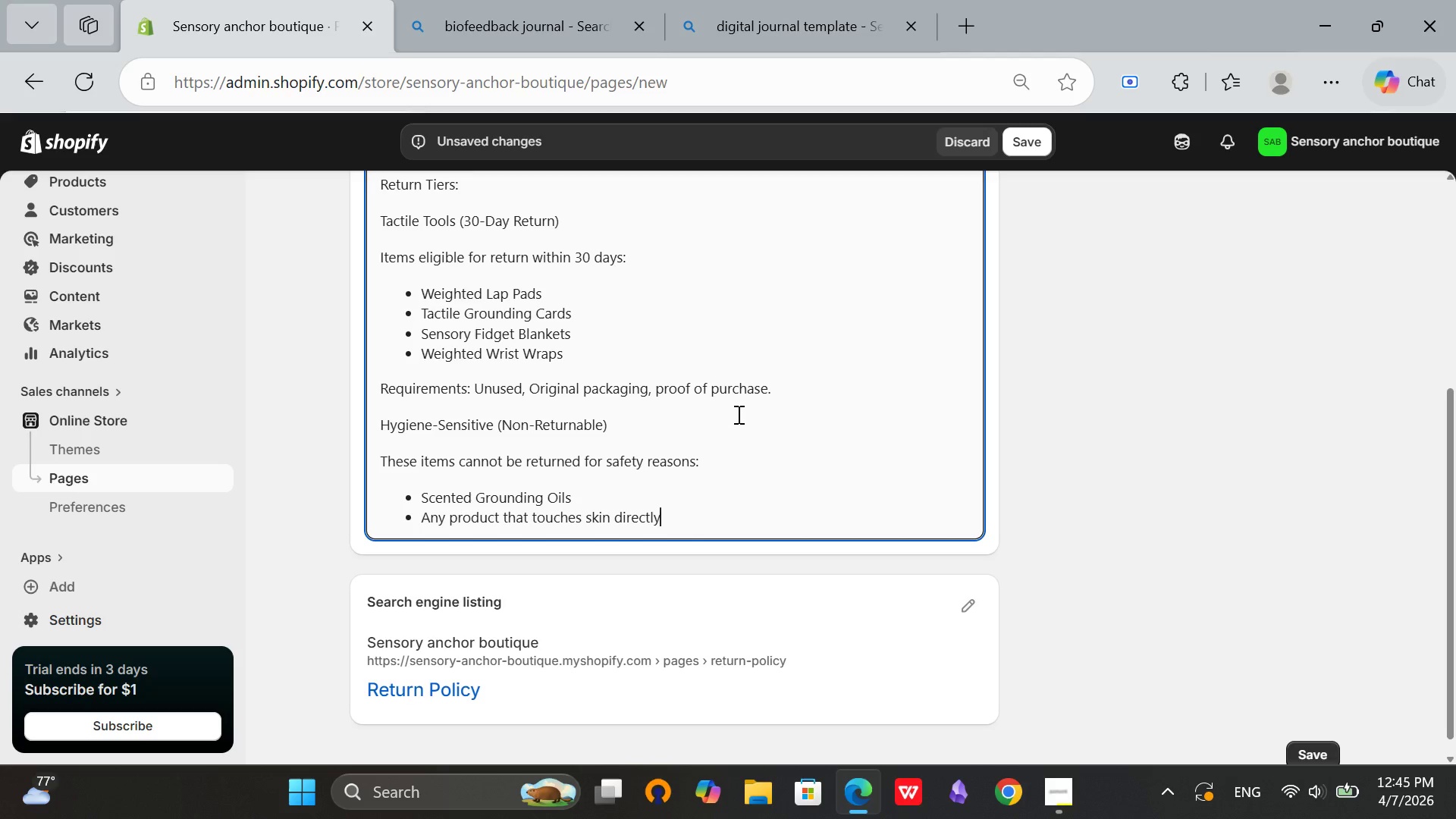 
key(Enter)
 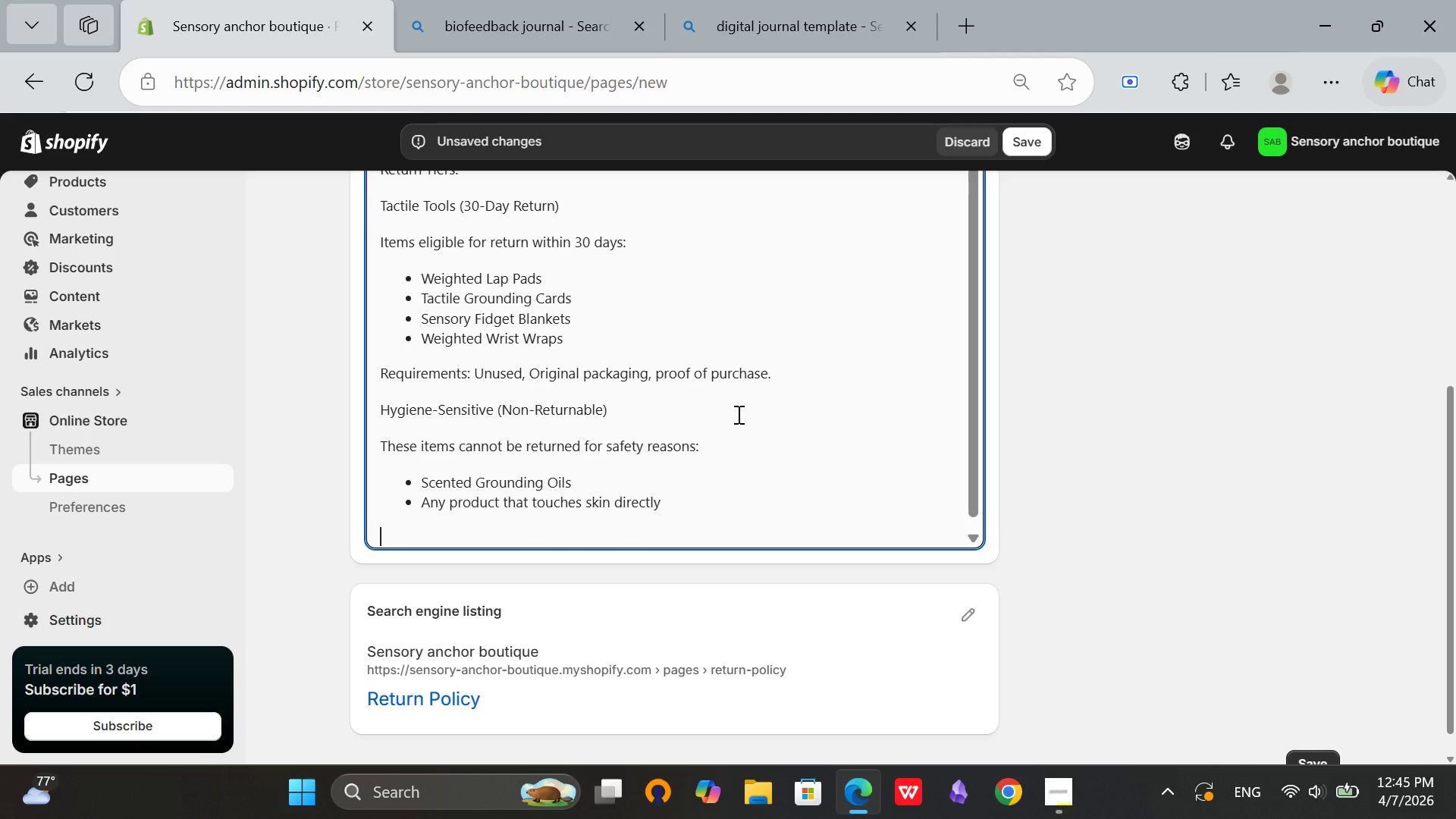 
key(Enter)
 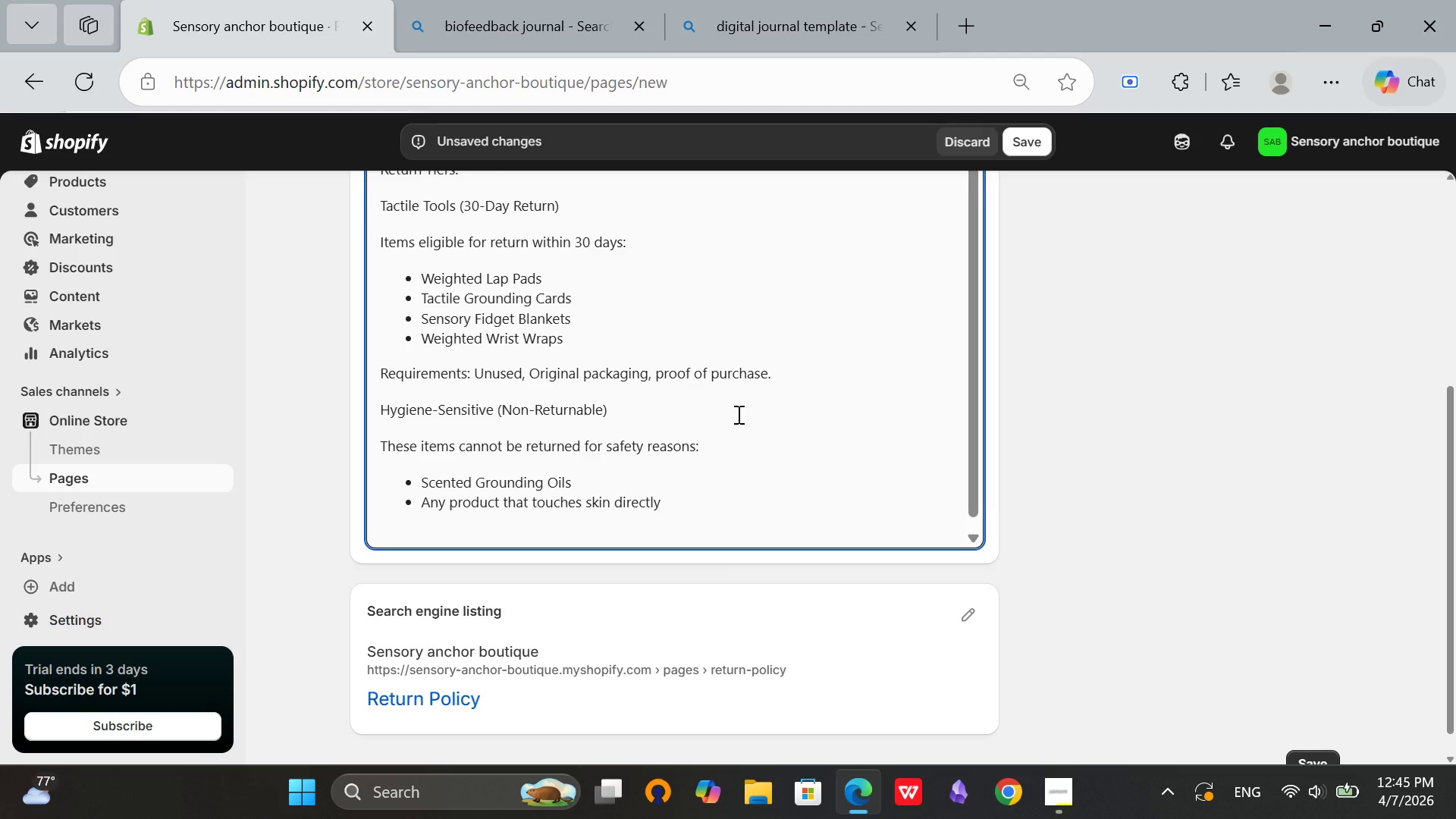 
type(If your u)
key(Backspace)
type(item arrives damaged, contact us with 7 days do)
key(Backspace)
key(Backspace)
type(for a replacement or store credit)
 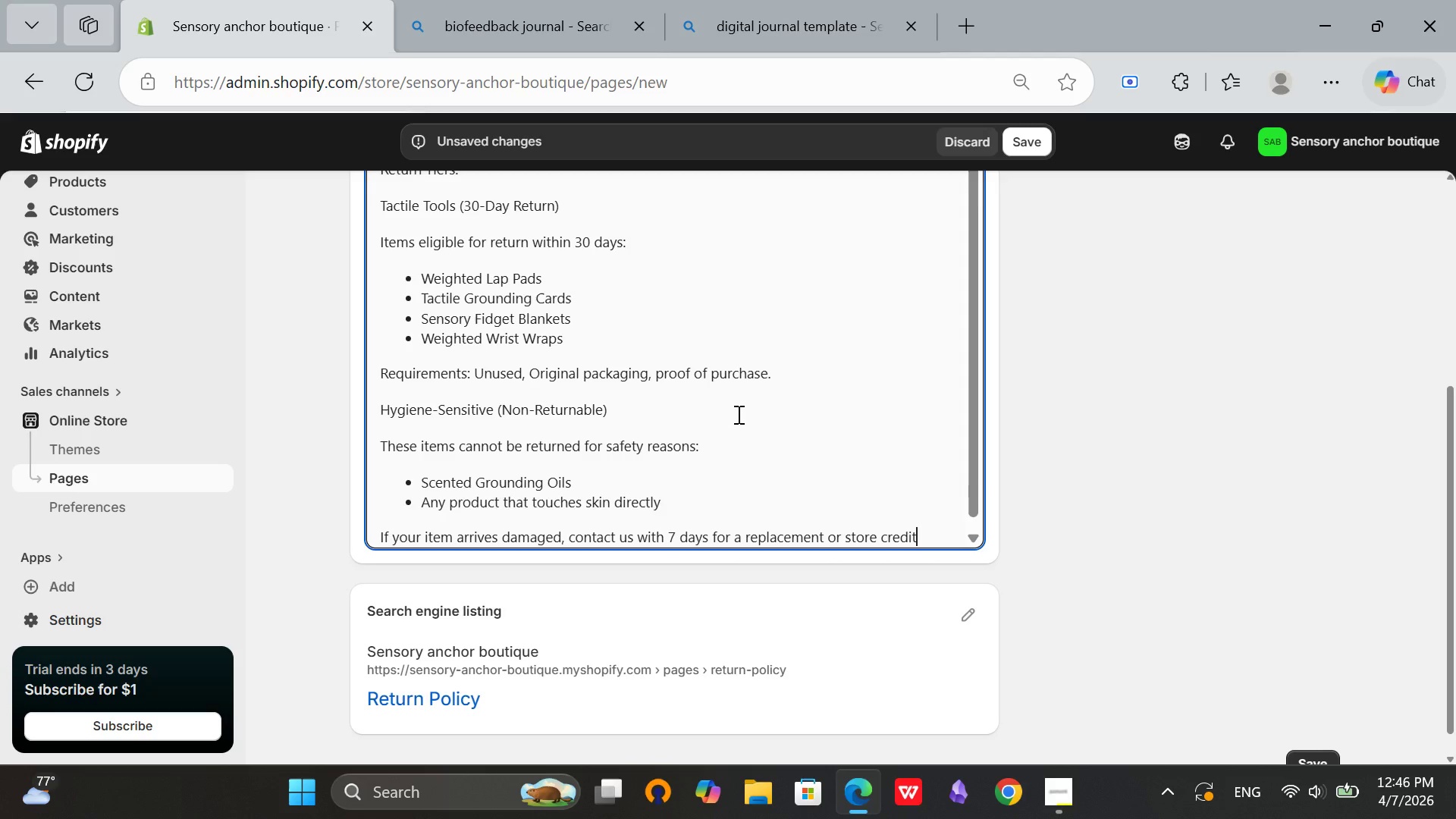 
key(Period)
 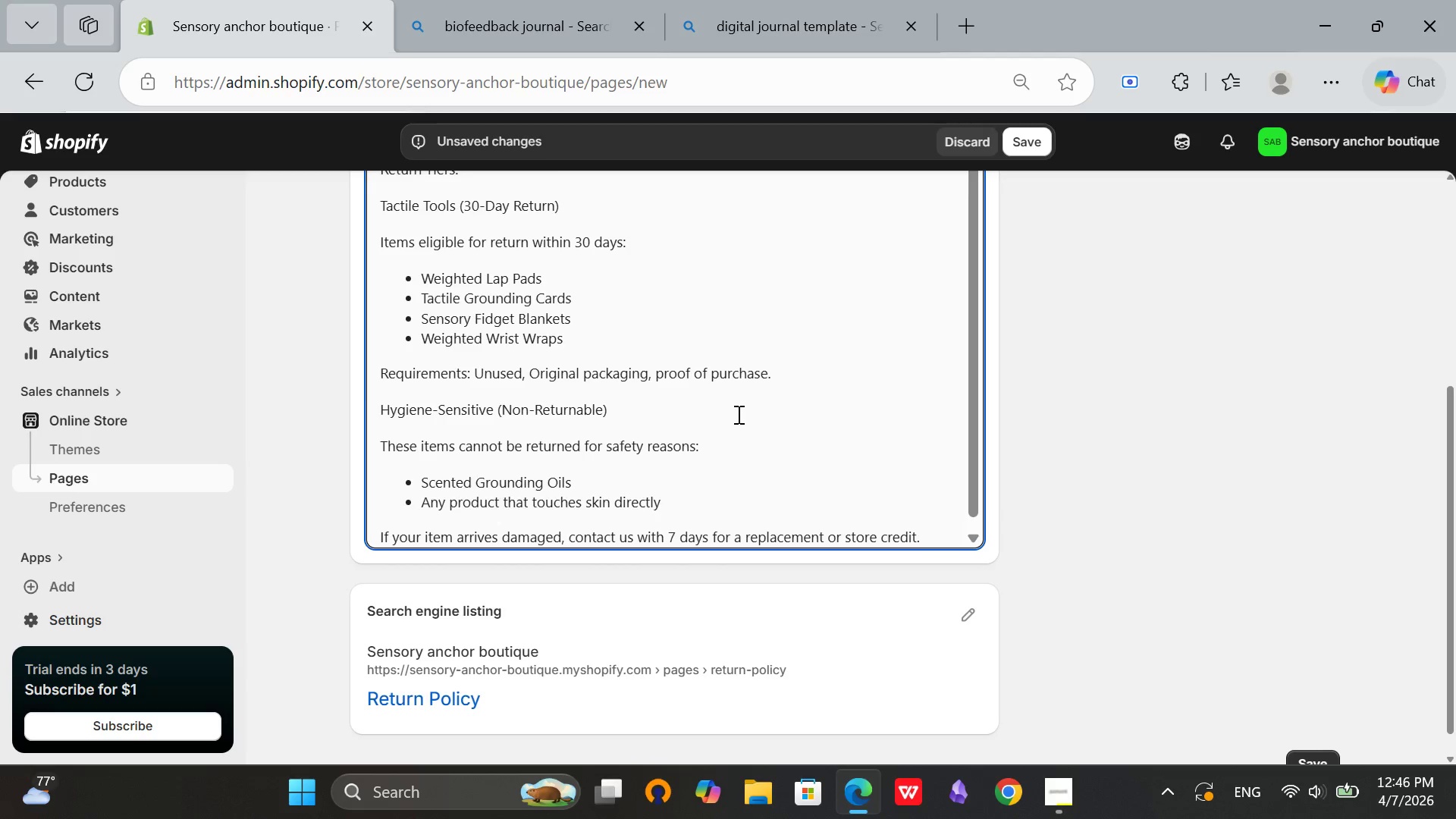 
key(Enter)
 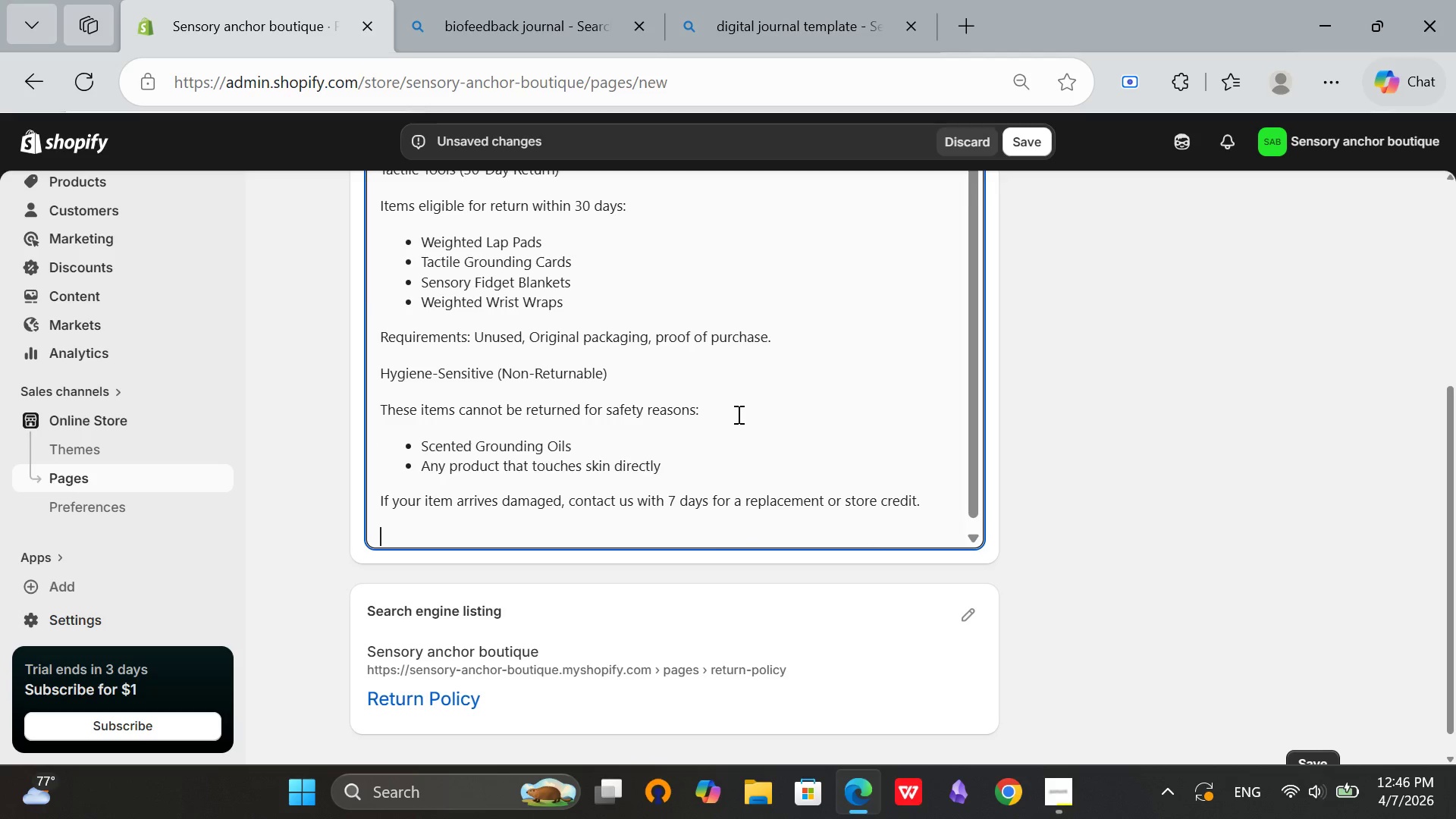 
type(Digitak)
key(Backspace)
type(l Products (No Return))
 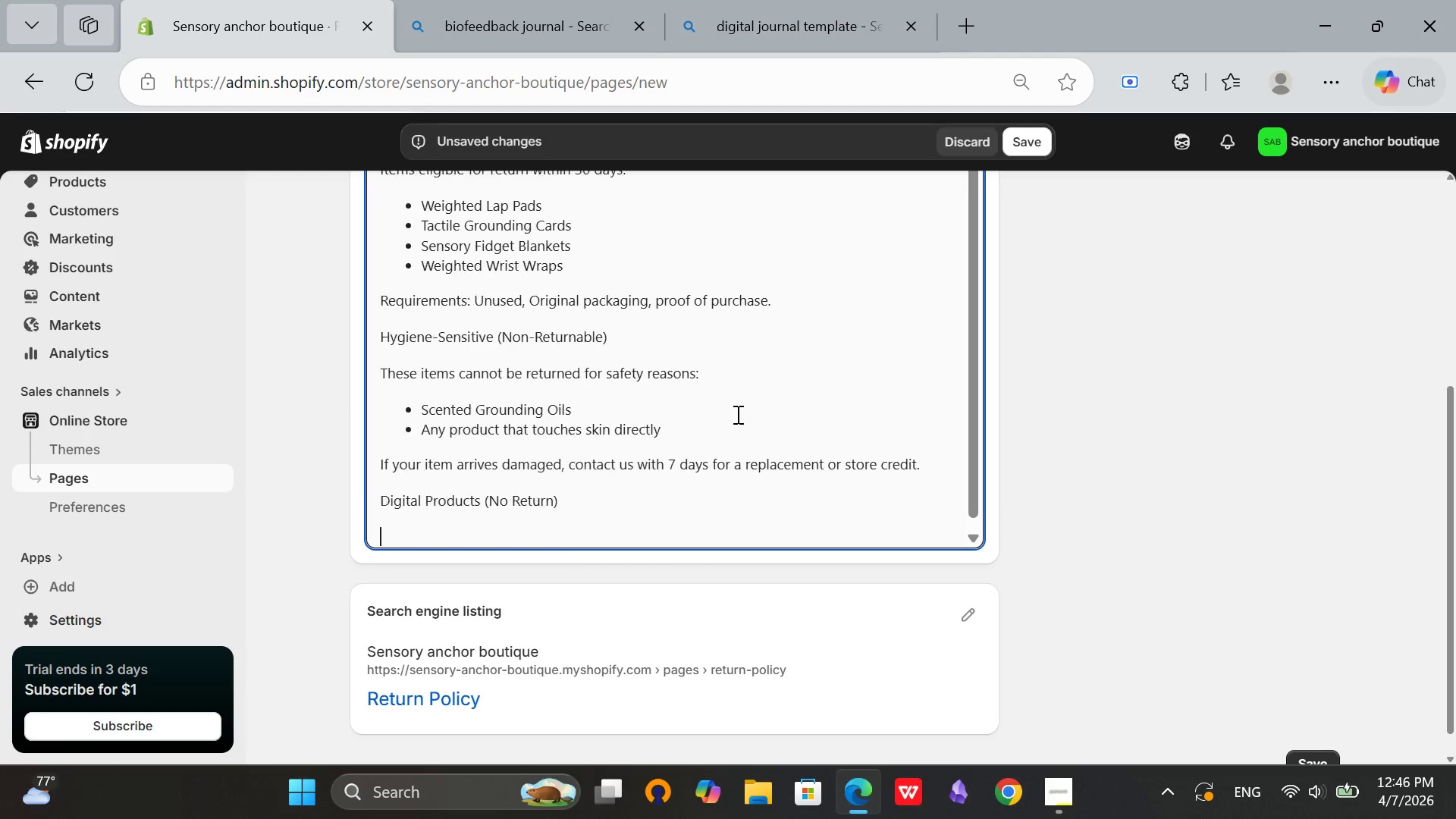 
key(Enter)
 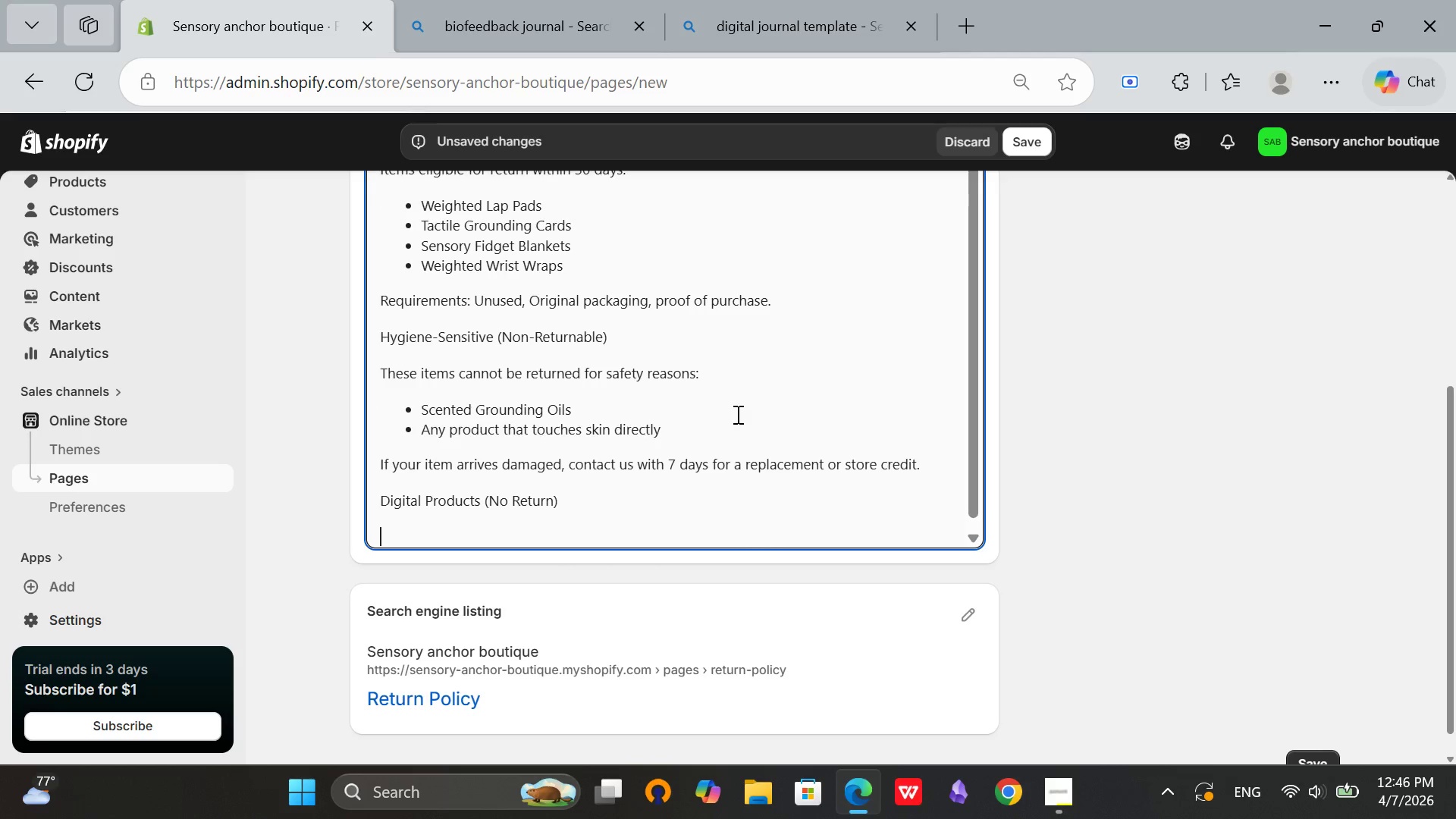 
type(All wo)
key(Backspace)
key(Backspace)
type(workshop recordngs)
 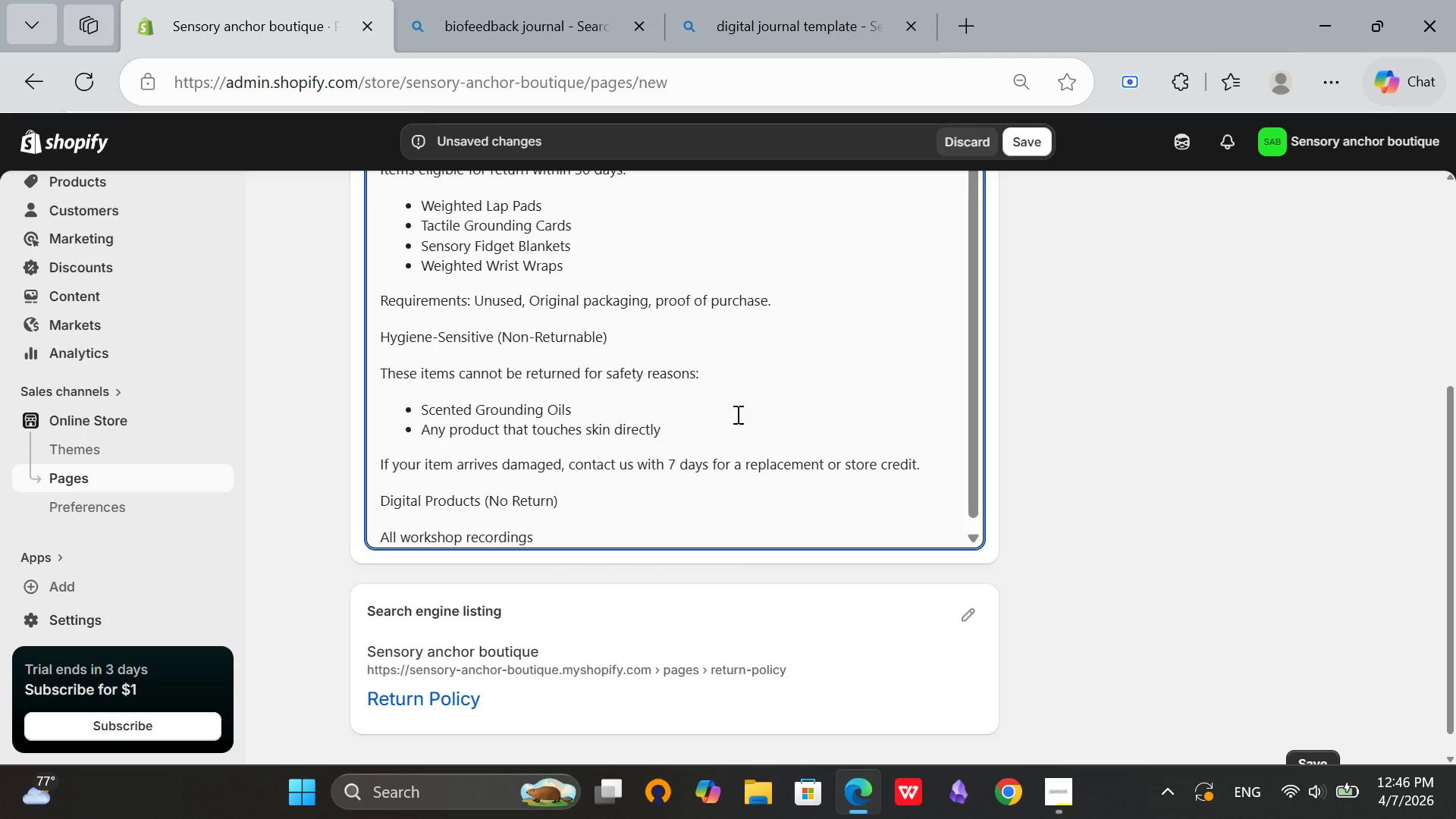 
hold_key(key=I, duration=0.34)
 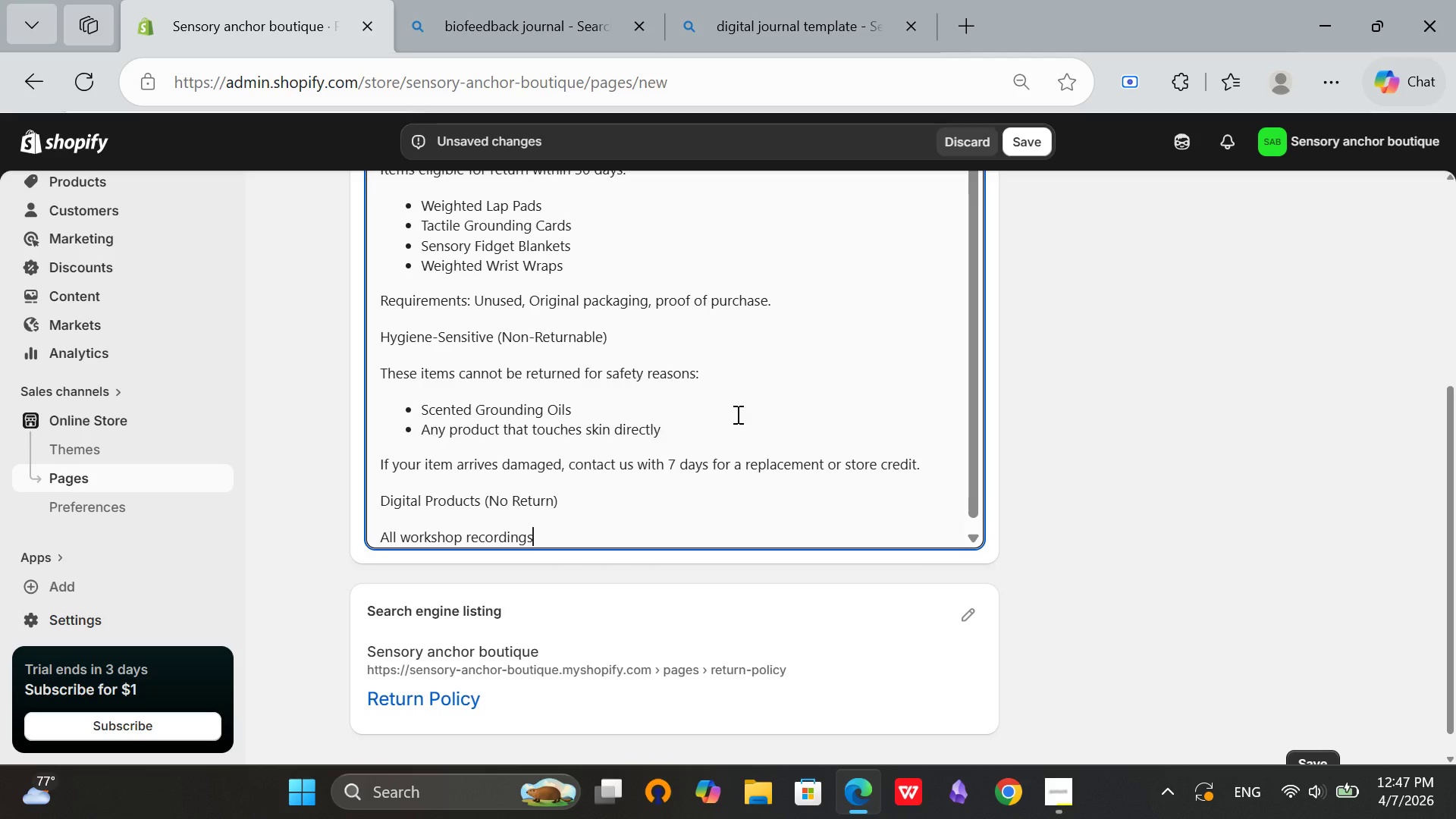 
wait(11.41)
 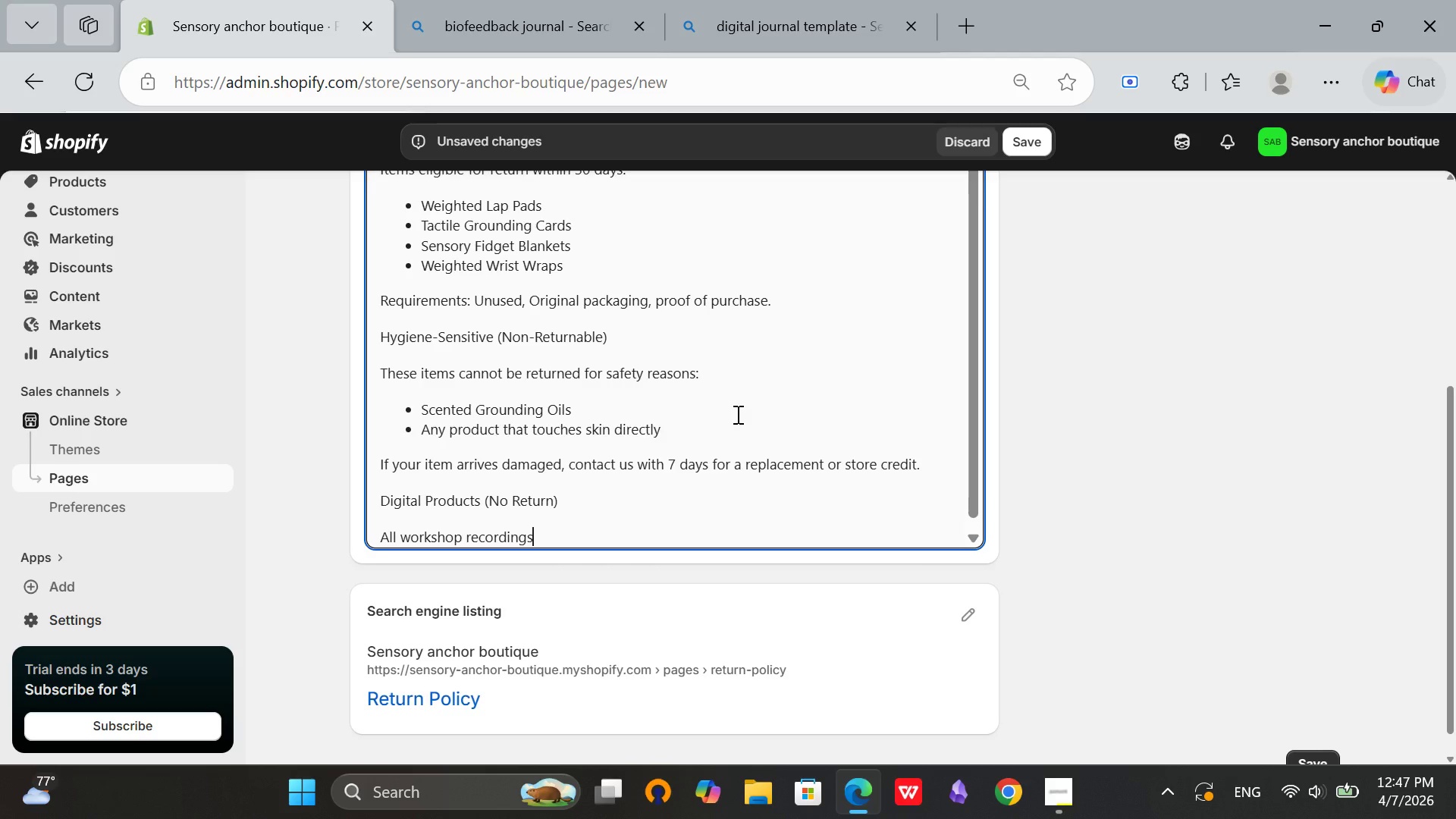 
type( and digital journals are final sale.)
 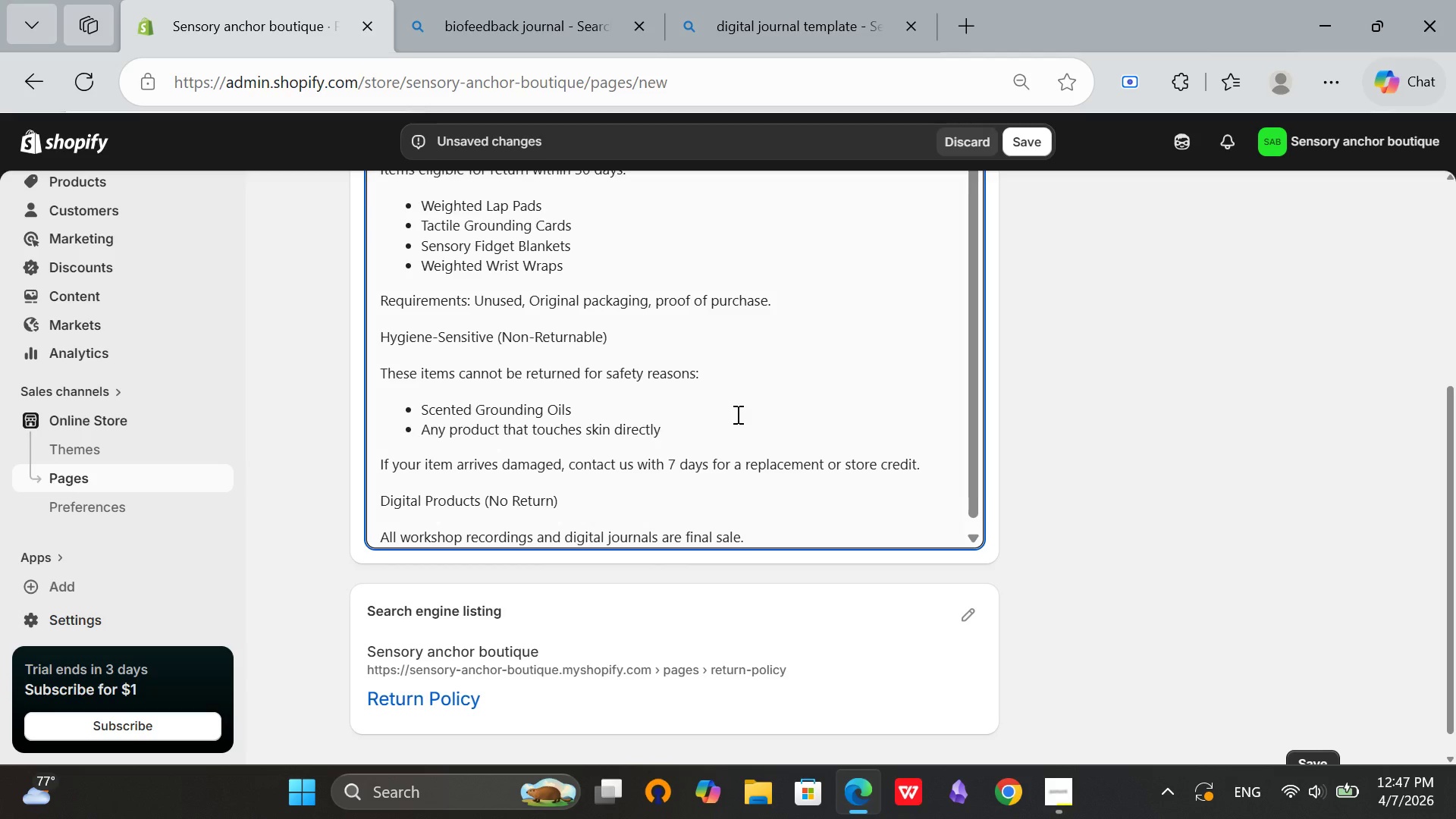 
key(Enter)
 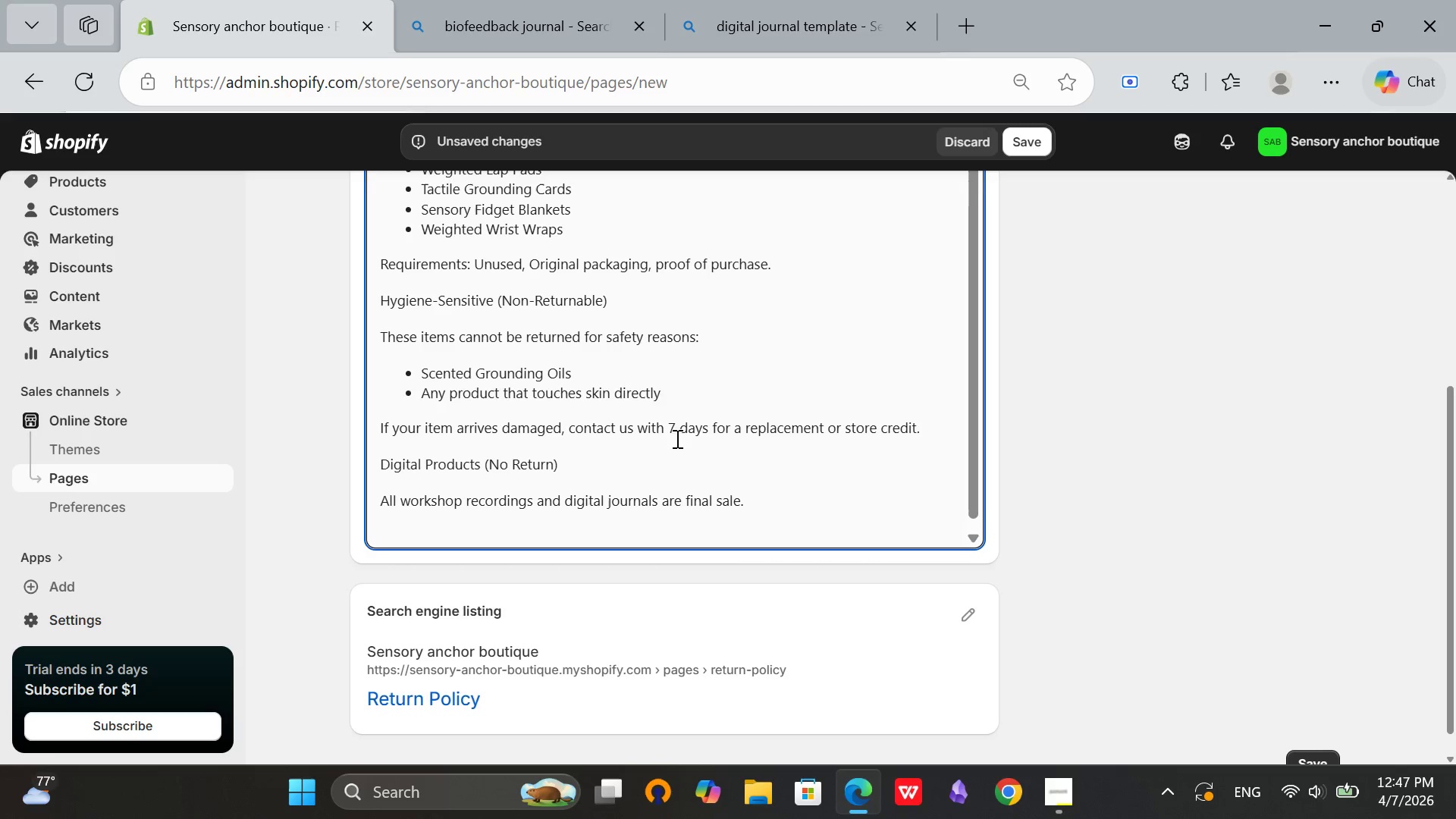 
left_click_drag(start_coordinate=[561, 462], to_coordinate=[378, 466])
 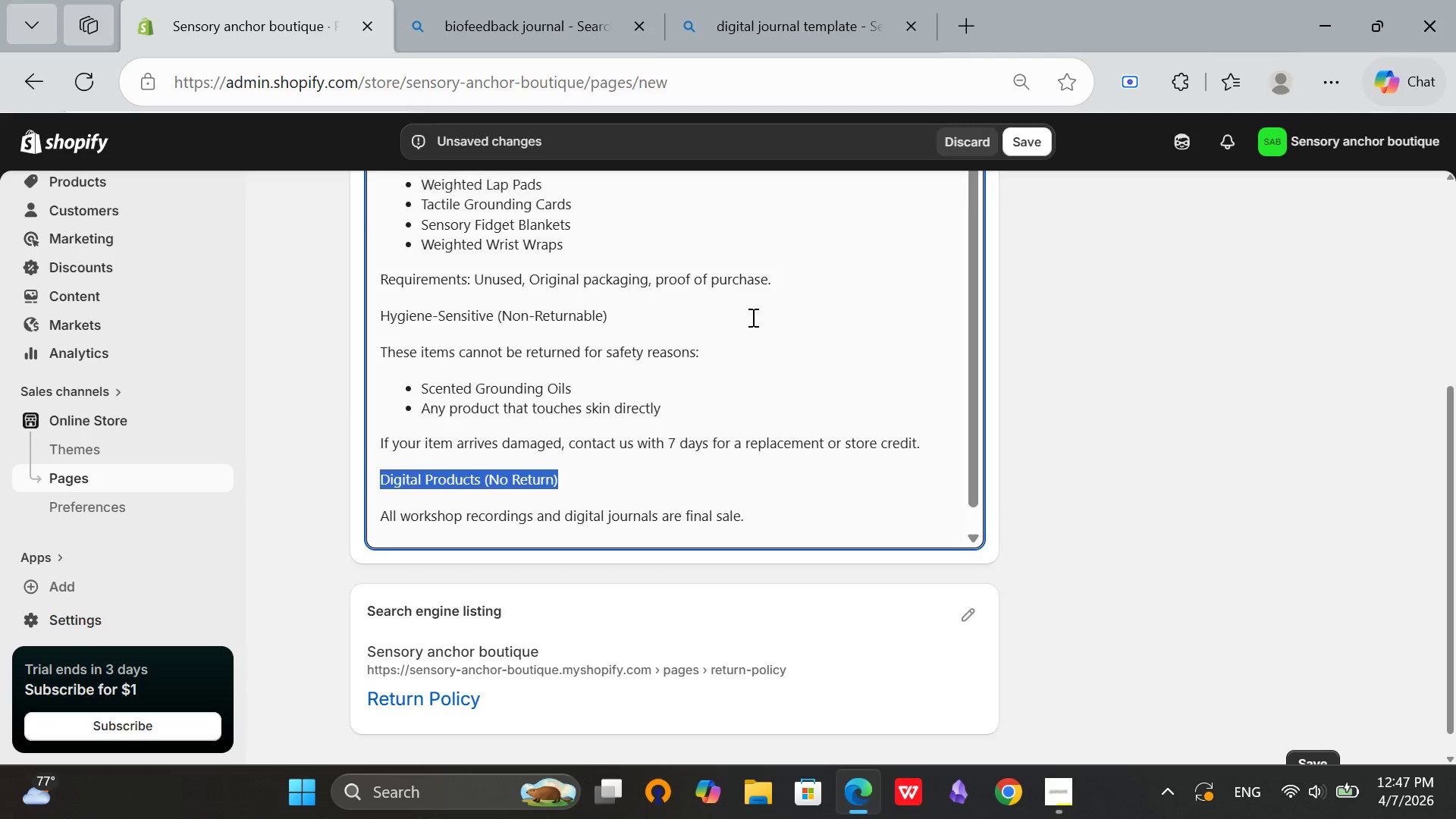 
scroll: coordinate [736, 298], scroll_direction: up, amount: 9.0
 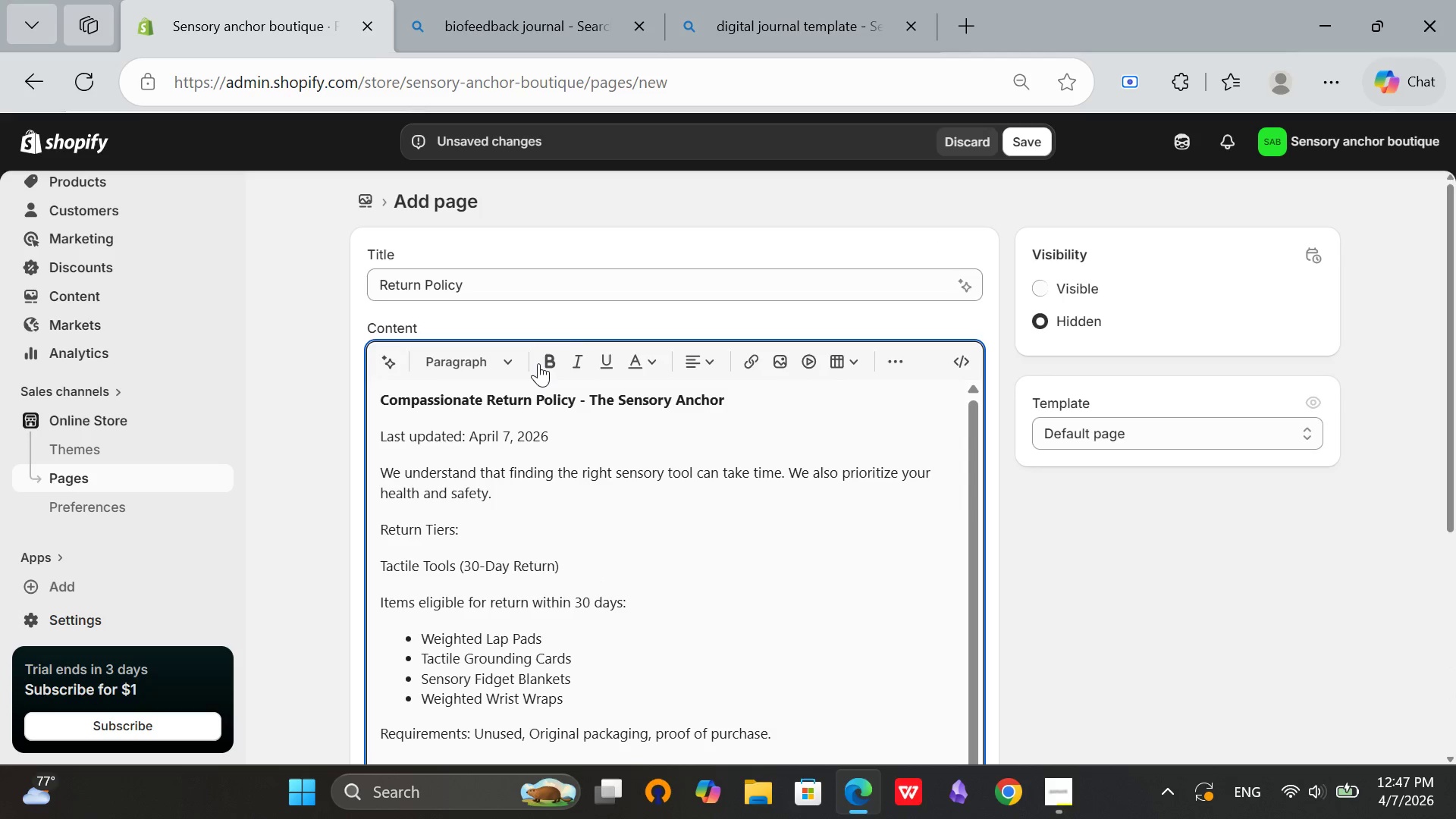 
left_click([542, 361])
 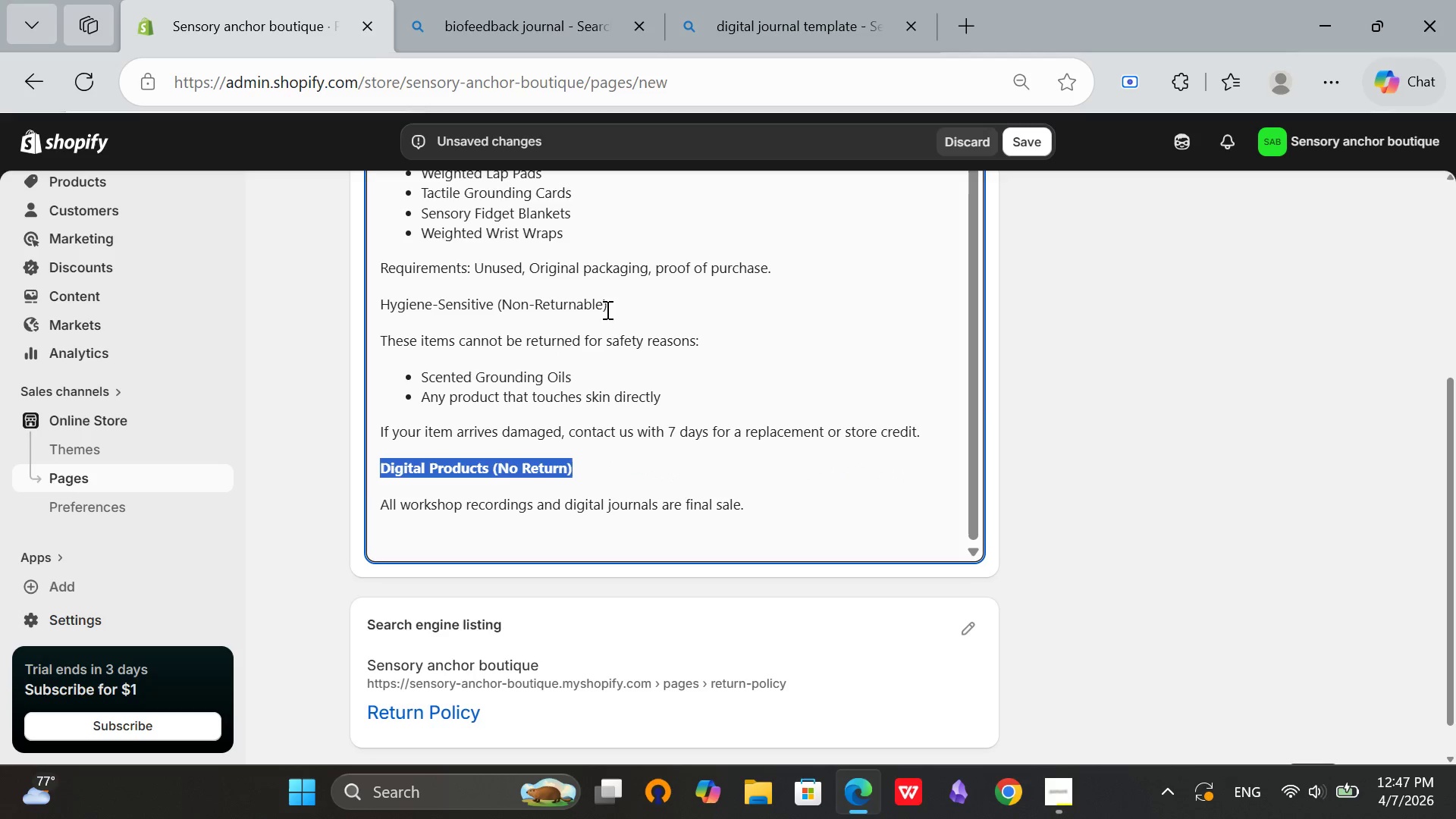 
left_click_drag(start_coordinate=[607, 300], to_coordinate=[378, 293])
 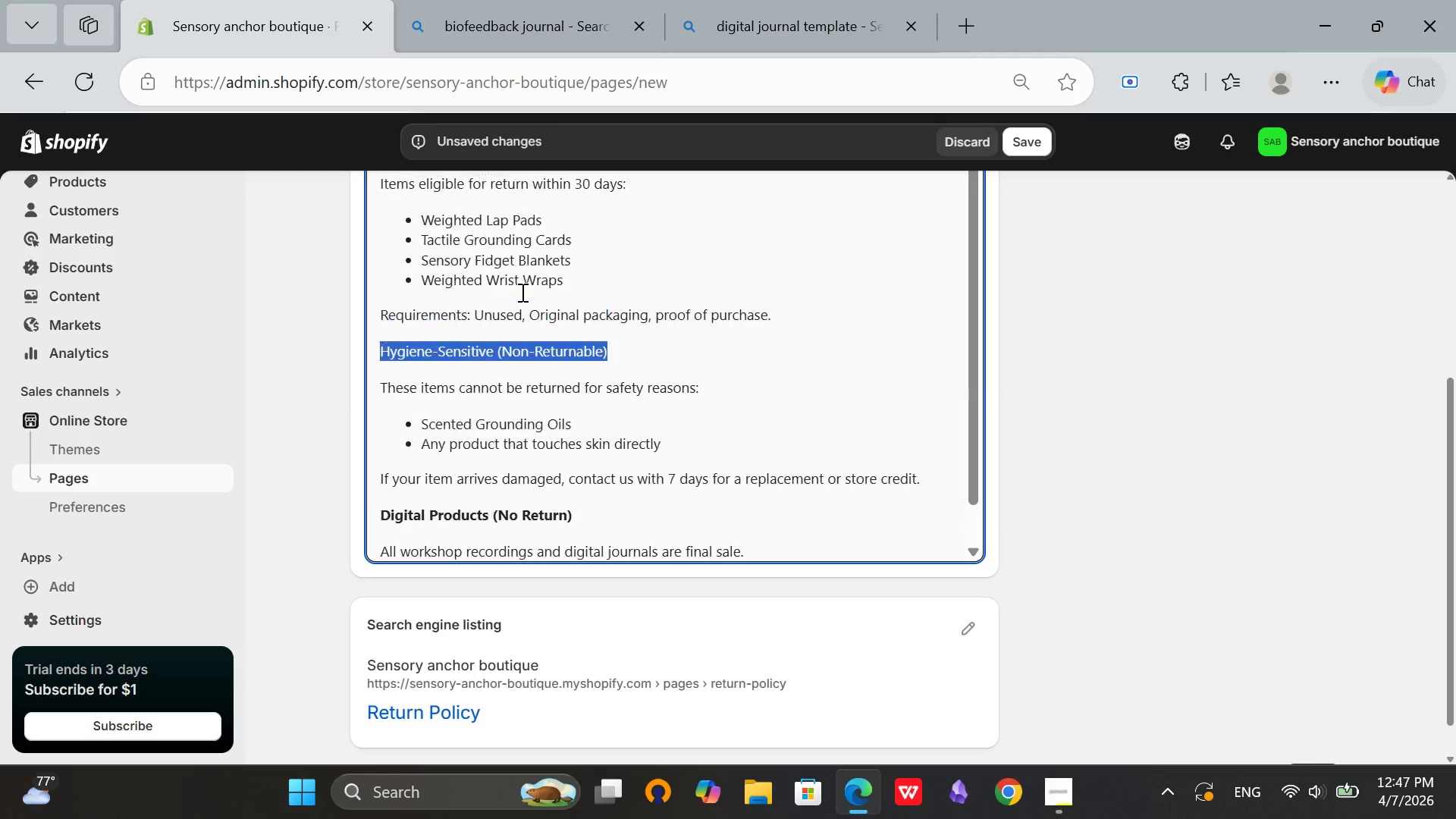 
scroll: coordinate [1030, 290], scroll_direction: up, amount: 7.0
 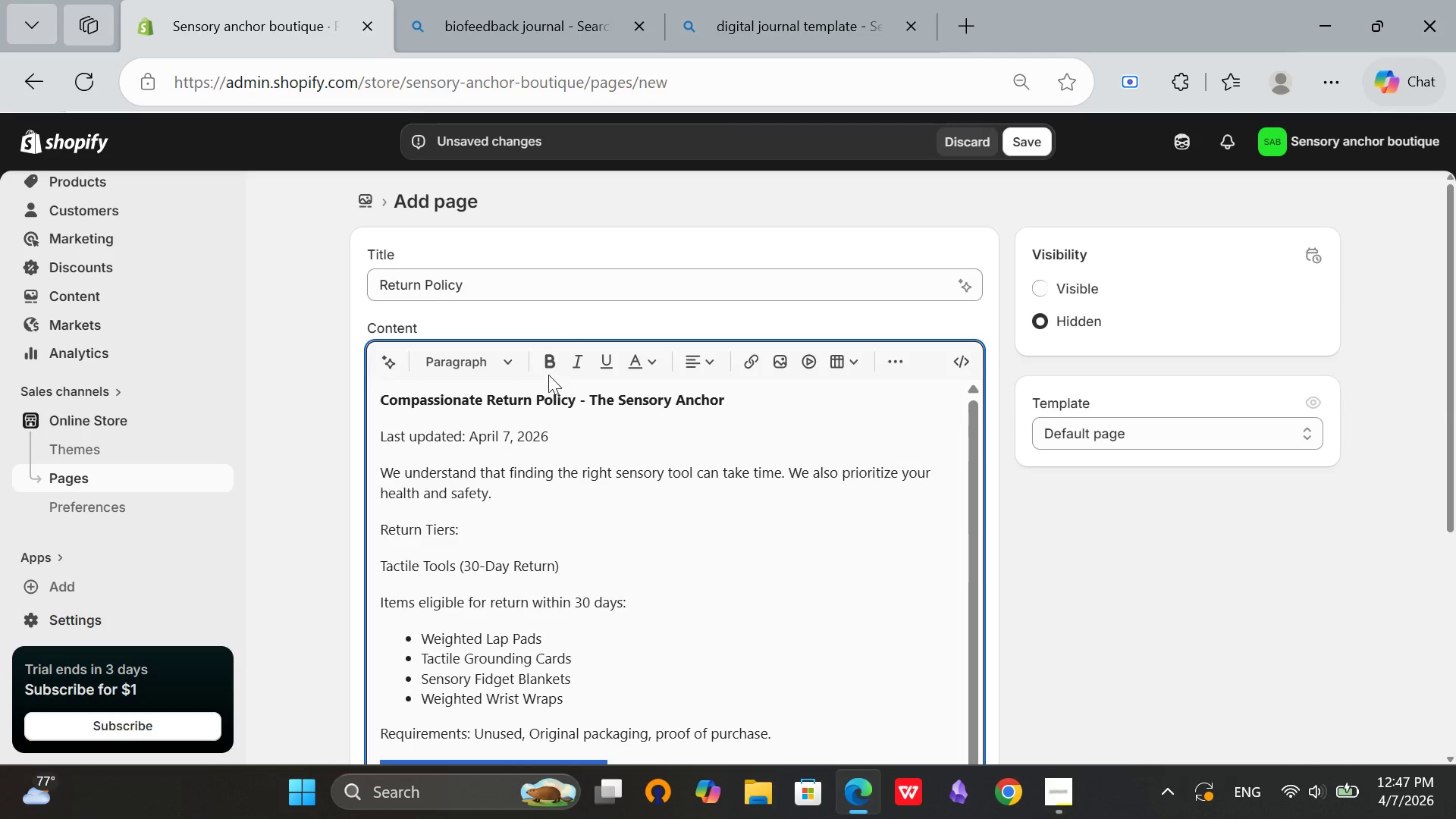 
left_click([548, 369])
 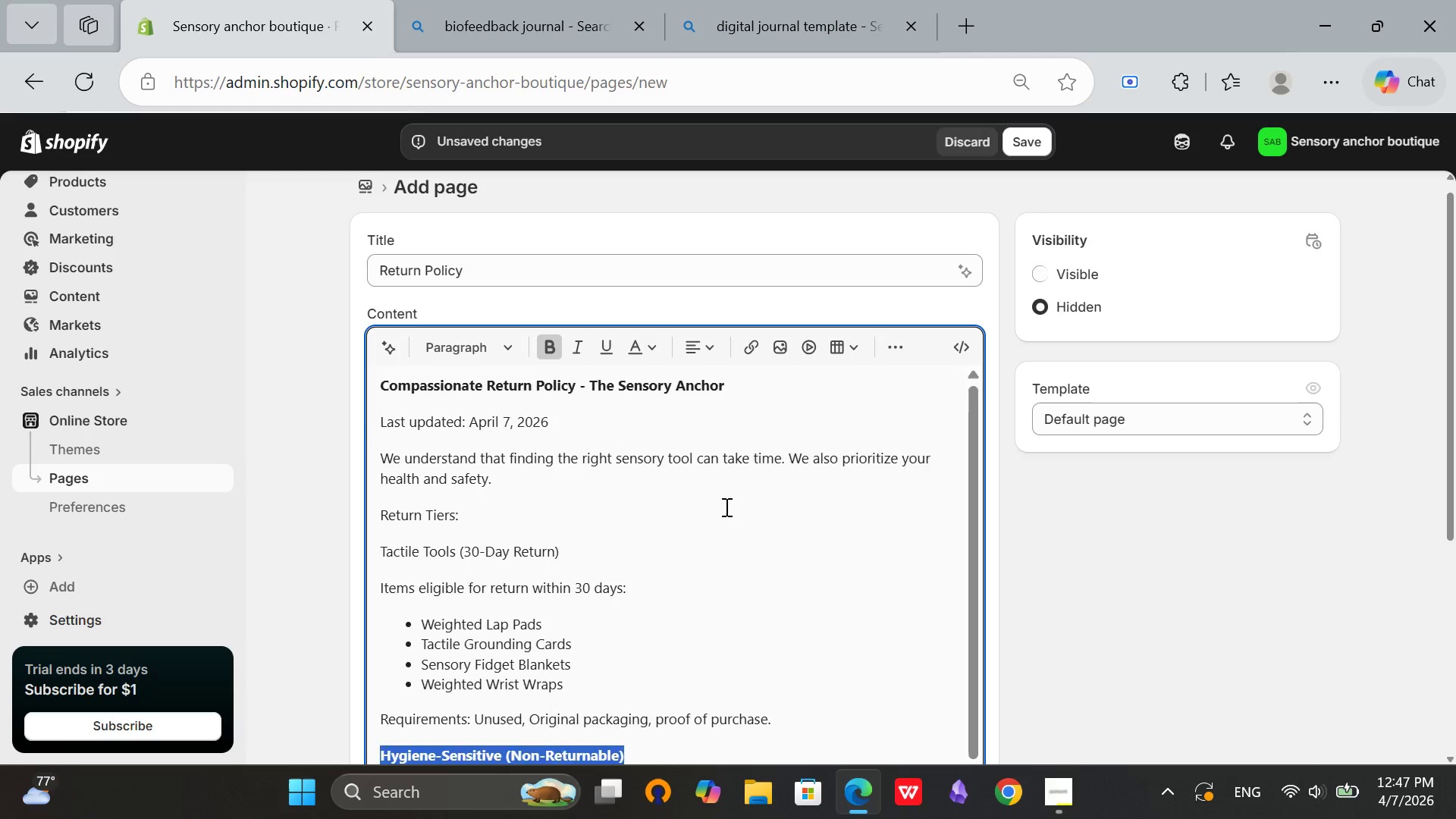 
scroll: coordinate [918, 528], scroll_direction: down, amount: 5.0
 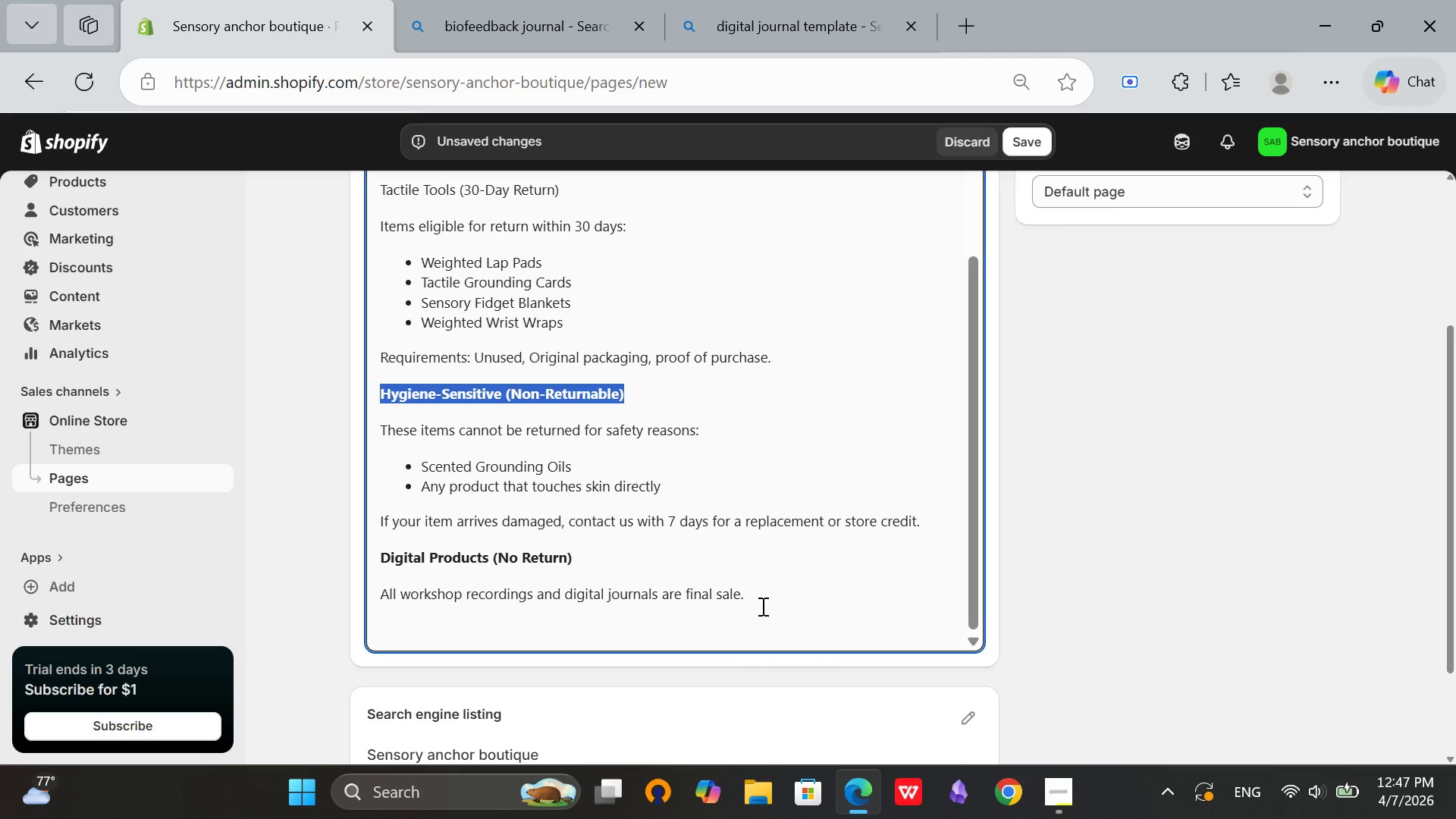 
left_click([764, 605])
 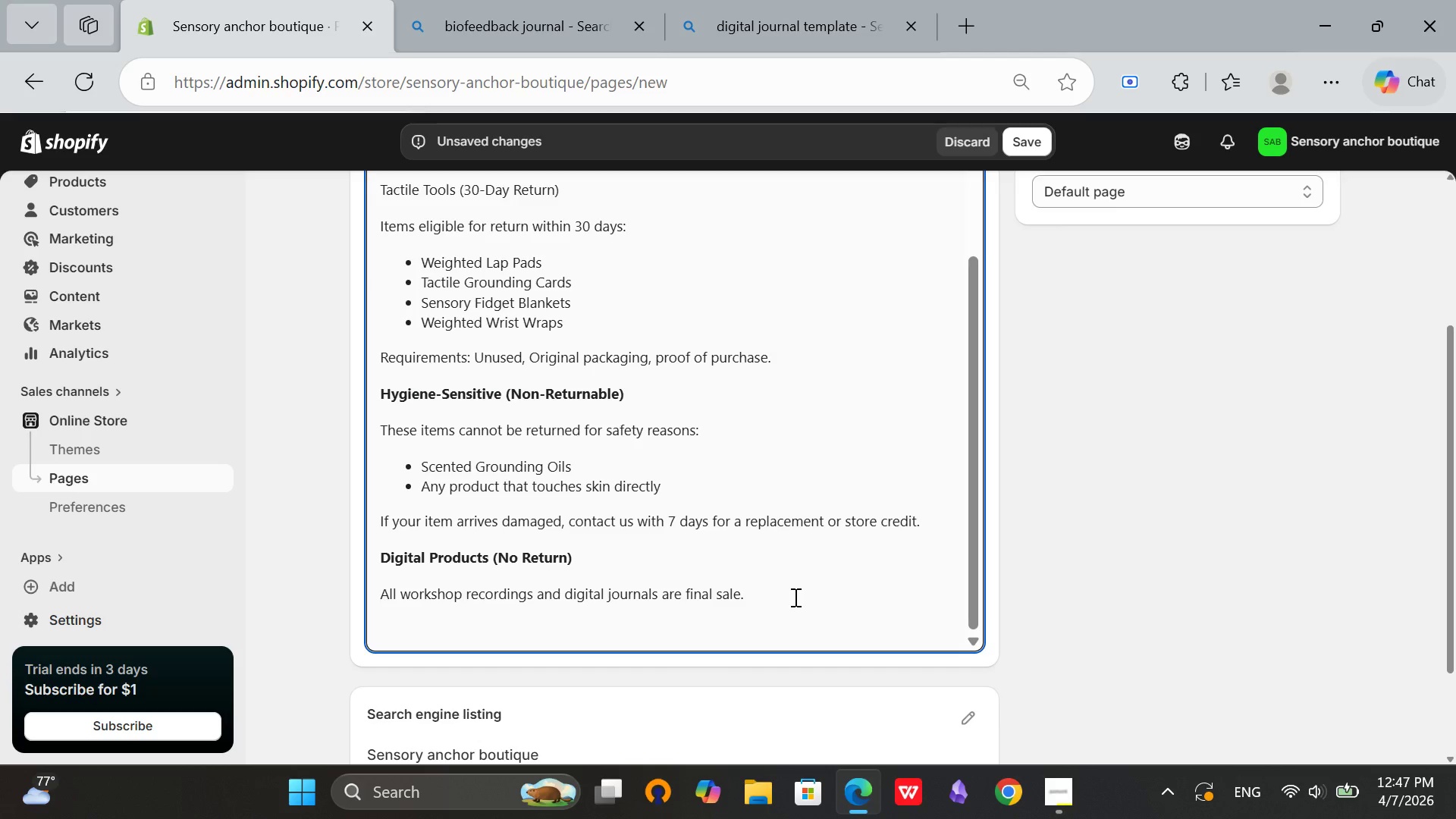 
type(Repar)
key(Backspace)
type(ir or Donate Credit Program)
 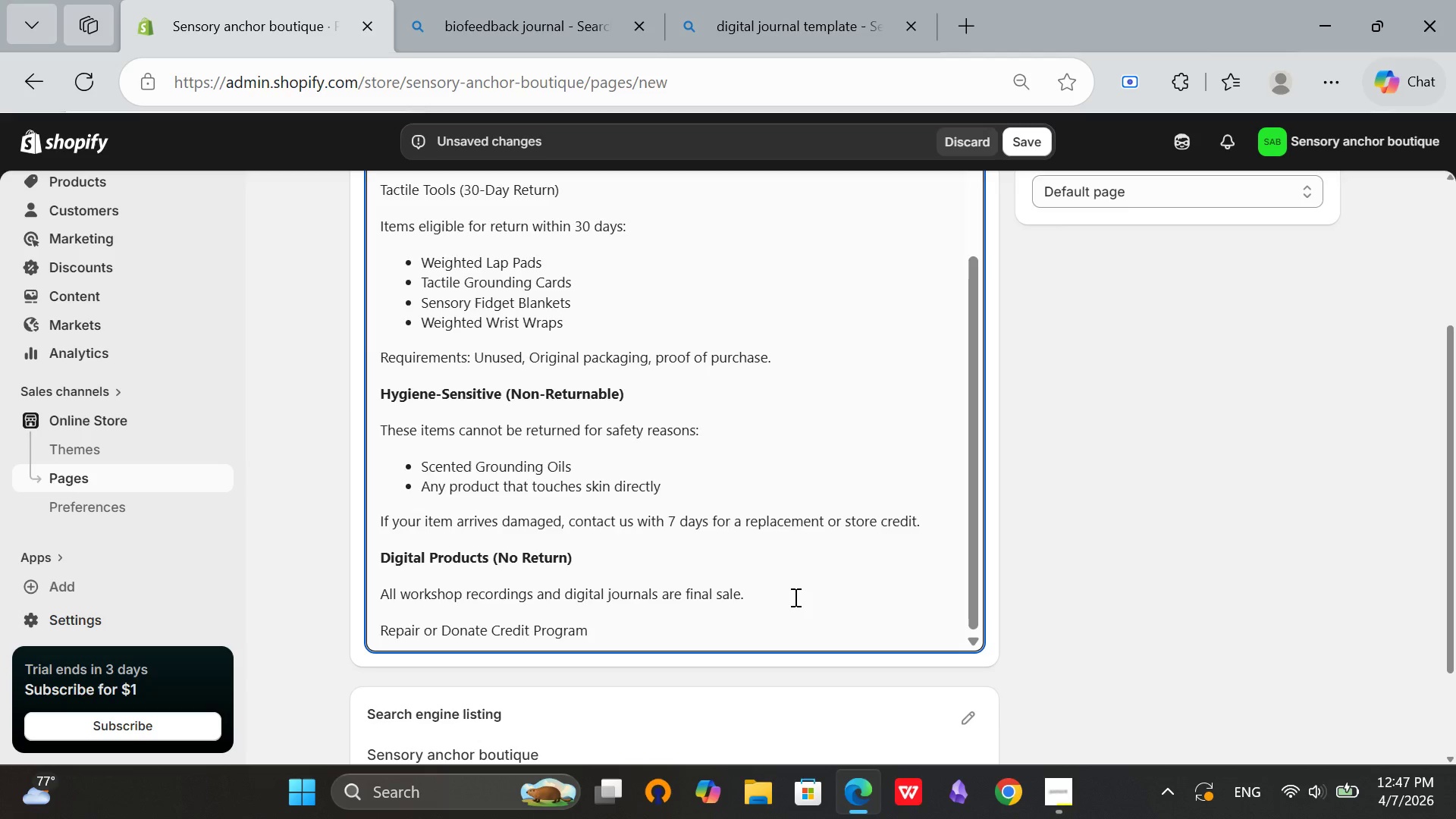 
key(Enter)
 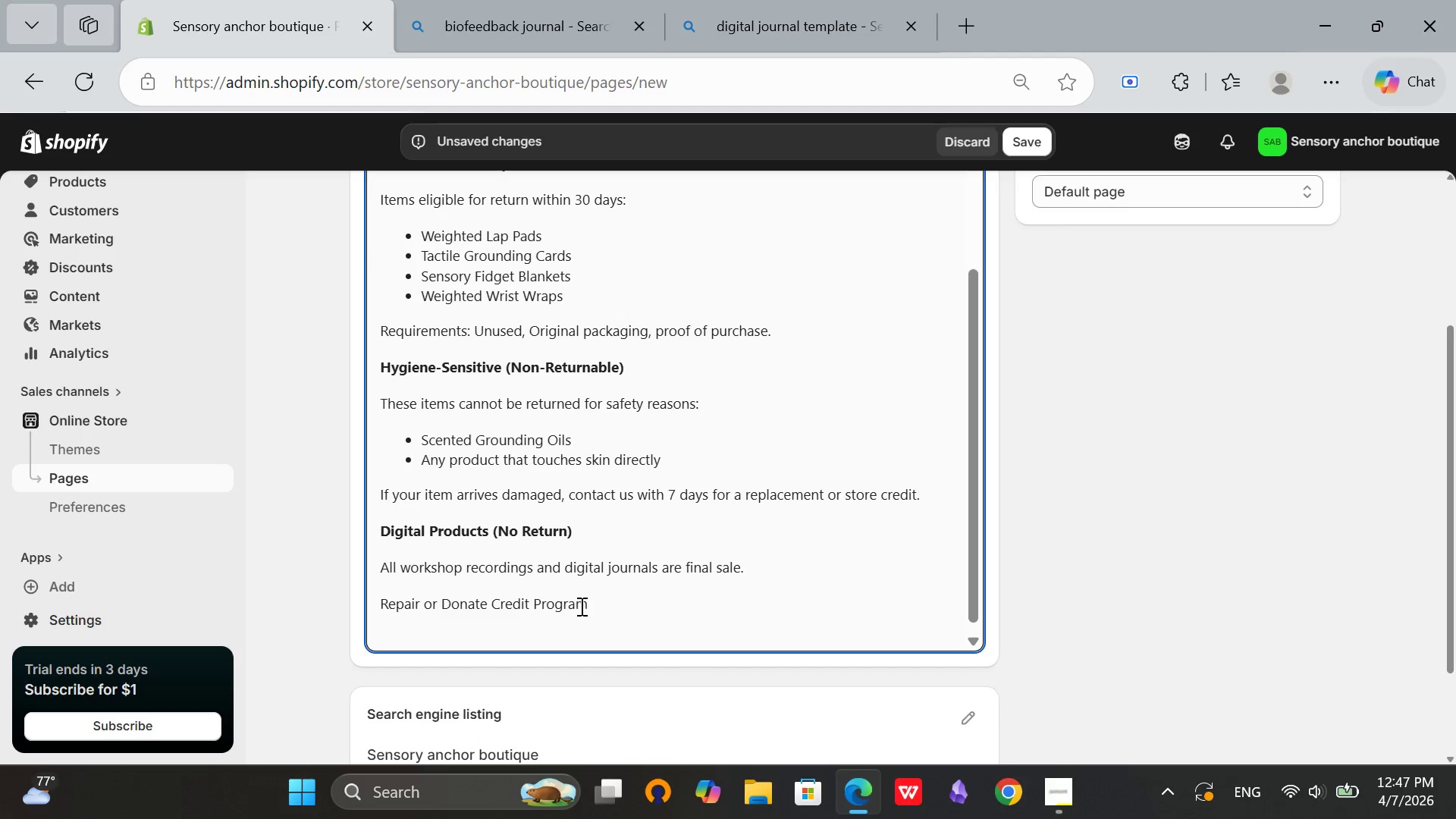 
left_click_drag(start_coordinate=[588, 604], to_coordinate=[372, 610])
 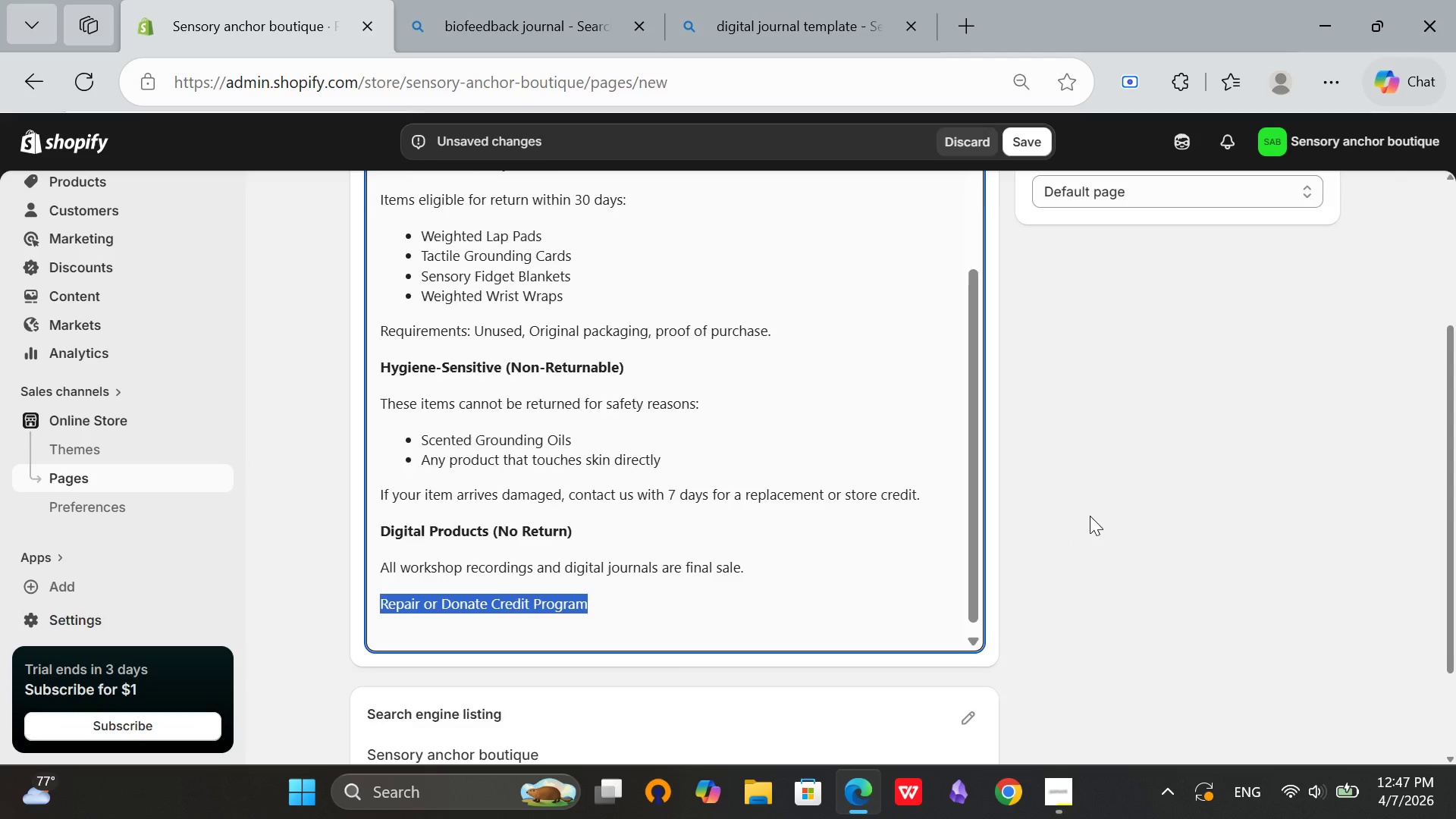 
scroll: coordinate [1094, 510], scroll_direction: up, amount: 6.0
 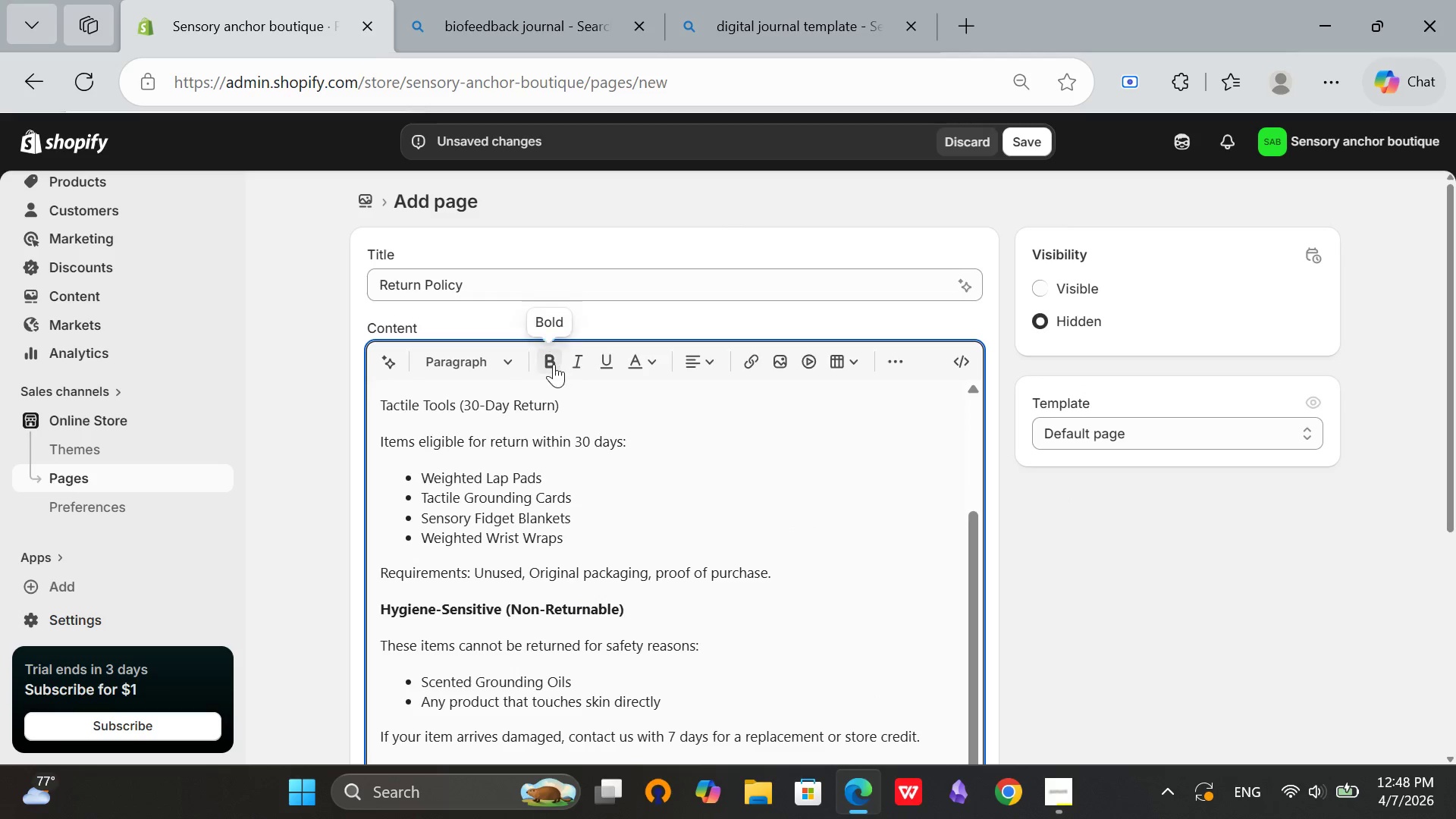 
left_click([551, 364])
 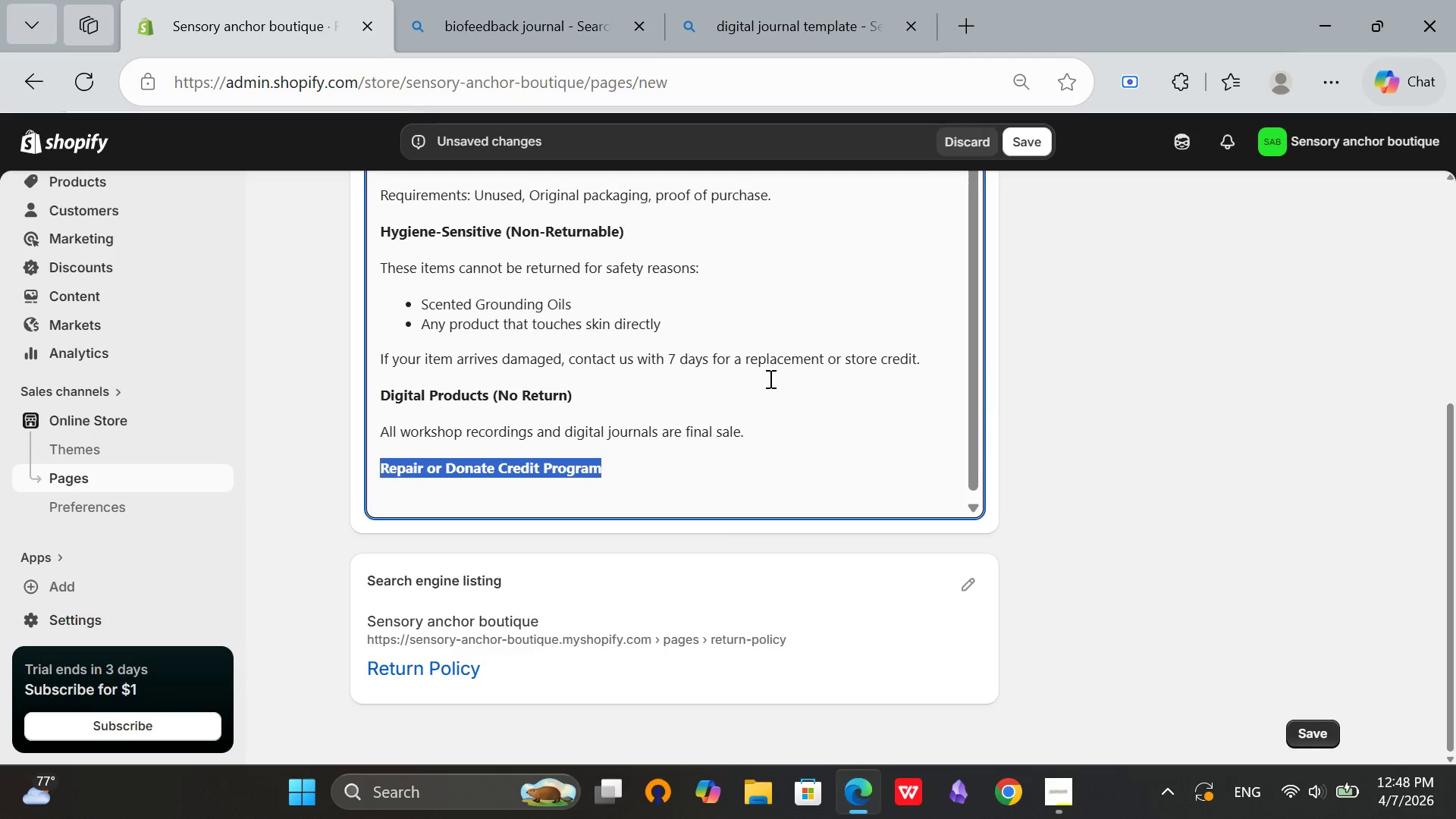 
scroll: coordinate [772, 378], scroll_direction: down, amount: 1.0
 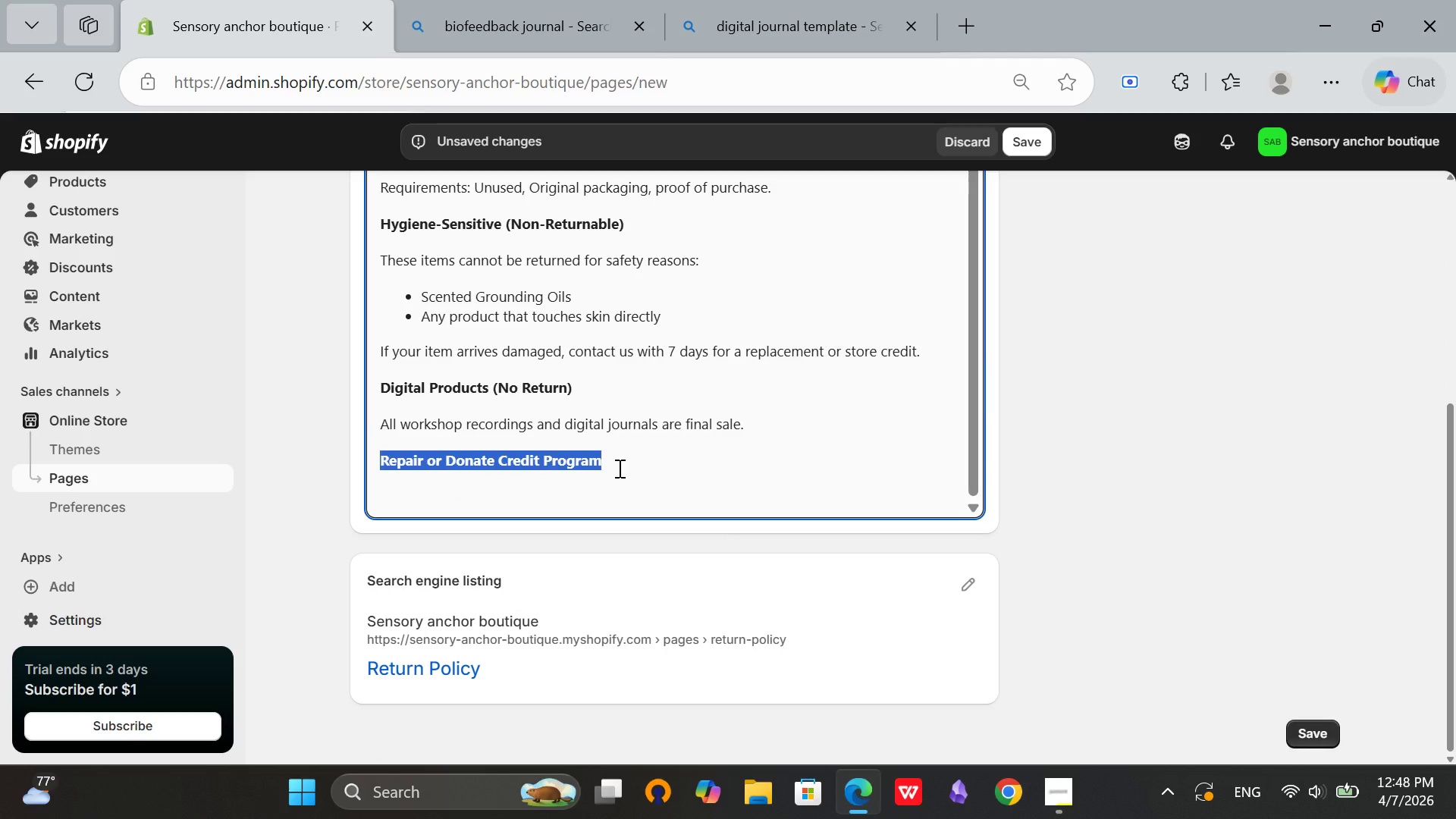 
left_click([618, 468])
 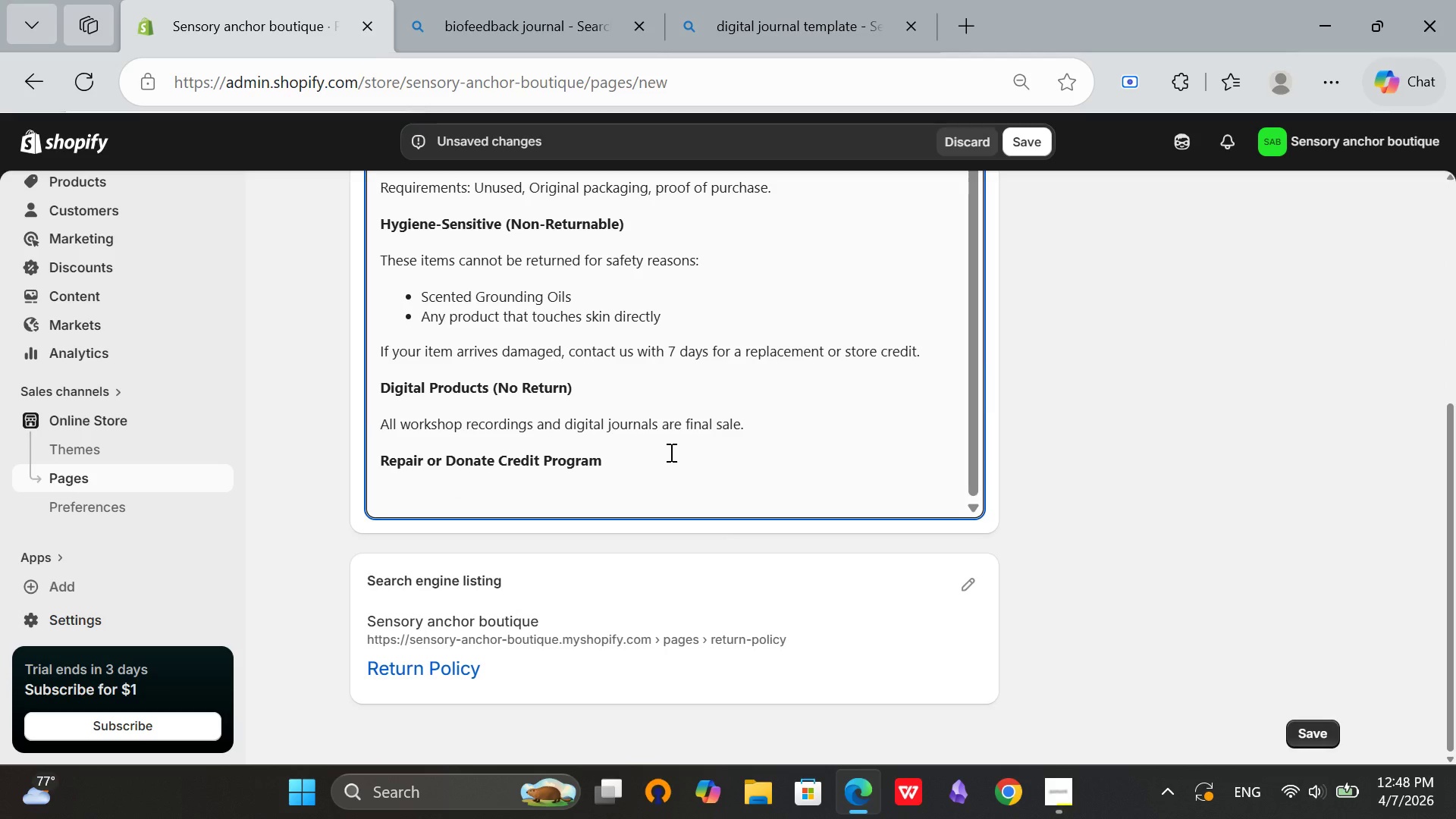 
key(Enter)
 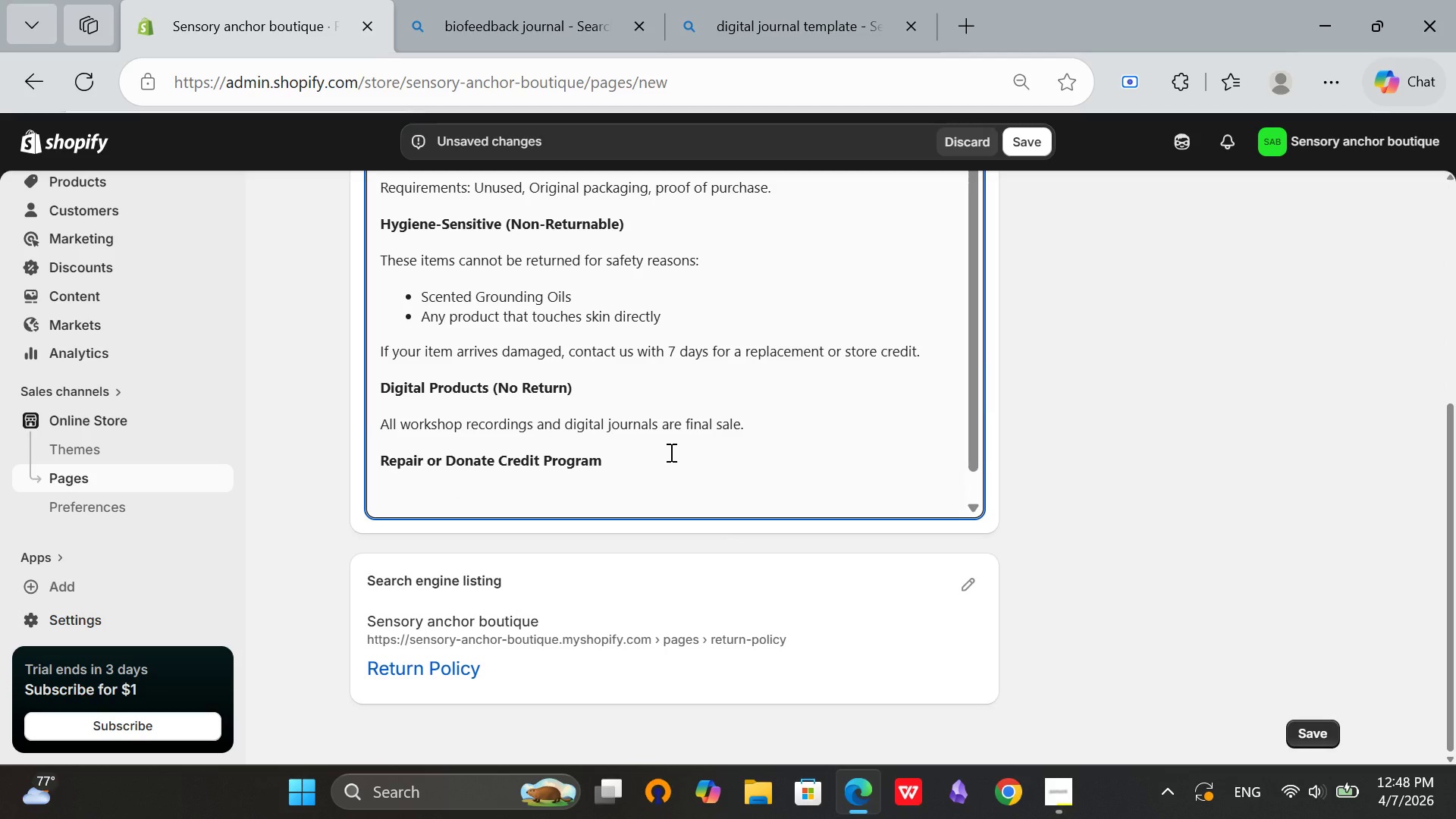 
type(For)
 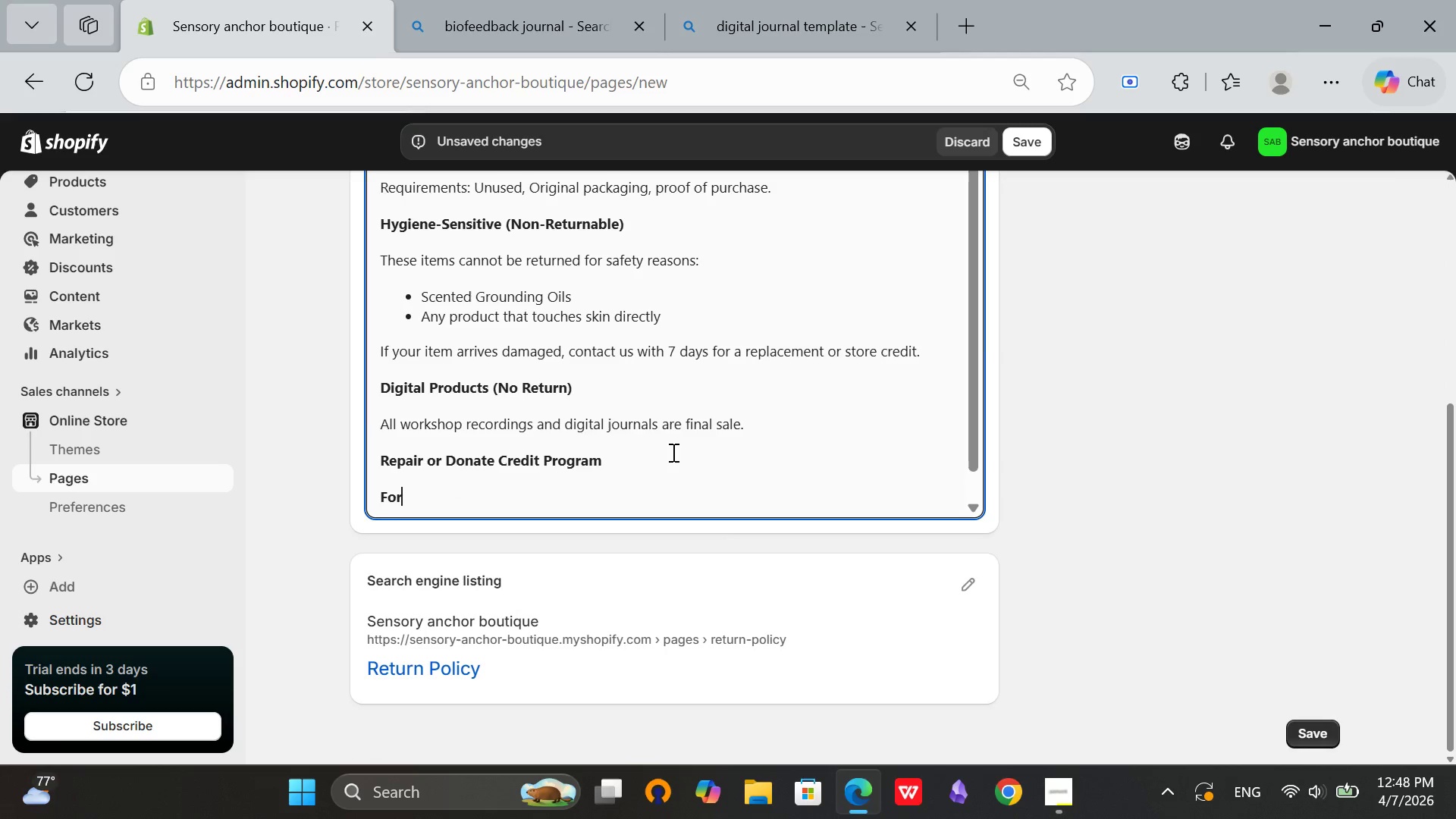 
scroll: coordinate [792, 211], scroll_direction: up, amount: 5.0
 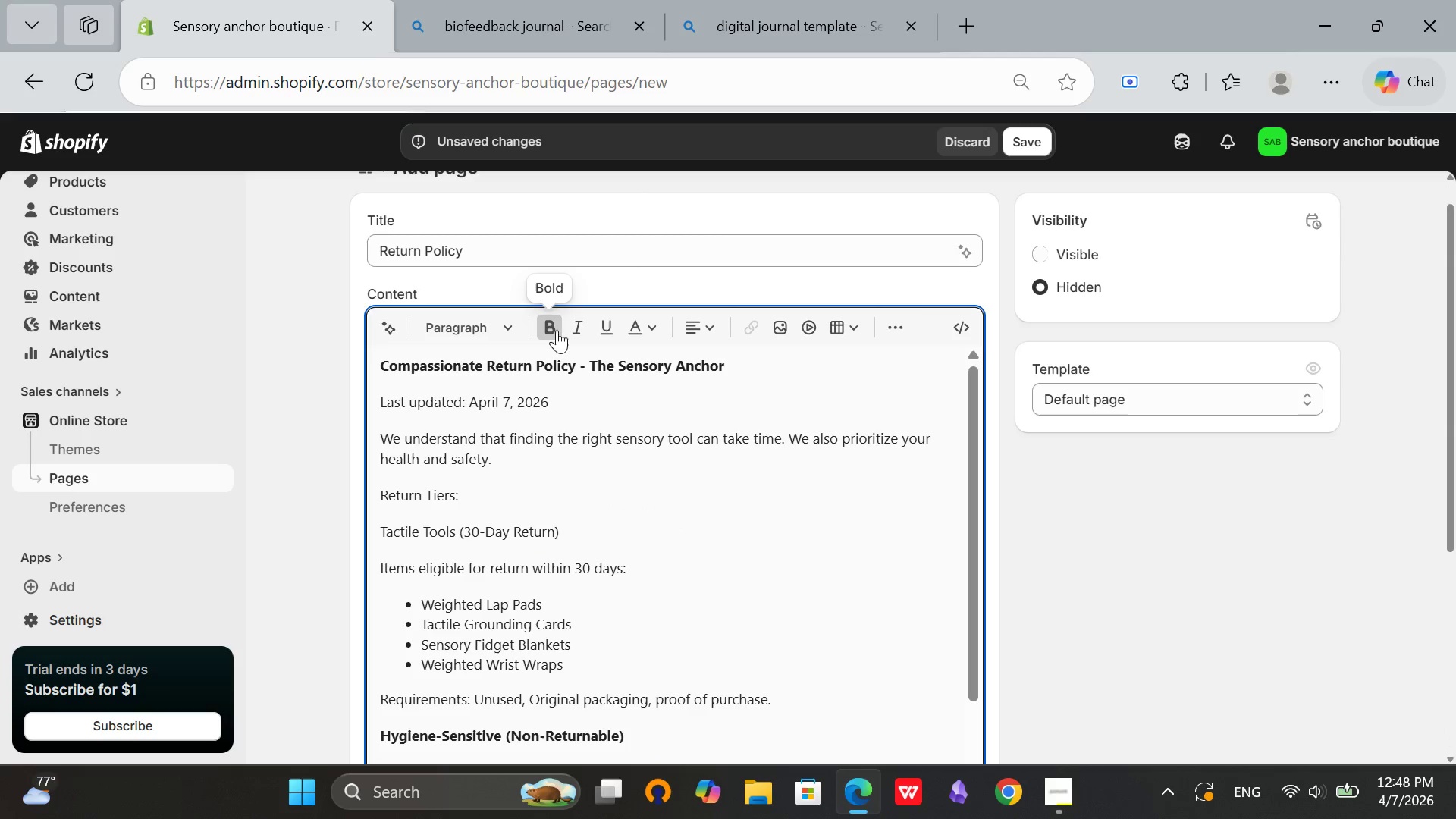 
left_click([554, 328])
 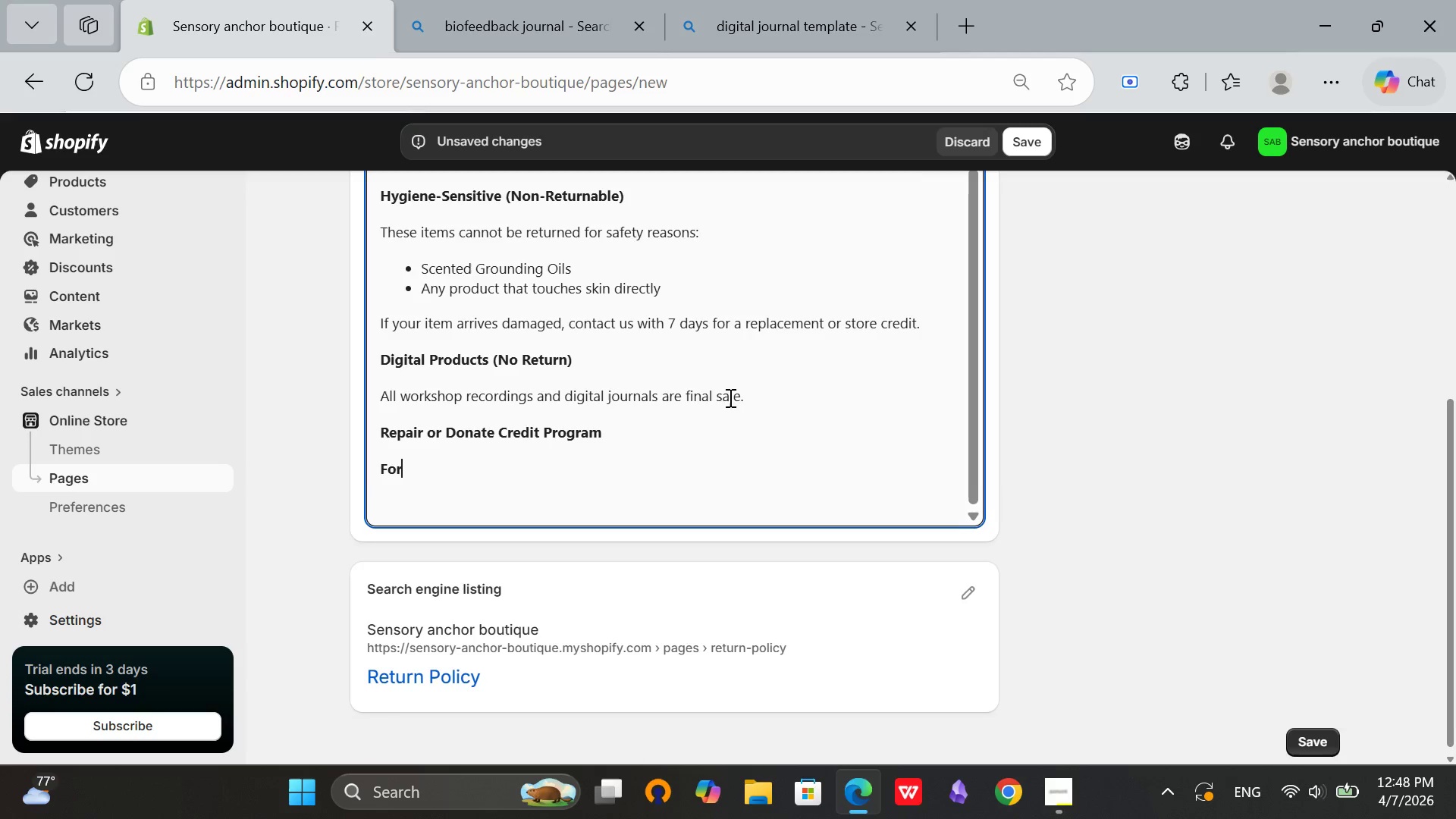 
scroll: coordinate [731, 397], scroll_direction: down, amount: 1.0
 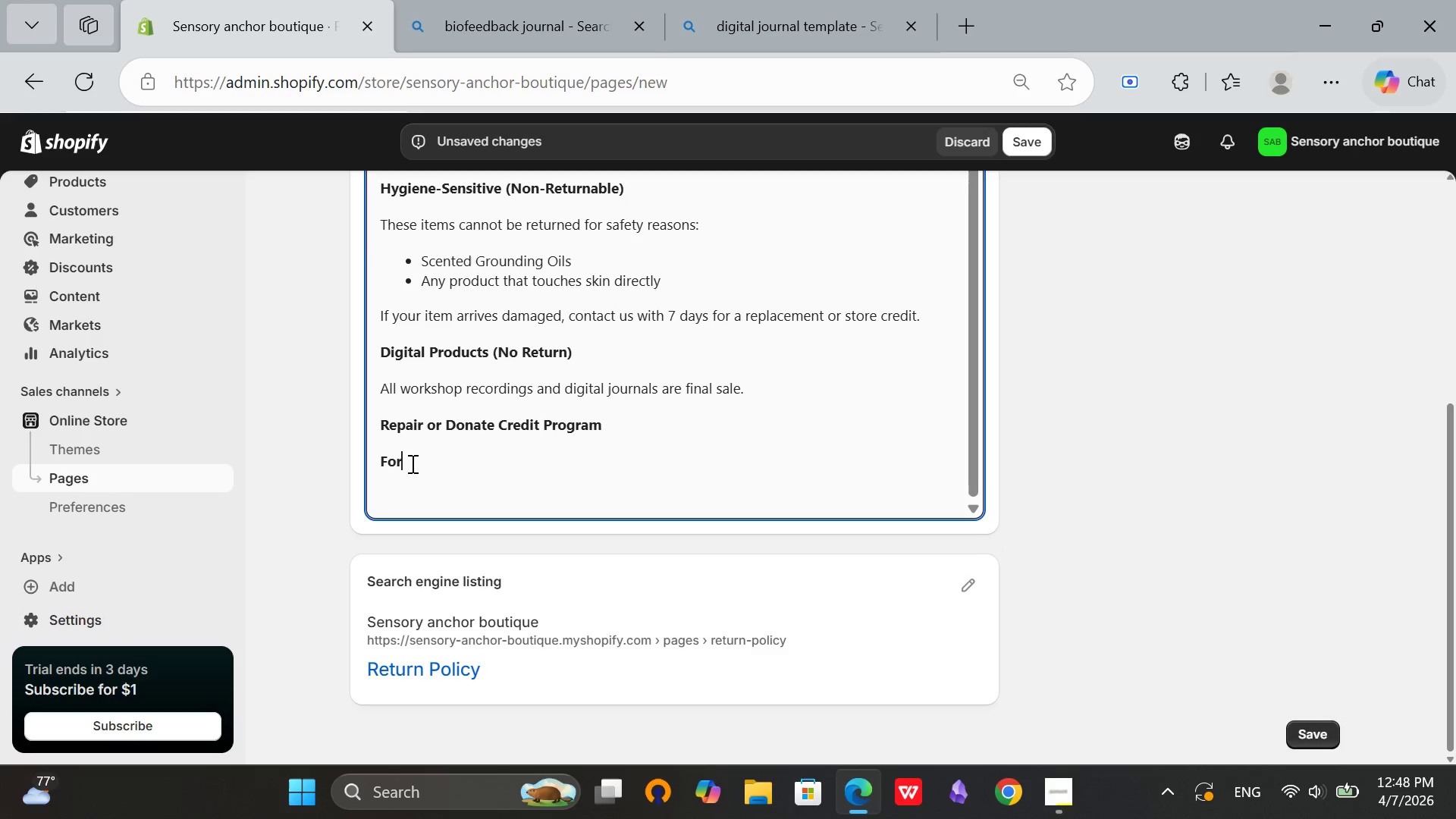 
key(Backspace)
key(Backspace)
key(Backspace)
type(For)
key(Backspace)
key(Backspace)
key(Backspace)
 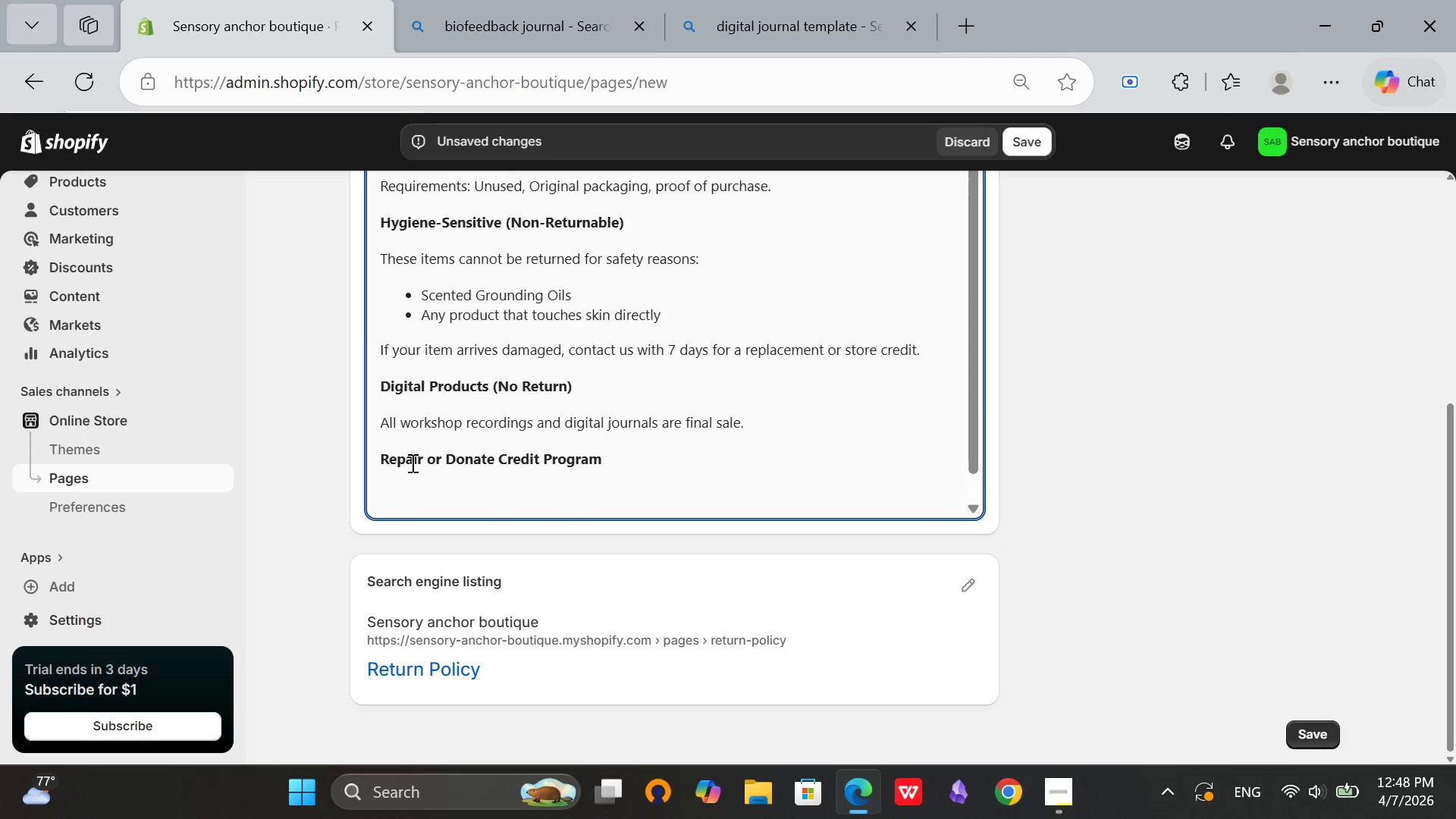 
scroll: coordinate [604, 341], scroll_direction: up, amount: 5.0
 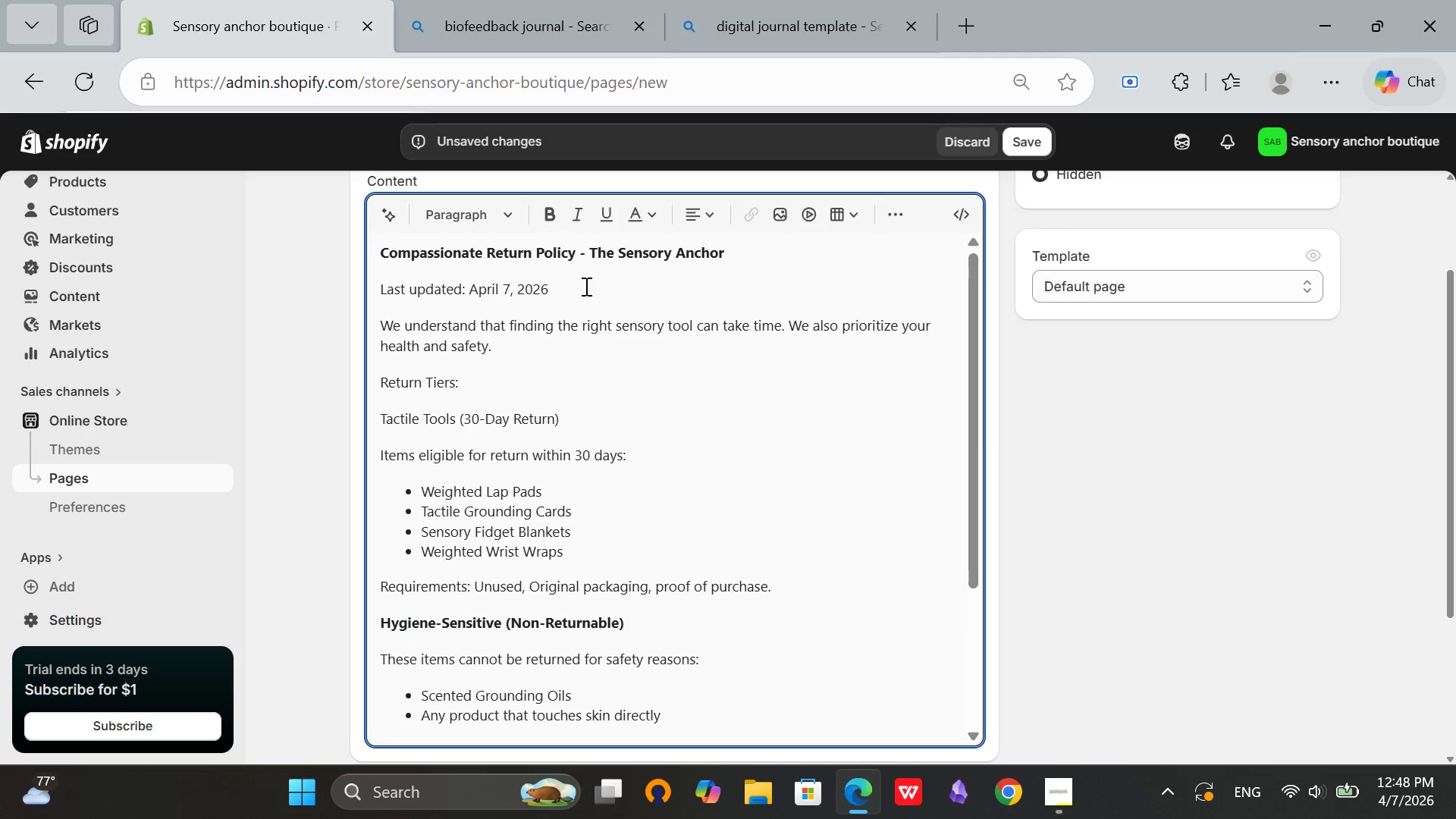 
scroll: coordinate [656, 534], scroll_direction: down, amount: 3.0
 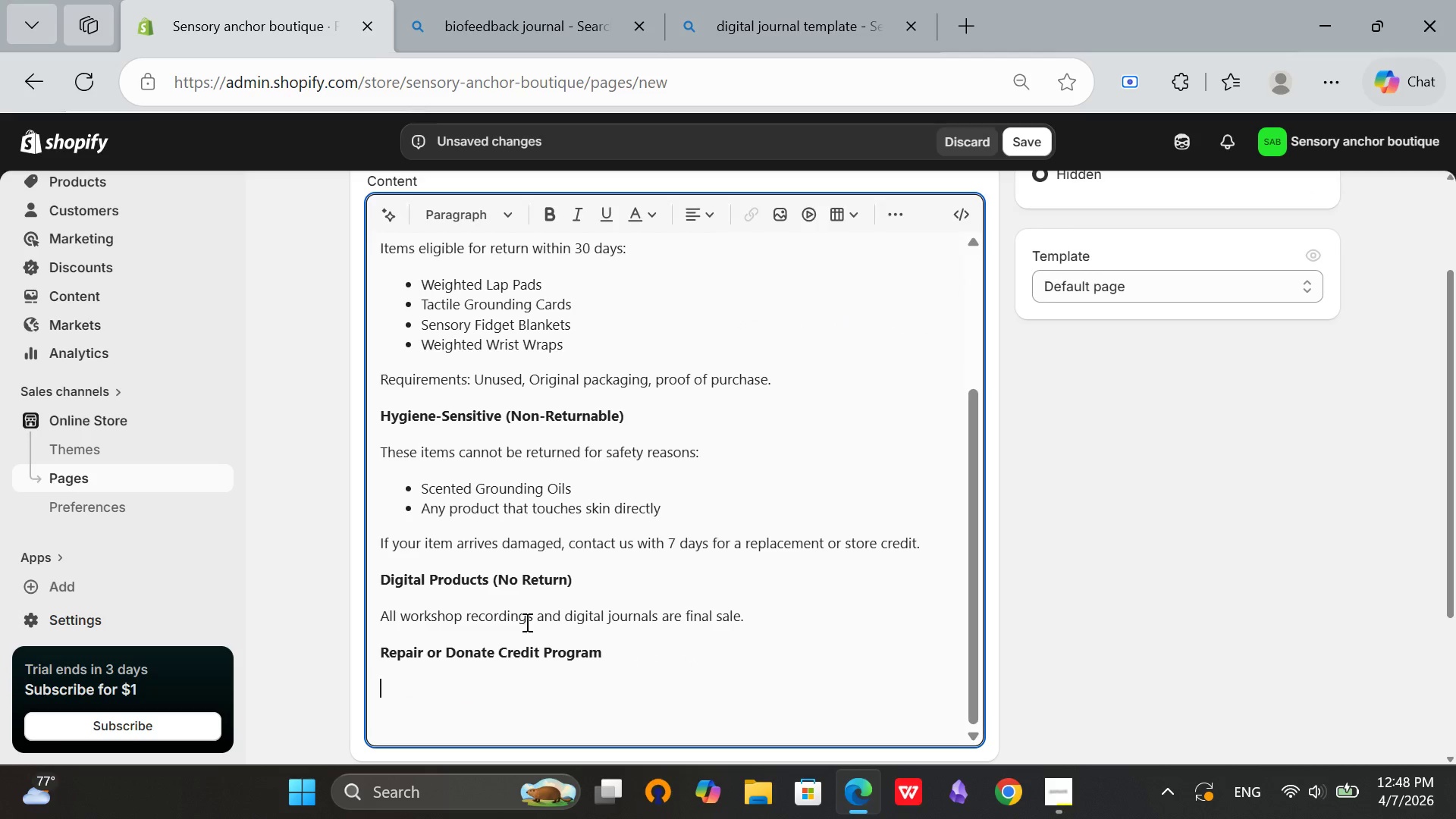 
key(F)
 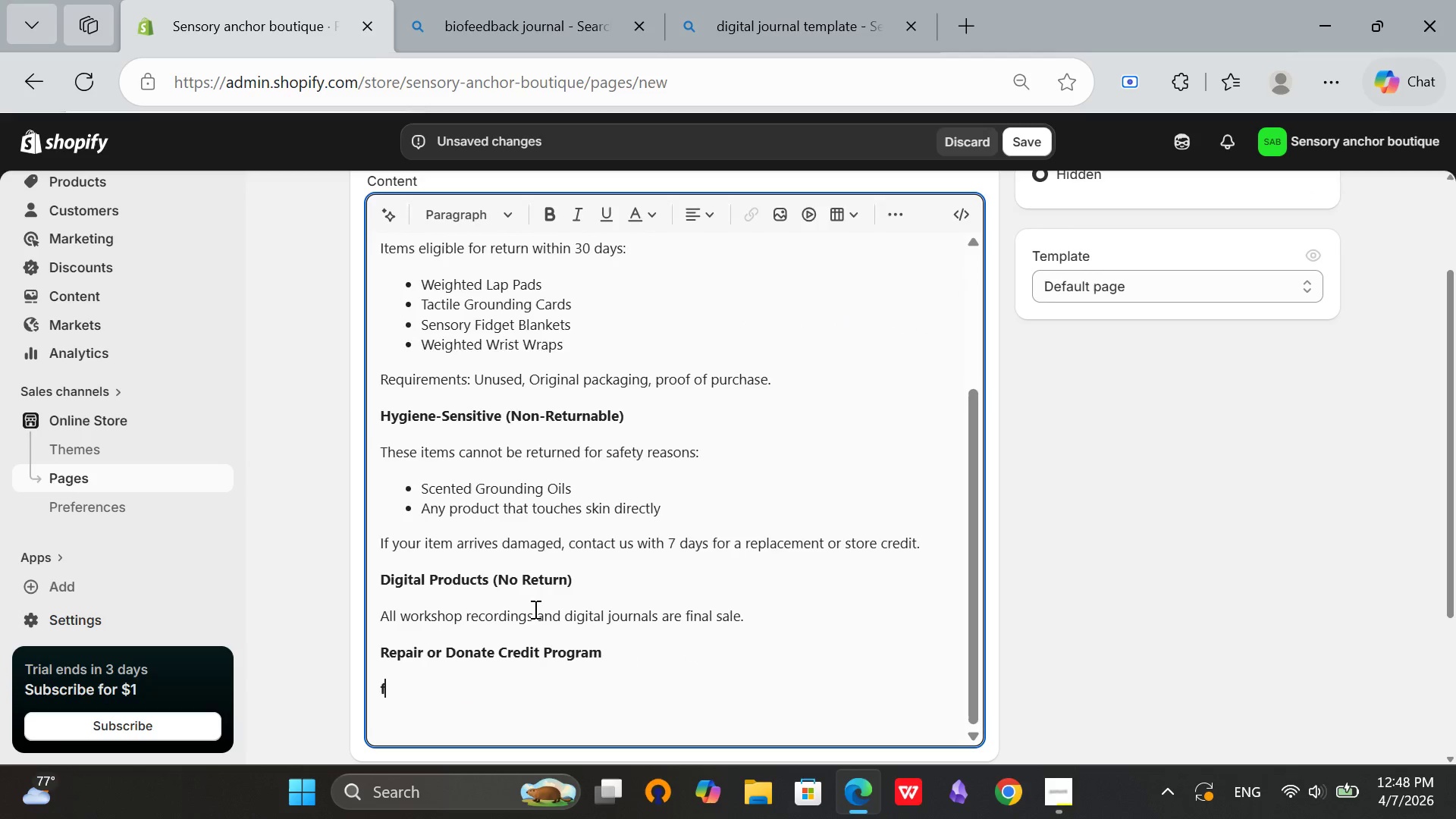 
scroll: coordinate [534, 609], scroll_direction: up, amount: 1.0
 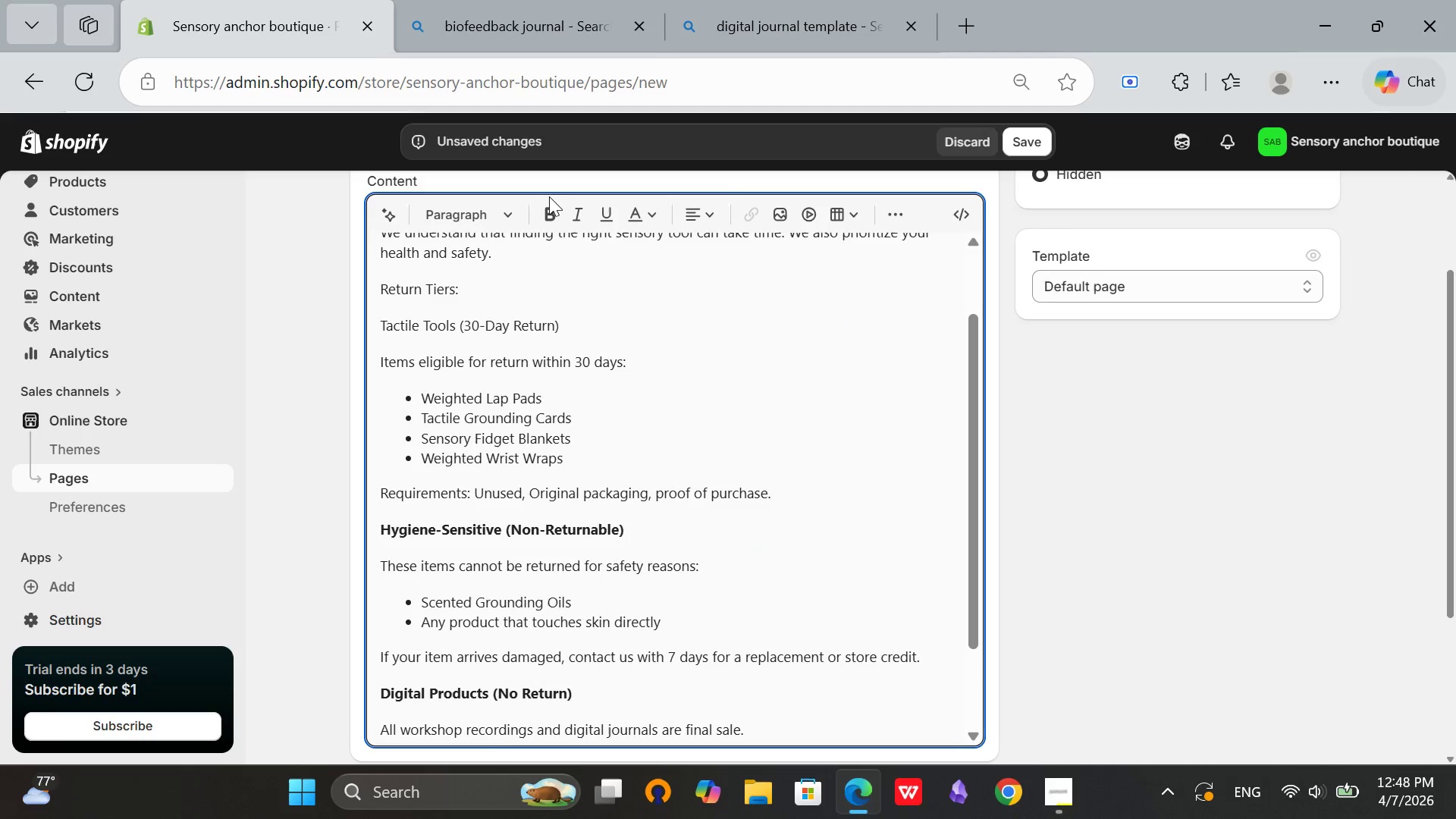 
left_click([549, 196])
 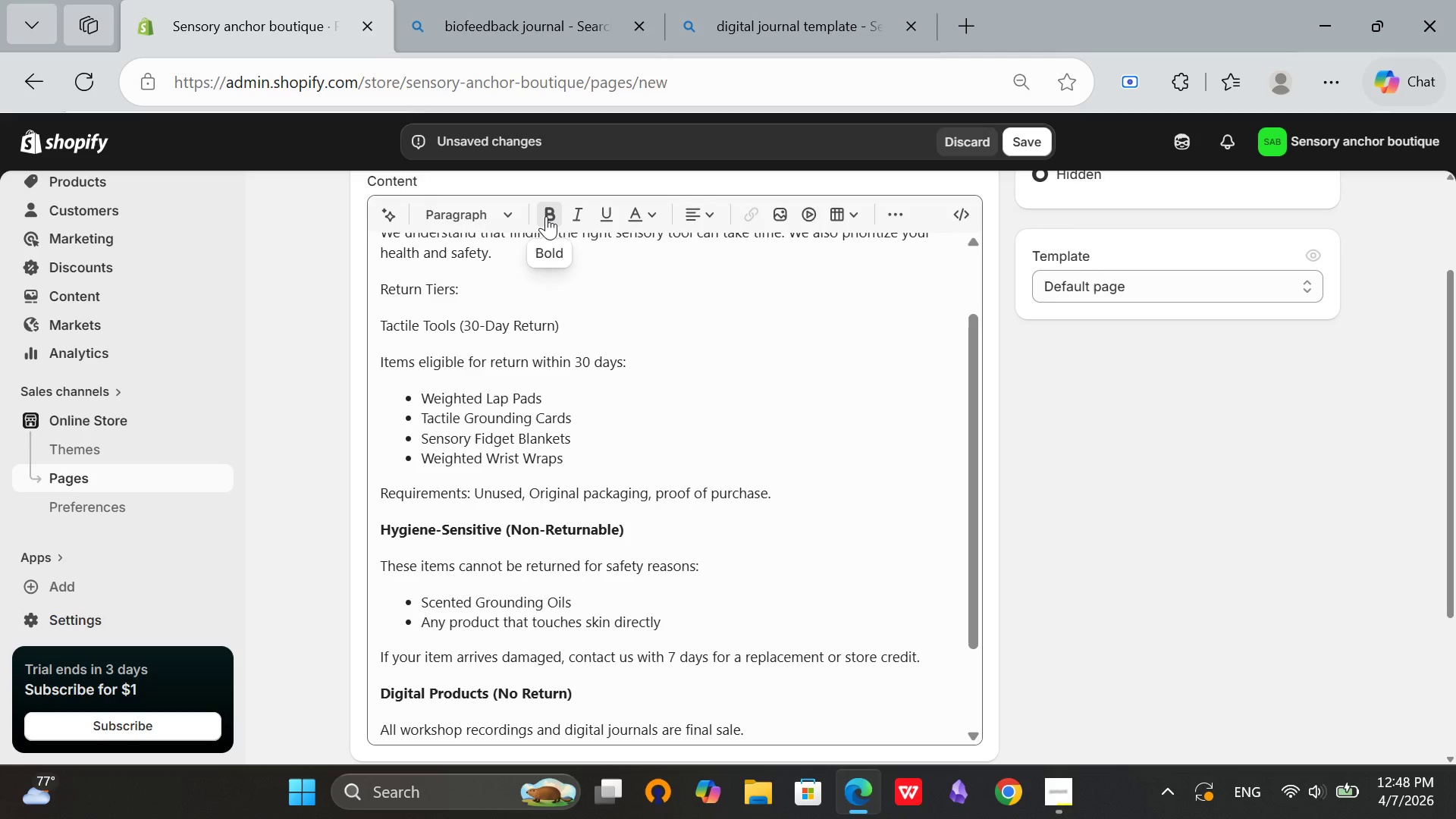 
left_click([546, 216])
 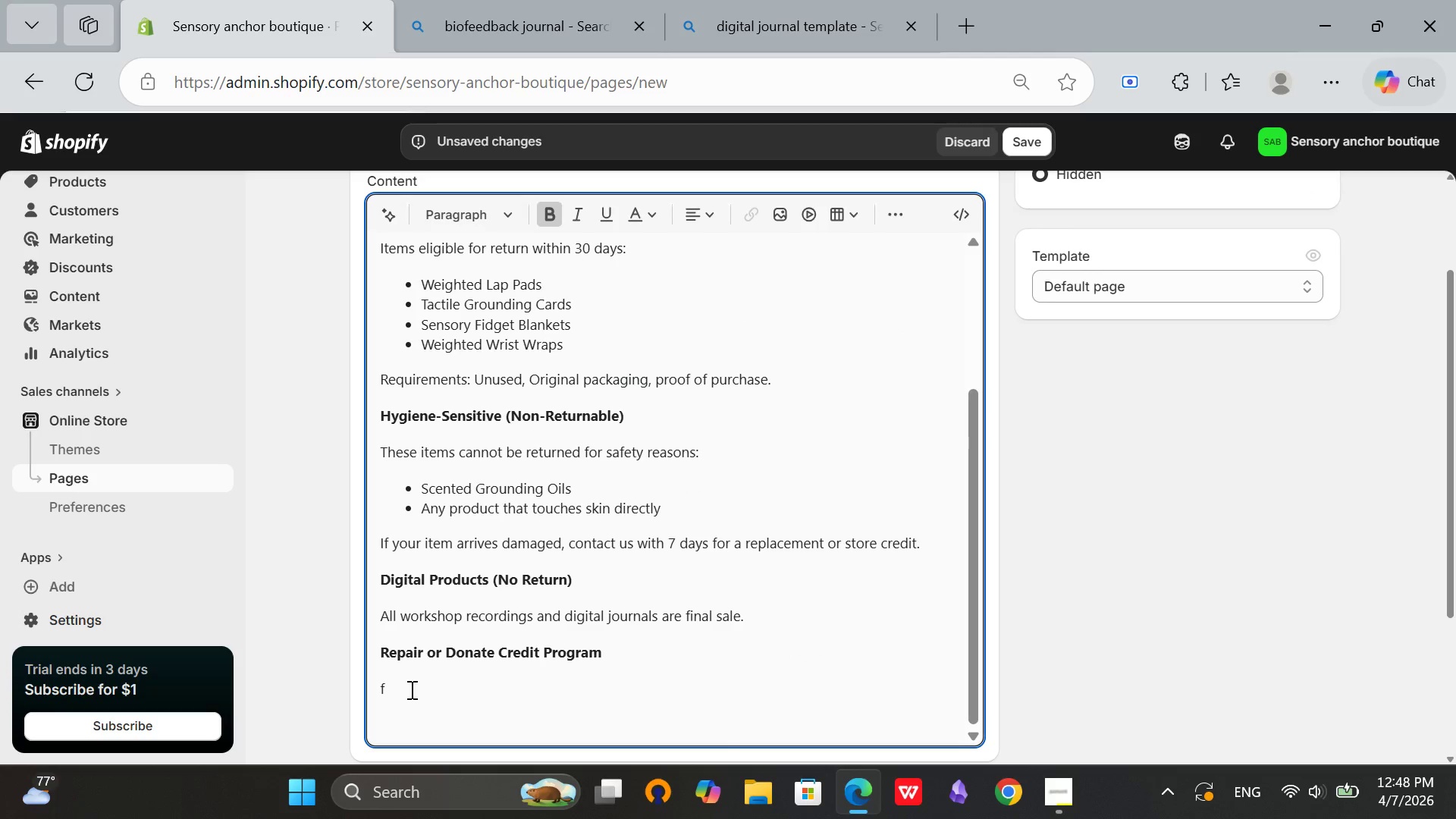 
key(Backspace)
type(For)
 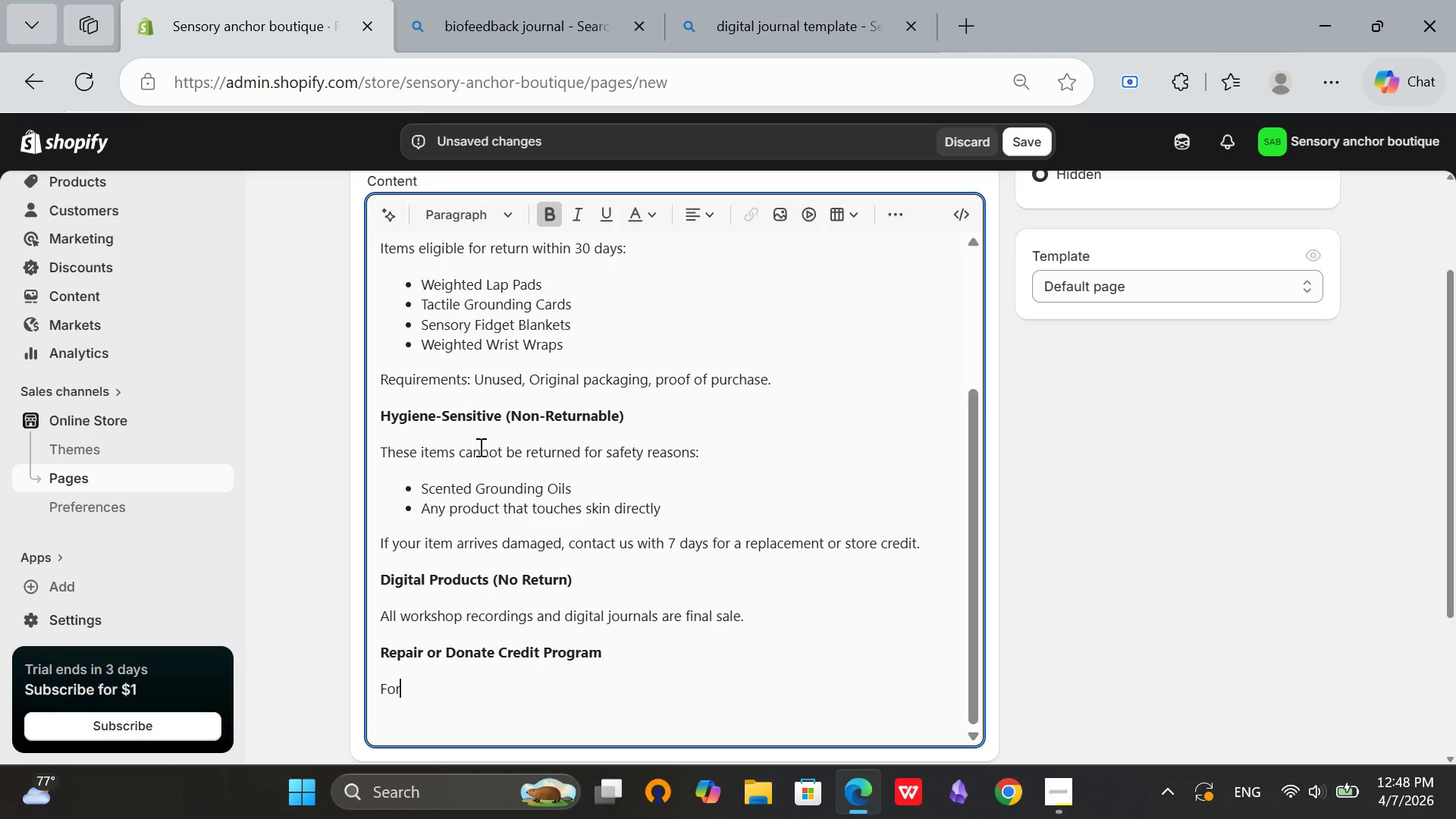 
type( broken weighted items, we offer a 35%)
key(Backspace)
key(Backspace)
key(Backspace)
type(25% credit toward a replacement when you donate the damaged item to a local therapy offics)
key(Backspace)
type(e. Contact us for instructions.)
 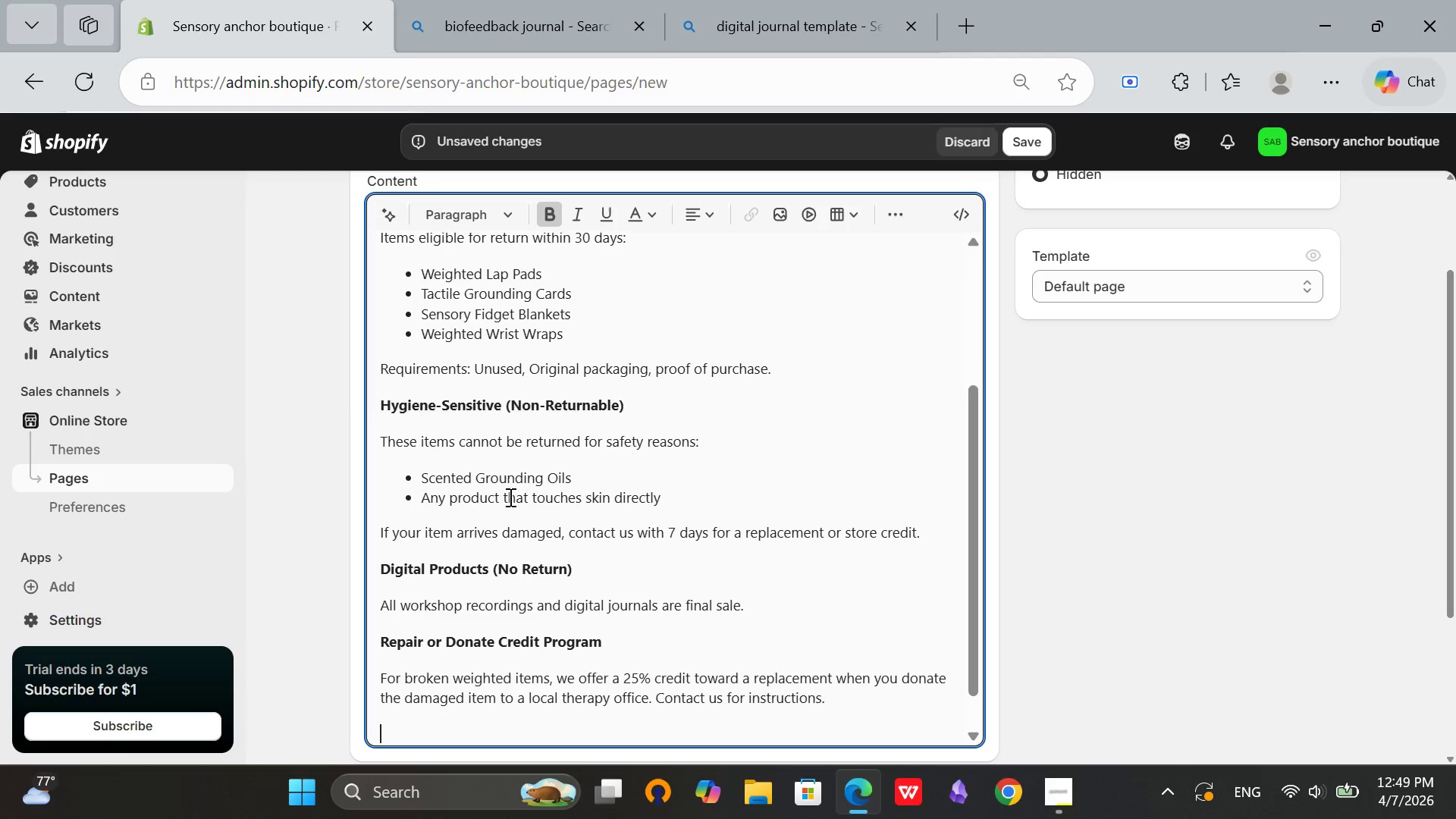 
key(Enter)
 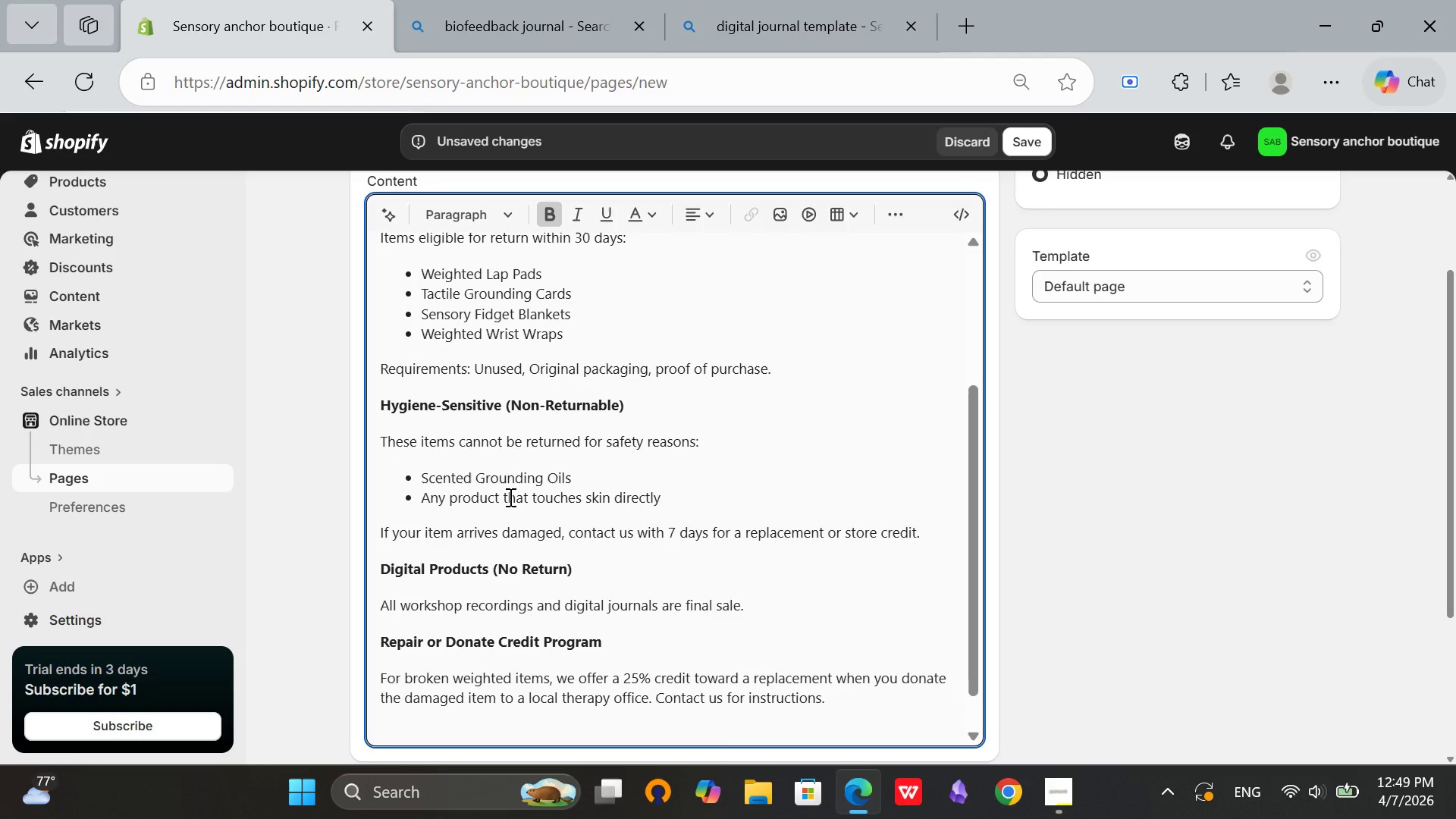 
type(How to start a Return)
 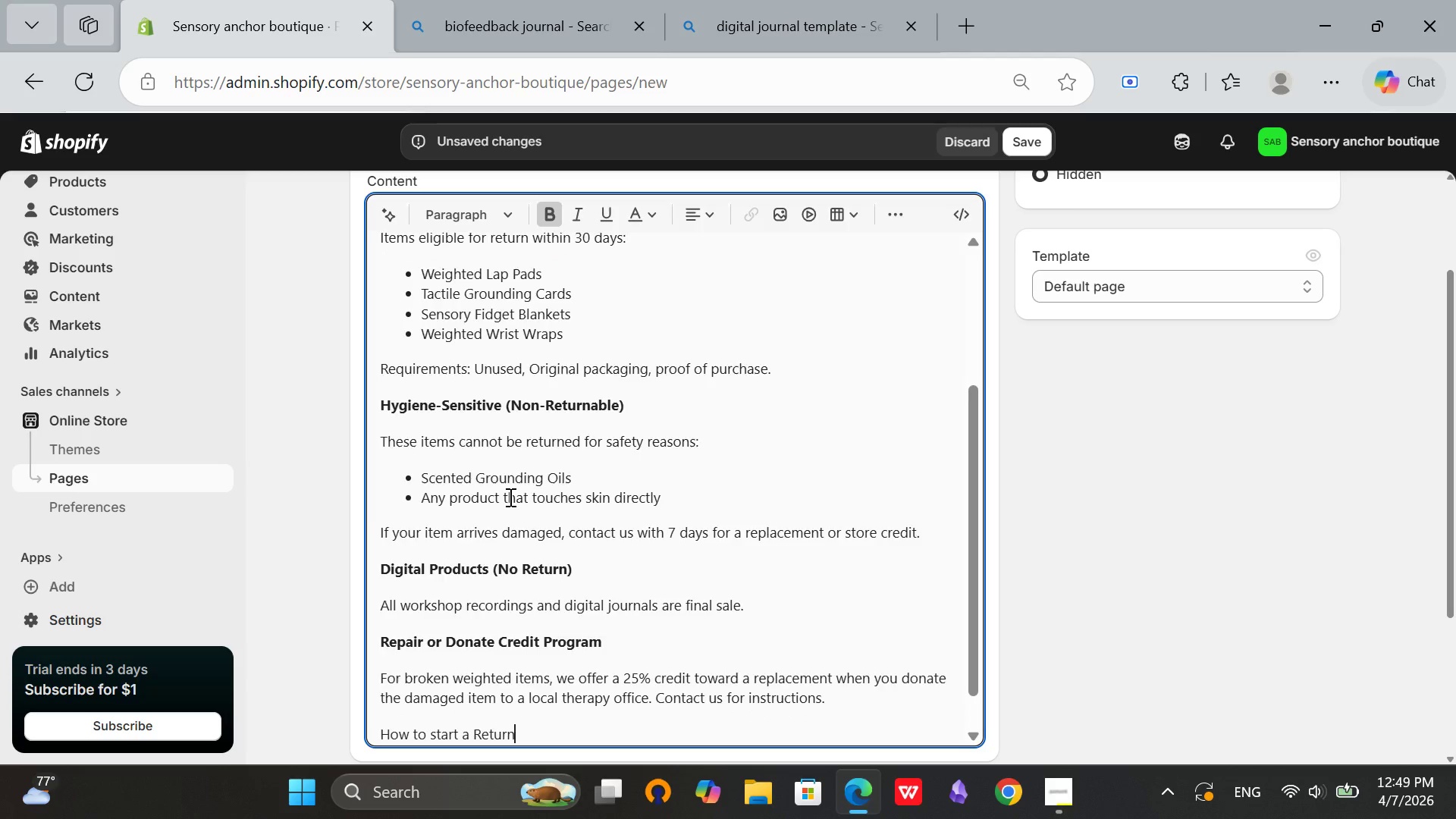 
key(Enter)
 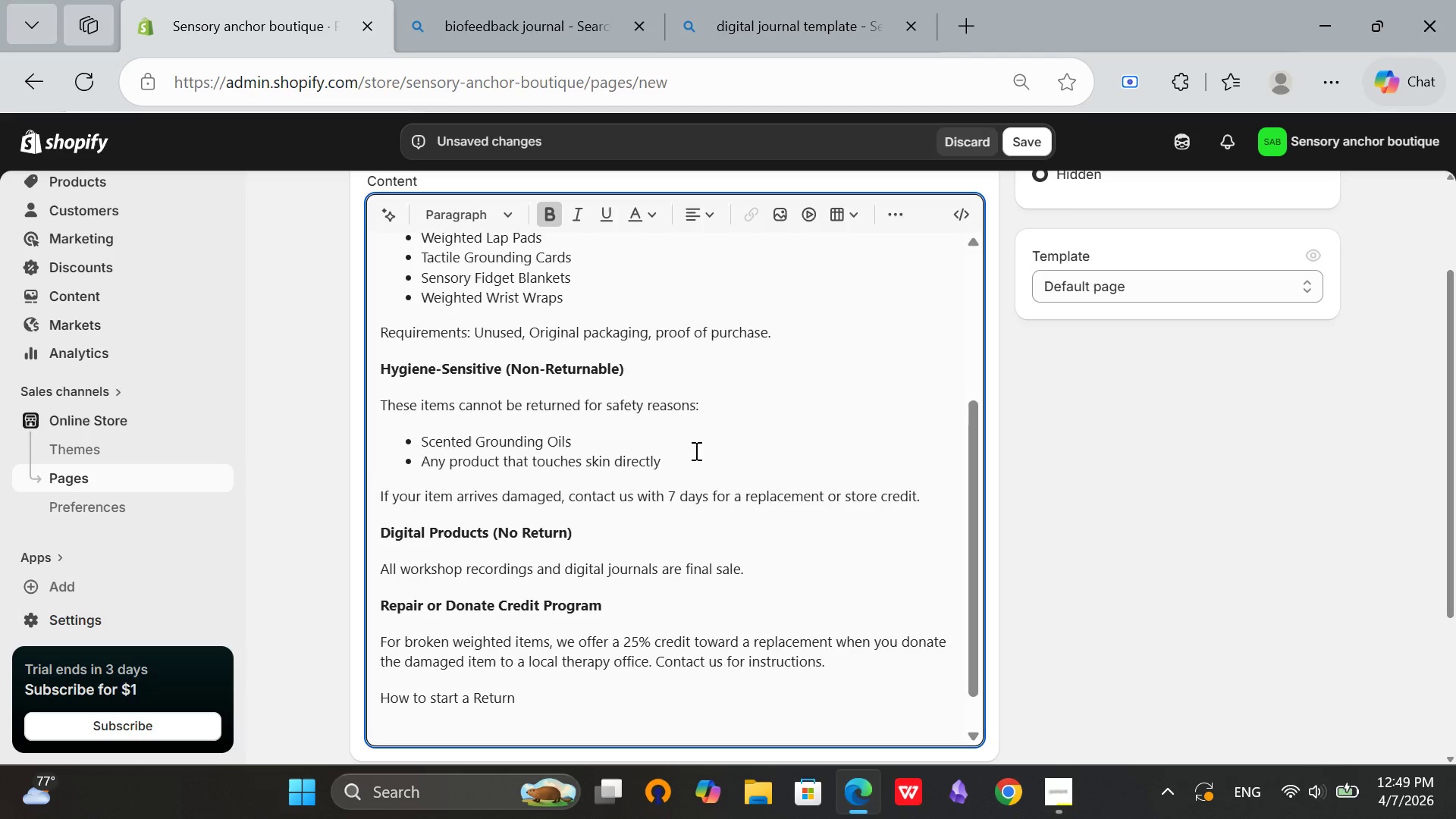 
scroll: coordinate [1142, 550], scroll_direction: down, amount: 6.0
 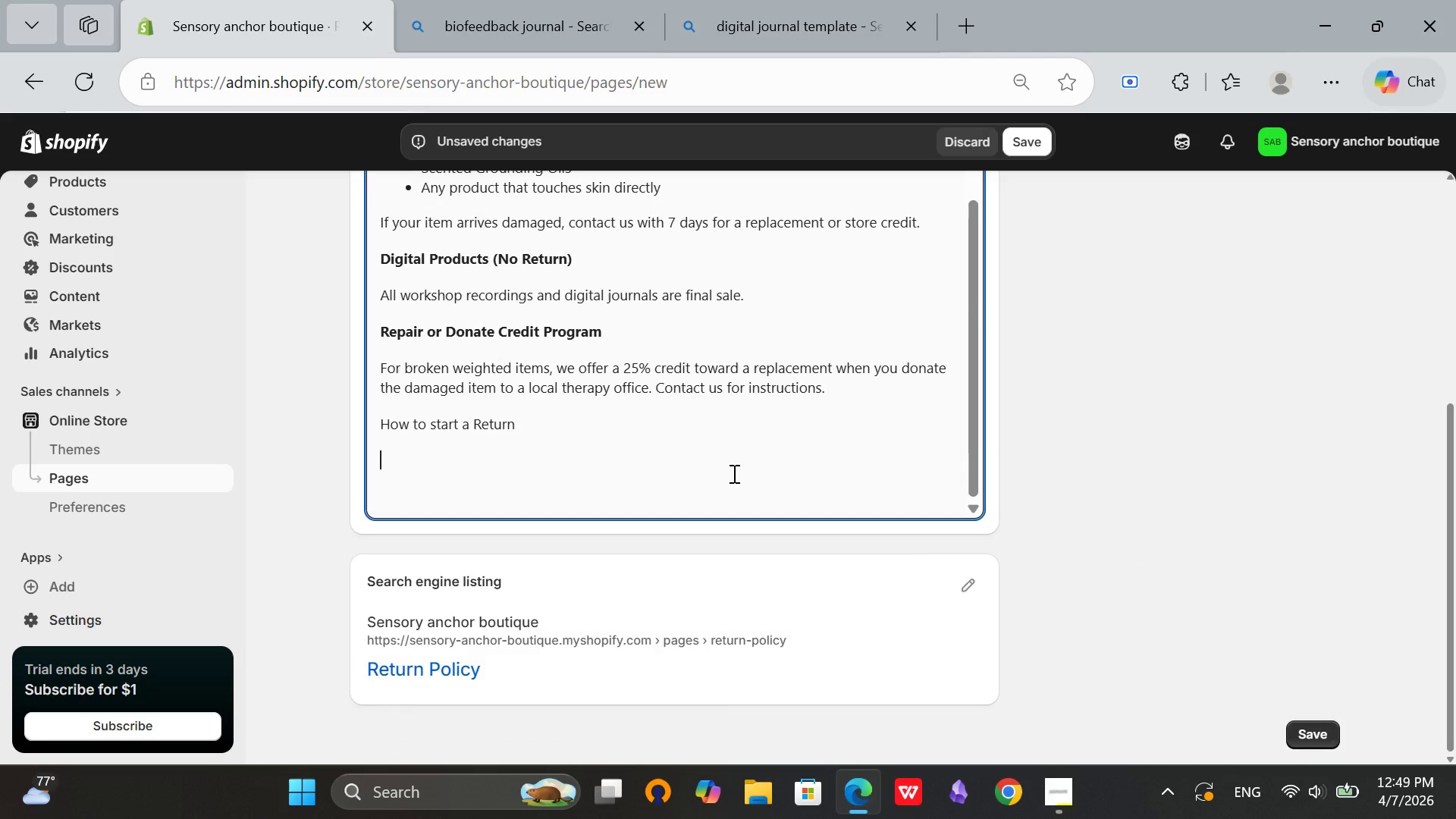 
type(Email hello@the s)
key(Backspace)
key(Backspace)
type(e)
key(Backspace)
type(sensoryanchor.com with your order number and reason for return.)
 